 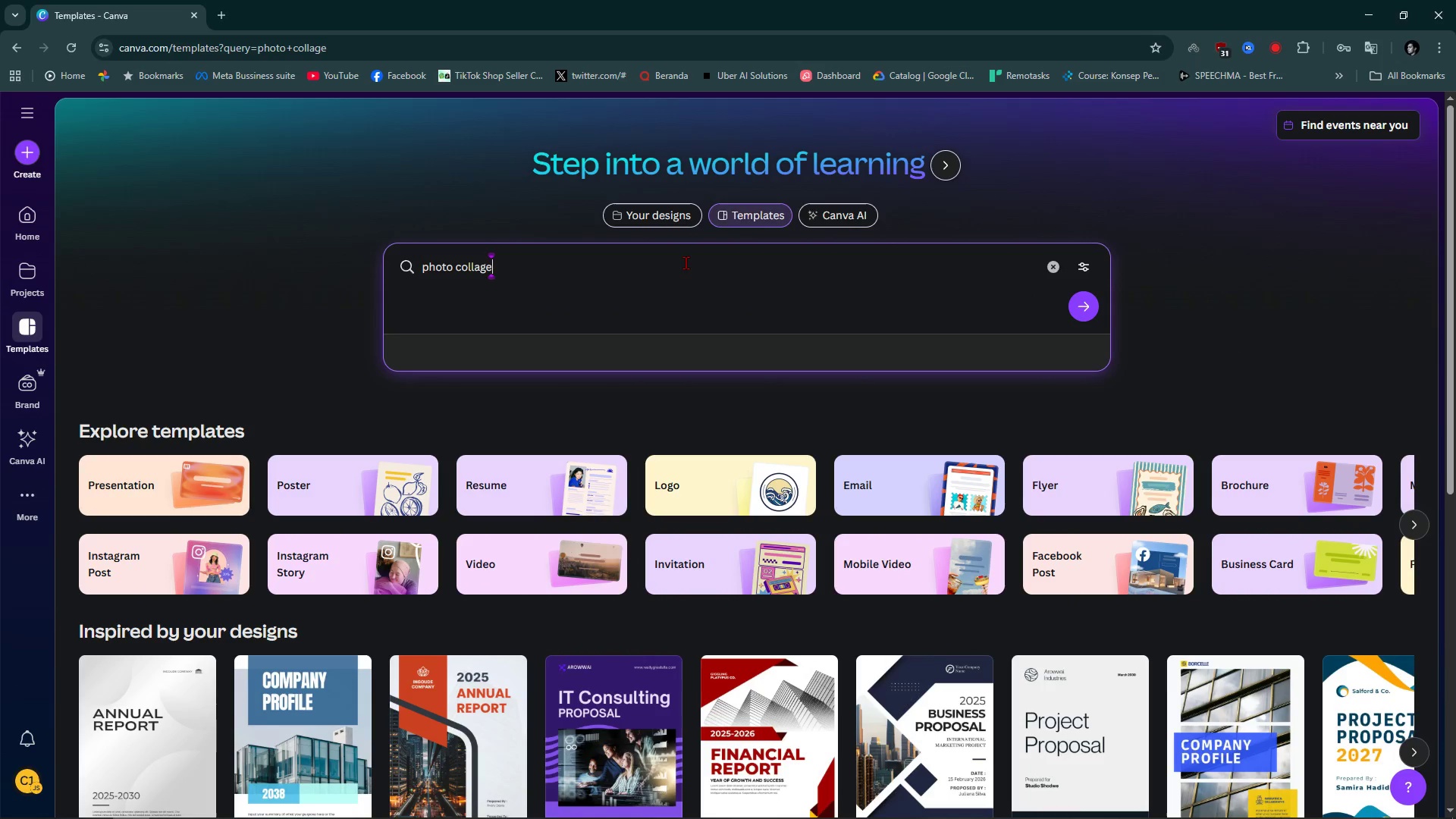 
key(Enter)
 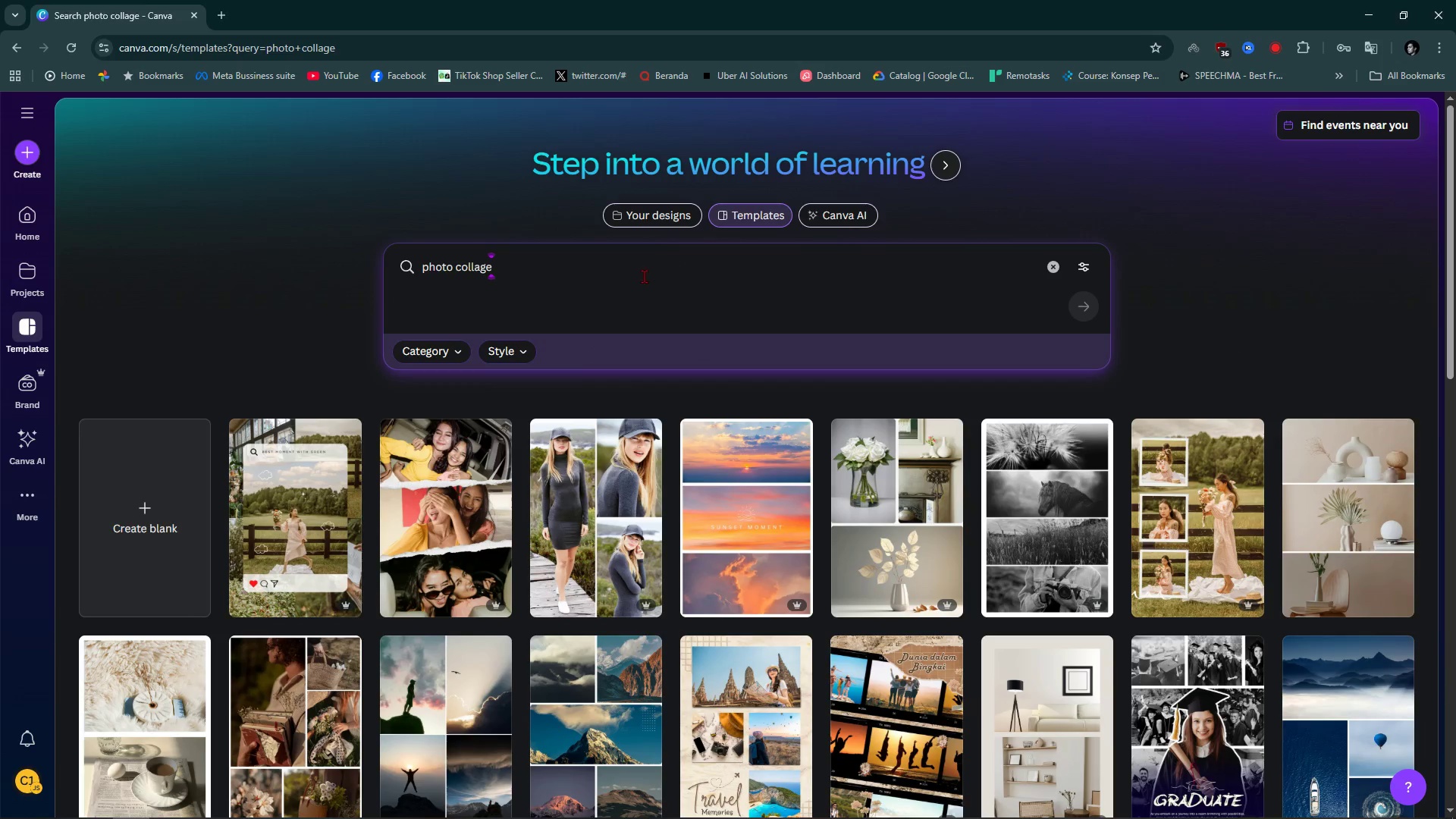 
key(Control+ArrowLeft)
 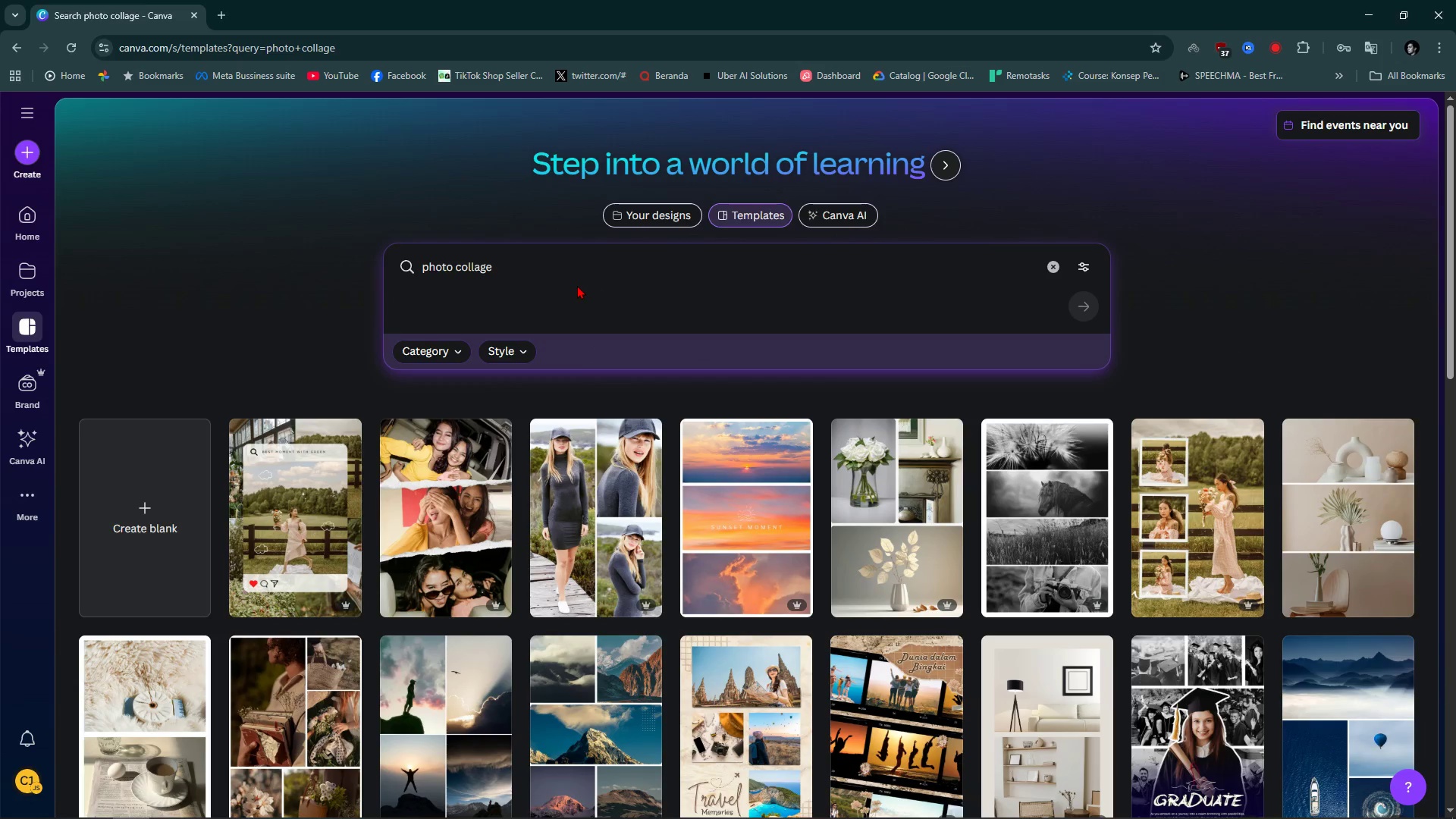 
key(Control+ArrowLeft)
 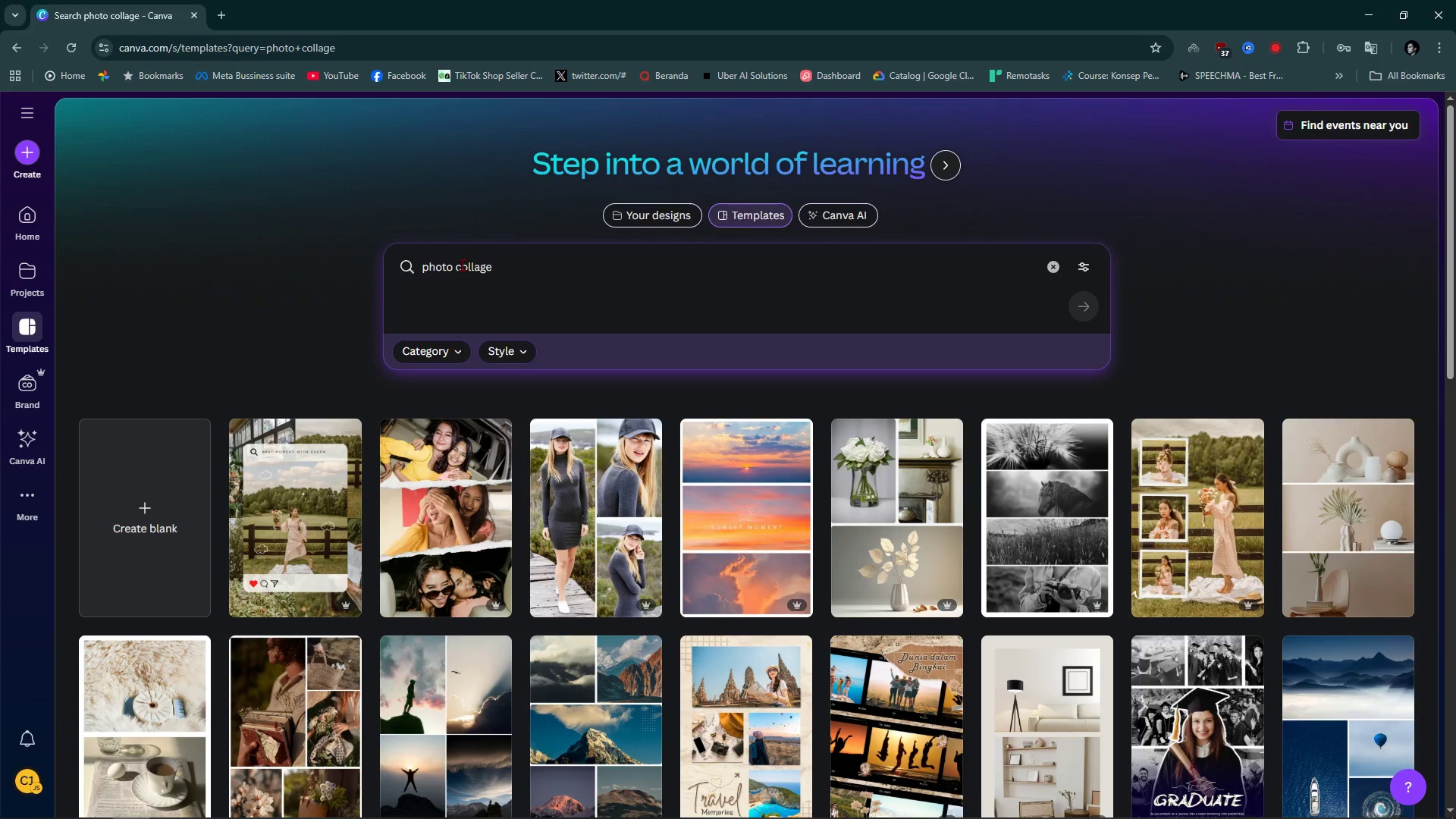 
left_click([428, 262])
 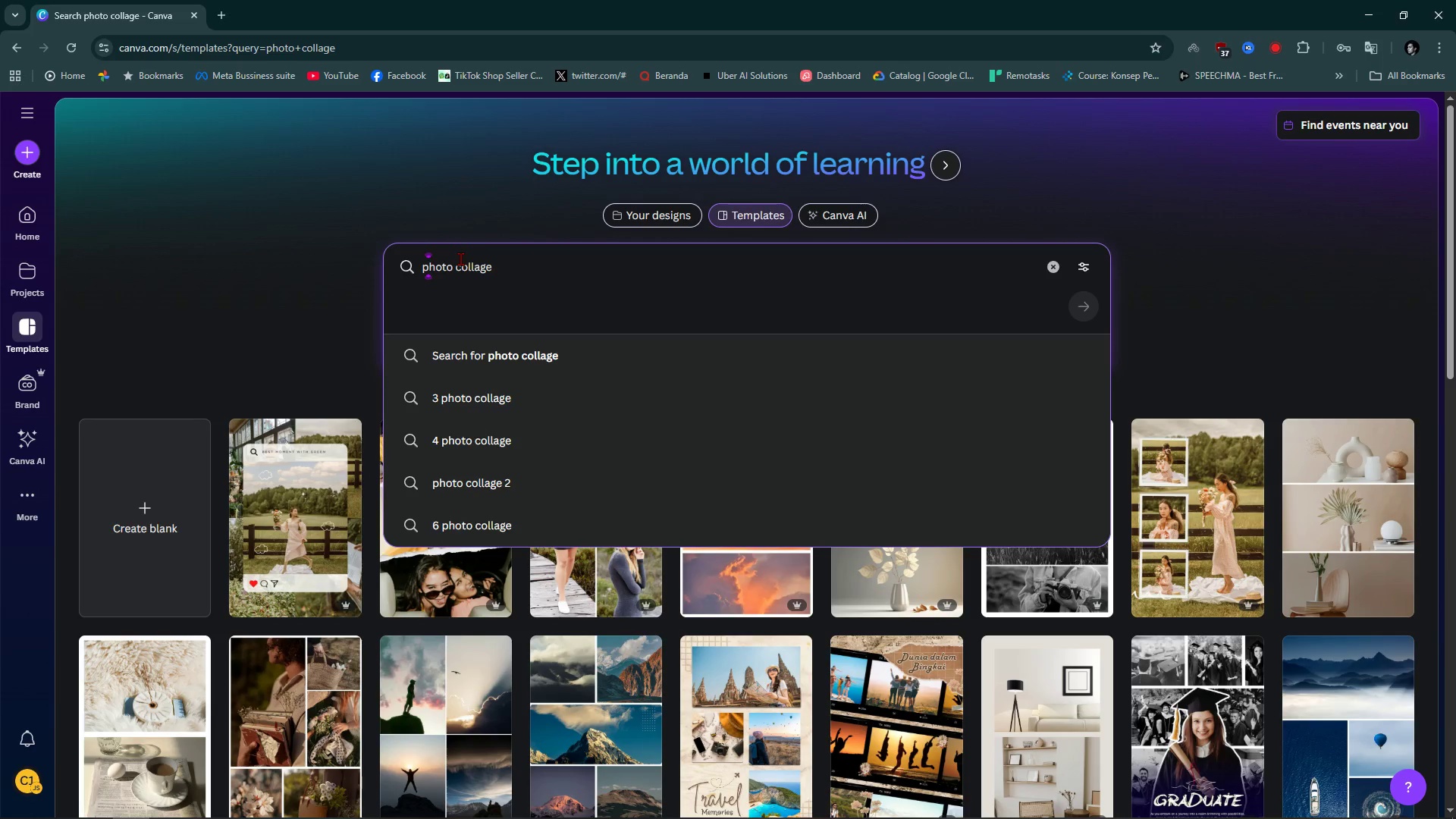 
key(ArrowLeft)
 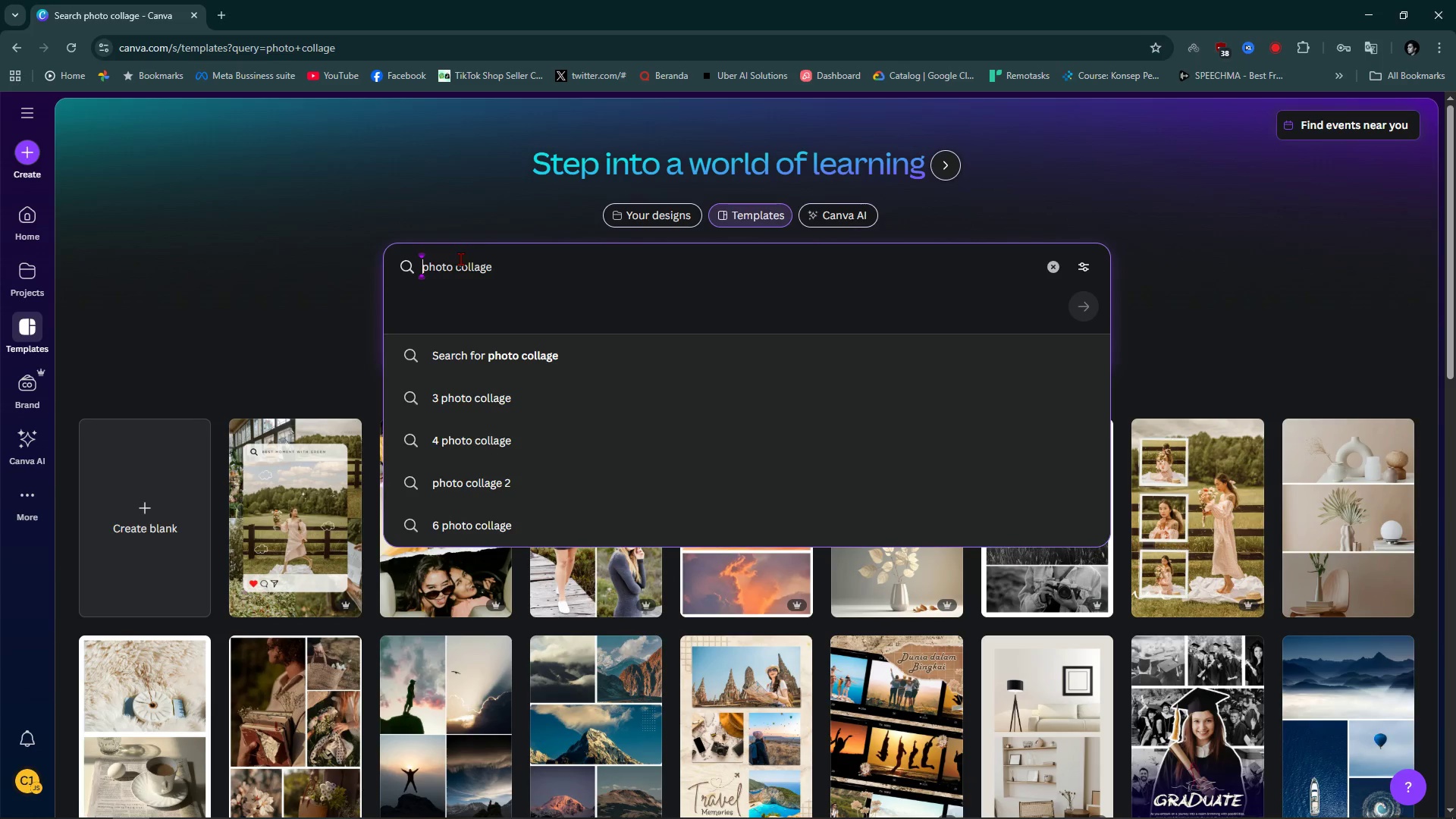 
type(school )
 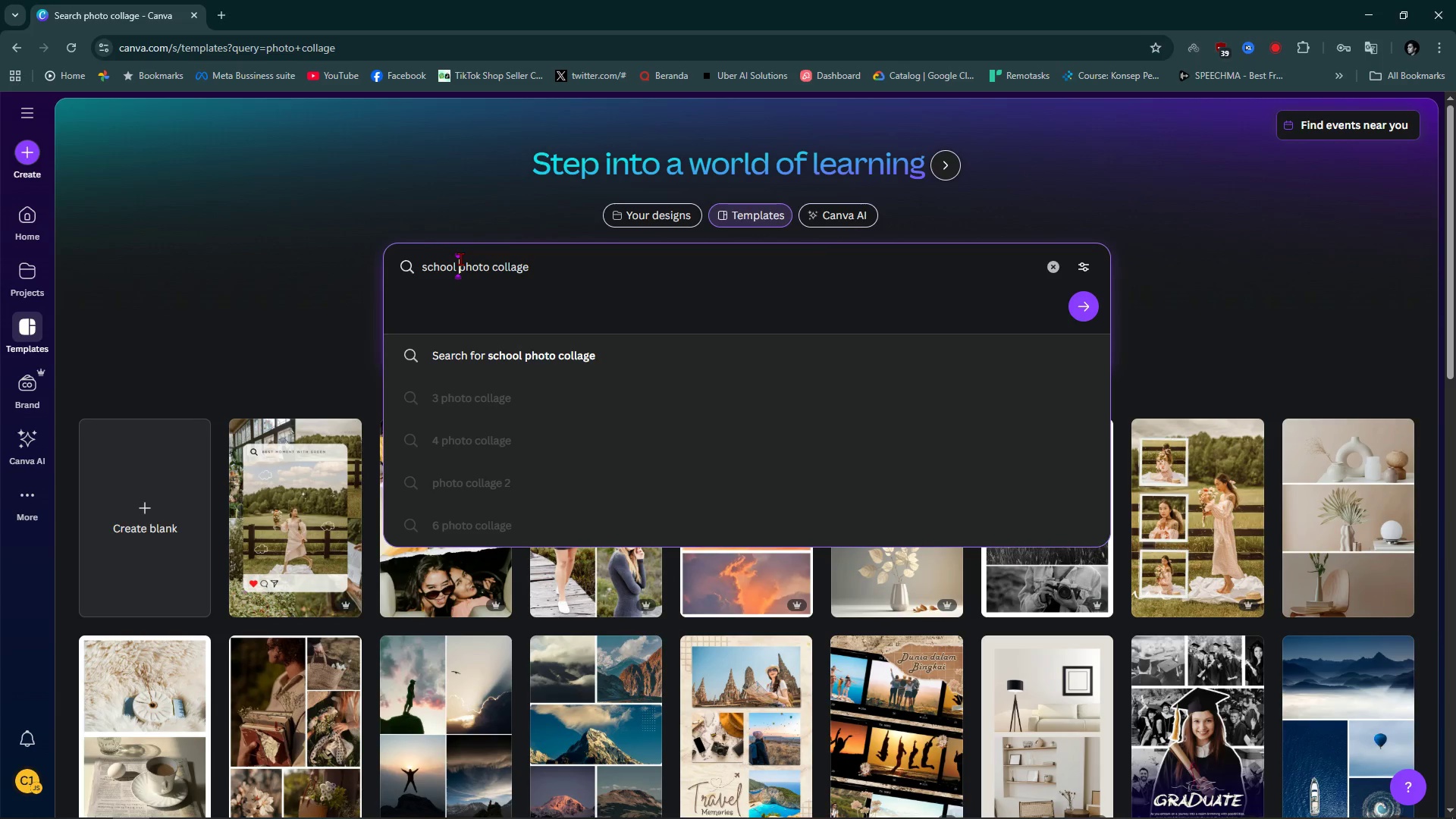 
key(Control+ArrowLeft)
 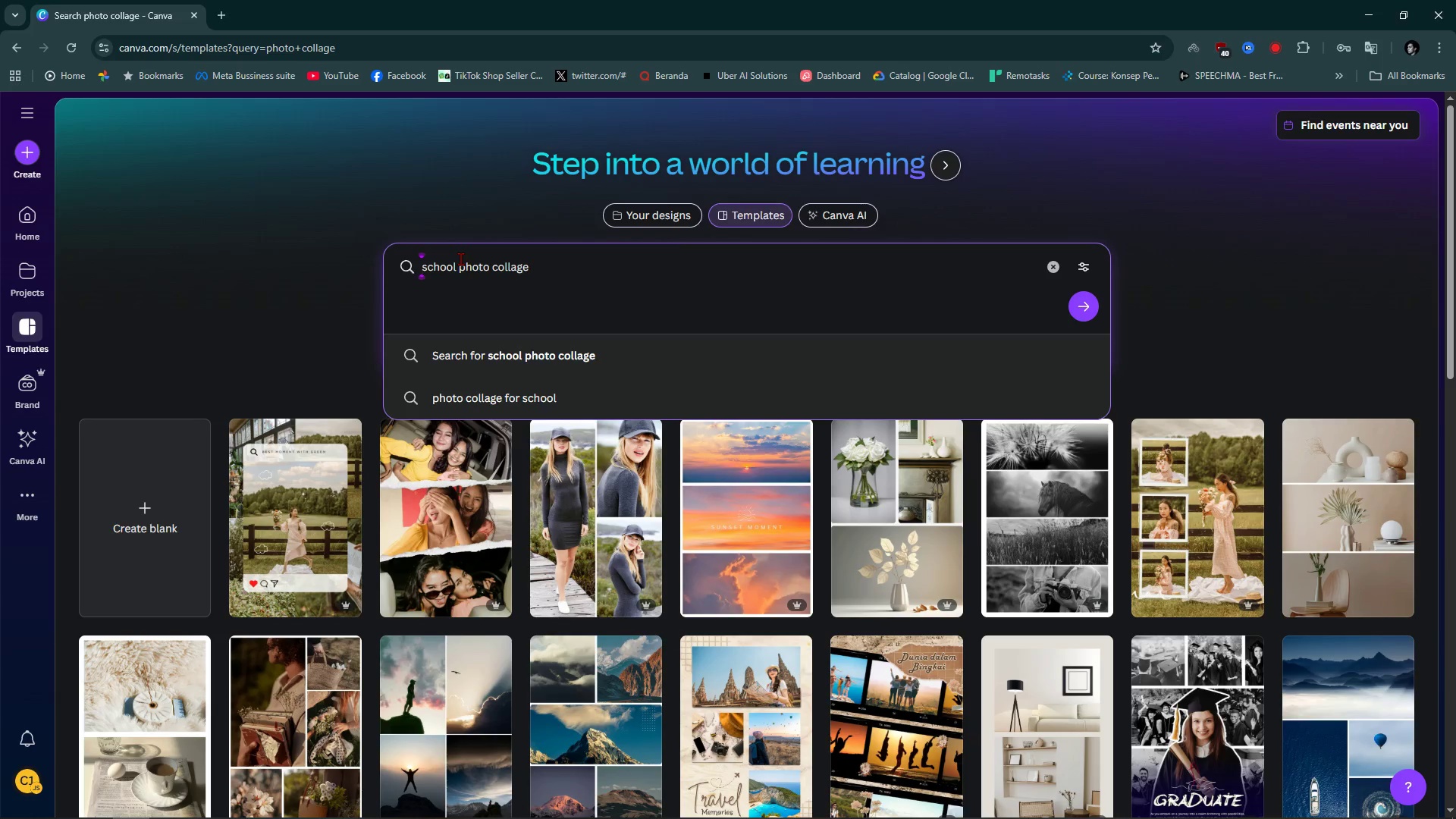 
type(high )
 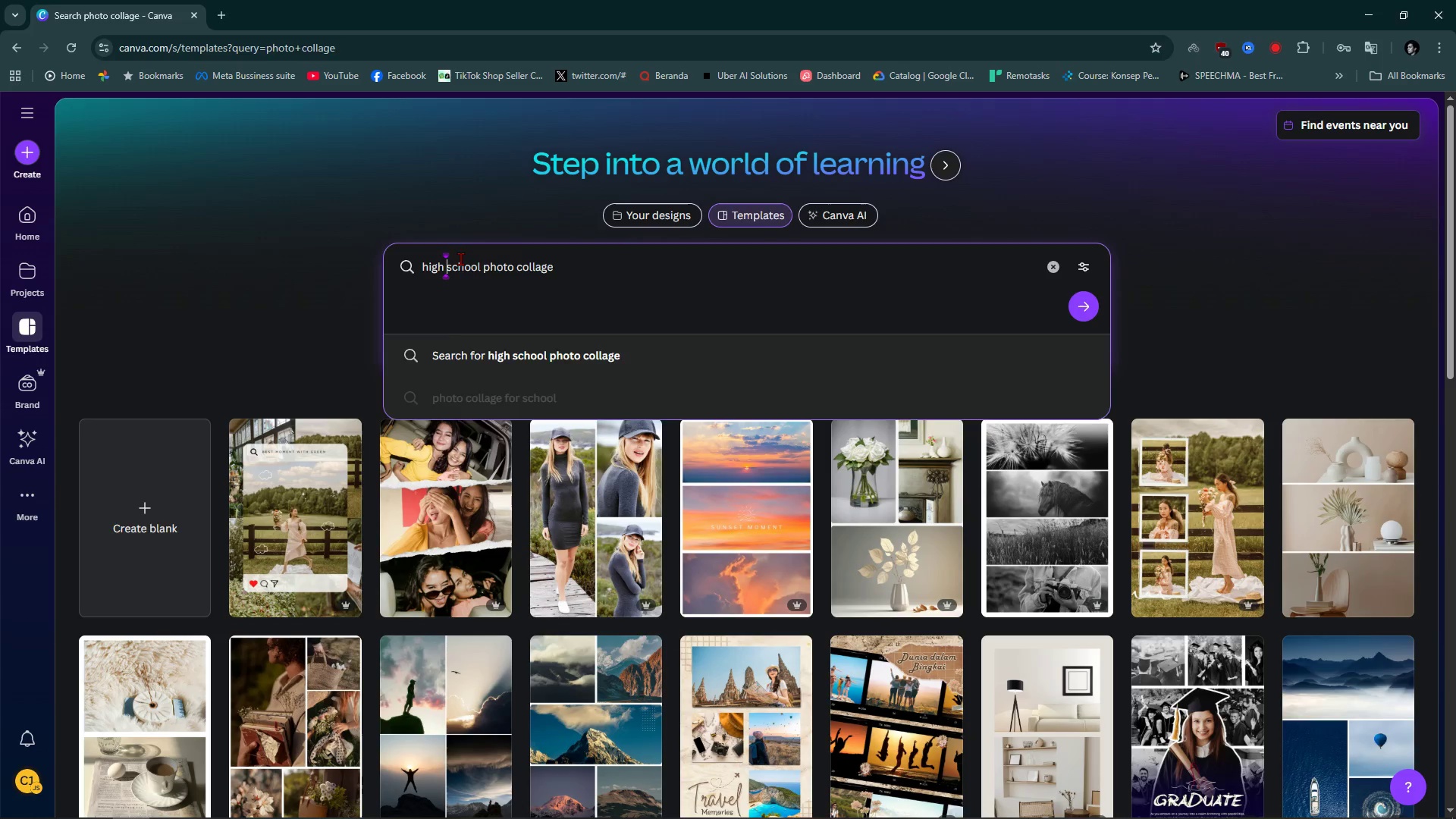 
key(Enter)
 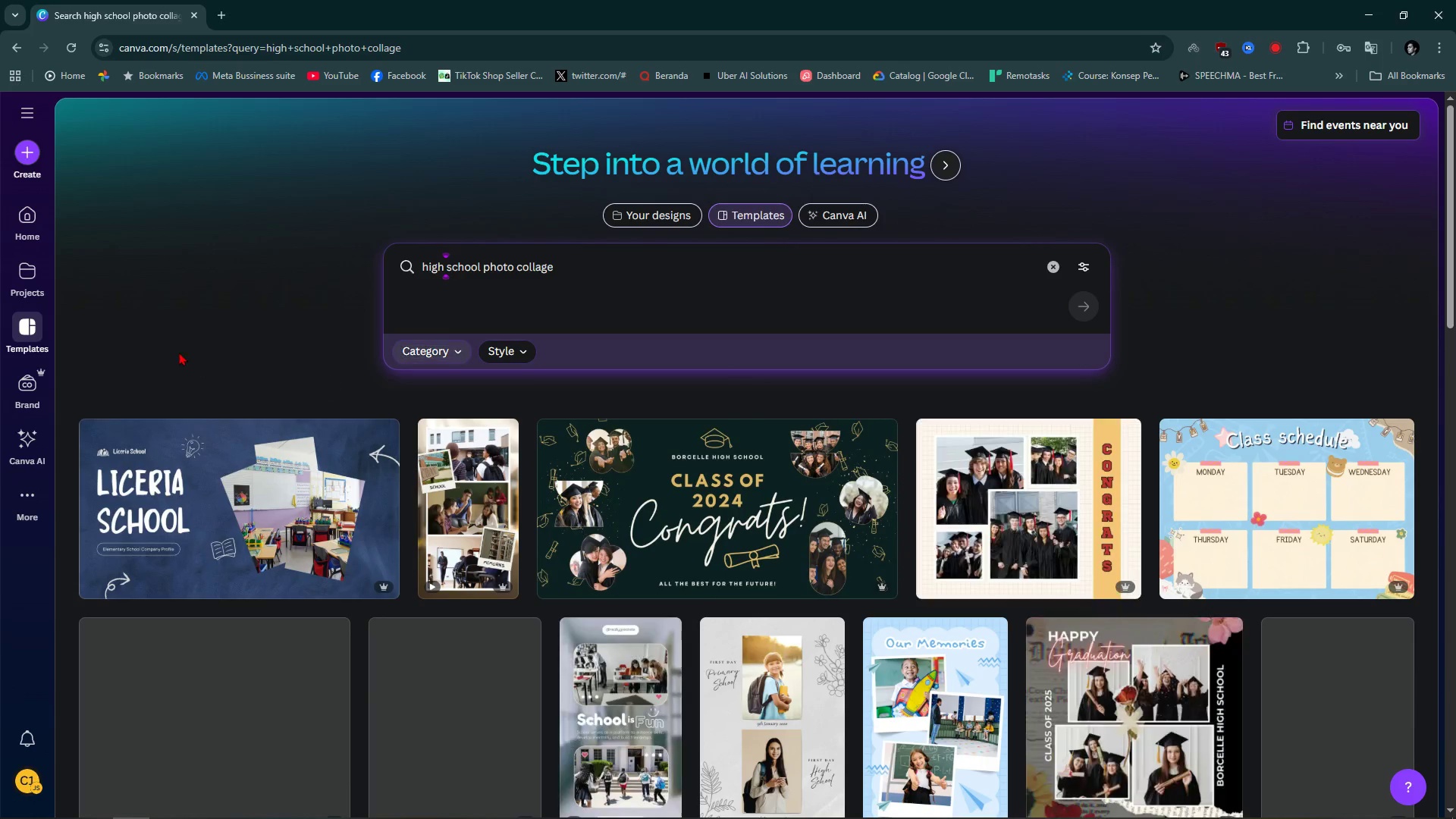 
scroll: coordinate [212, 306], scroll_direction: down, amount: 4.0
 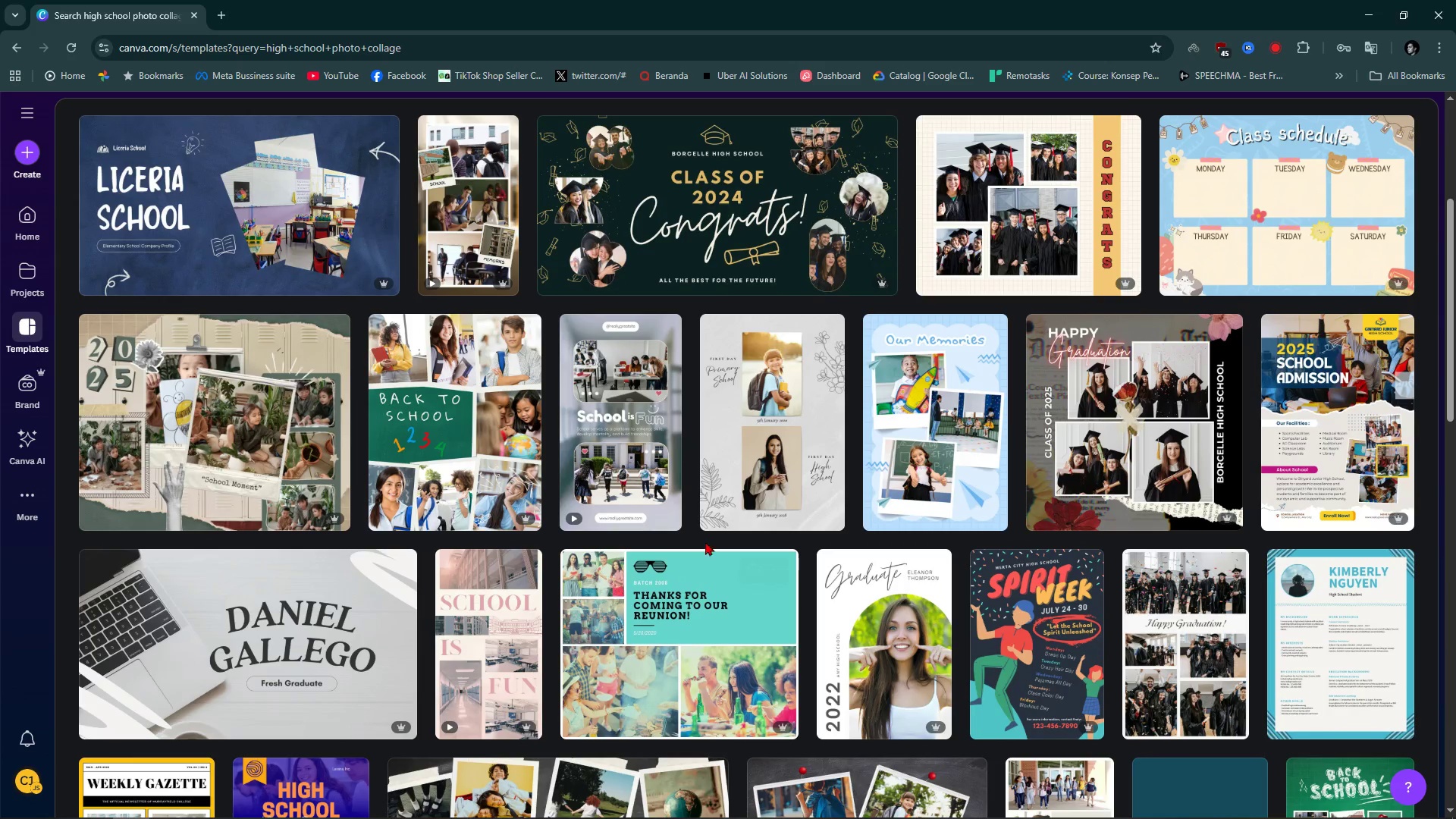 
scroll: coordinate [934, 629], scroll_direction: up, amount: 3.0
 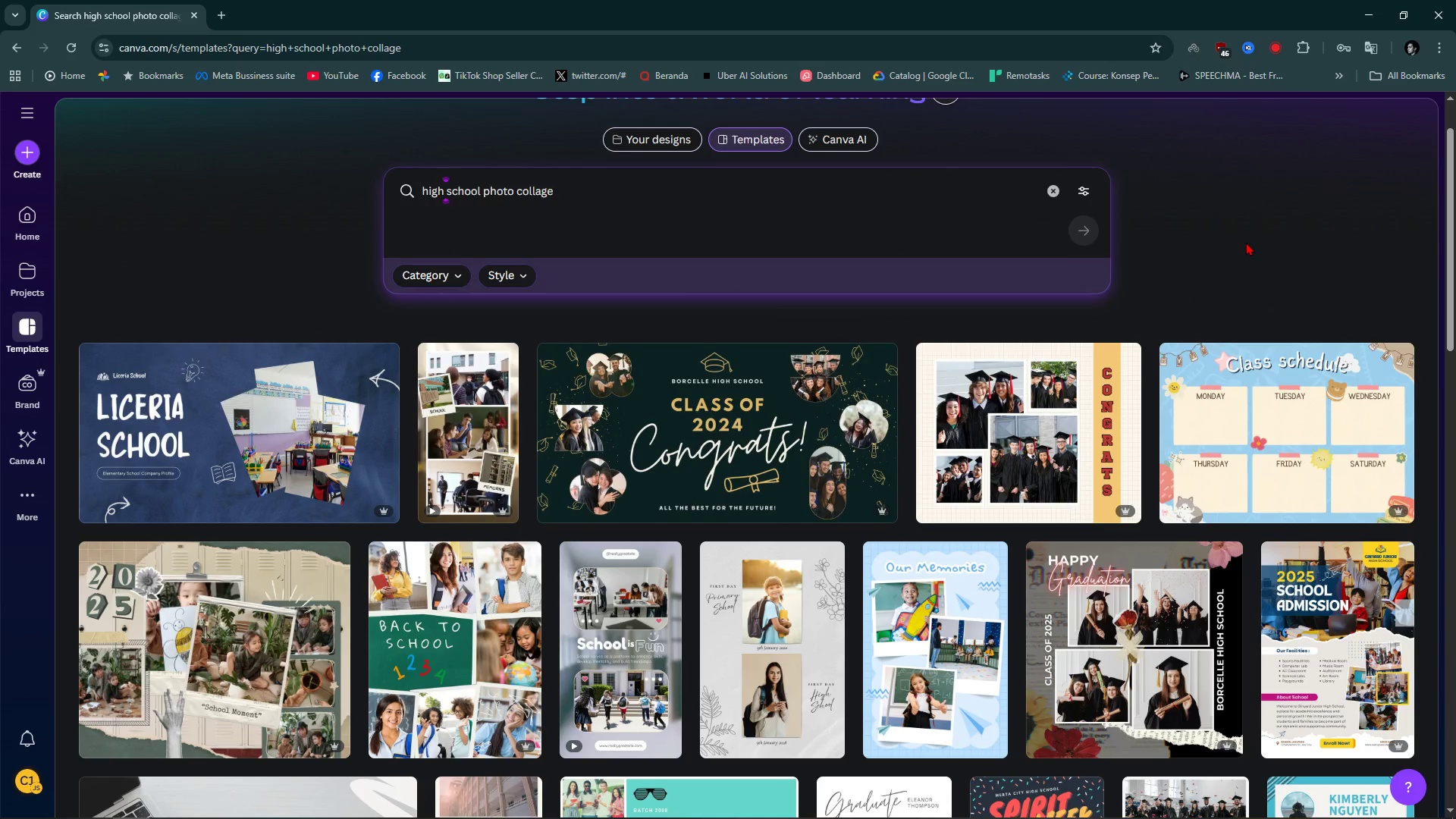 
scroll: coordinate [851, 644], scroll_direction: down, amount: 9.0
 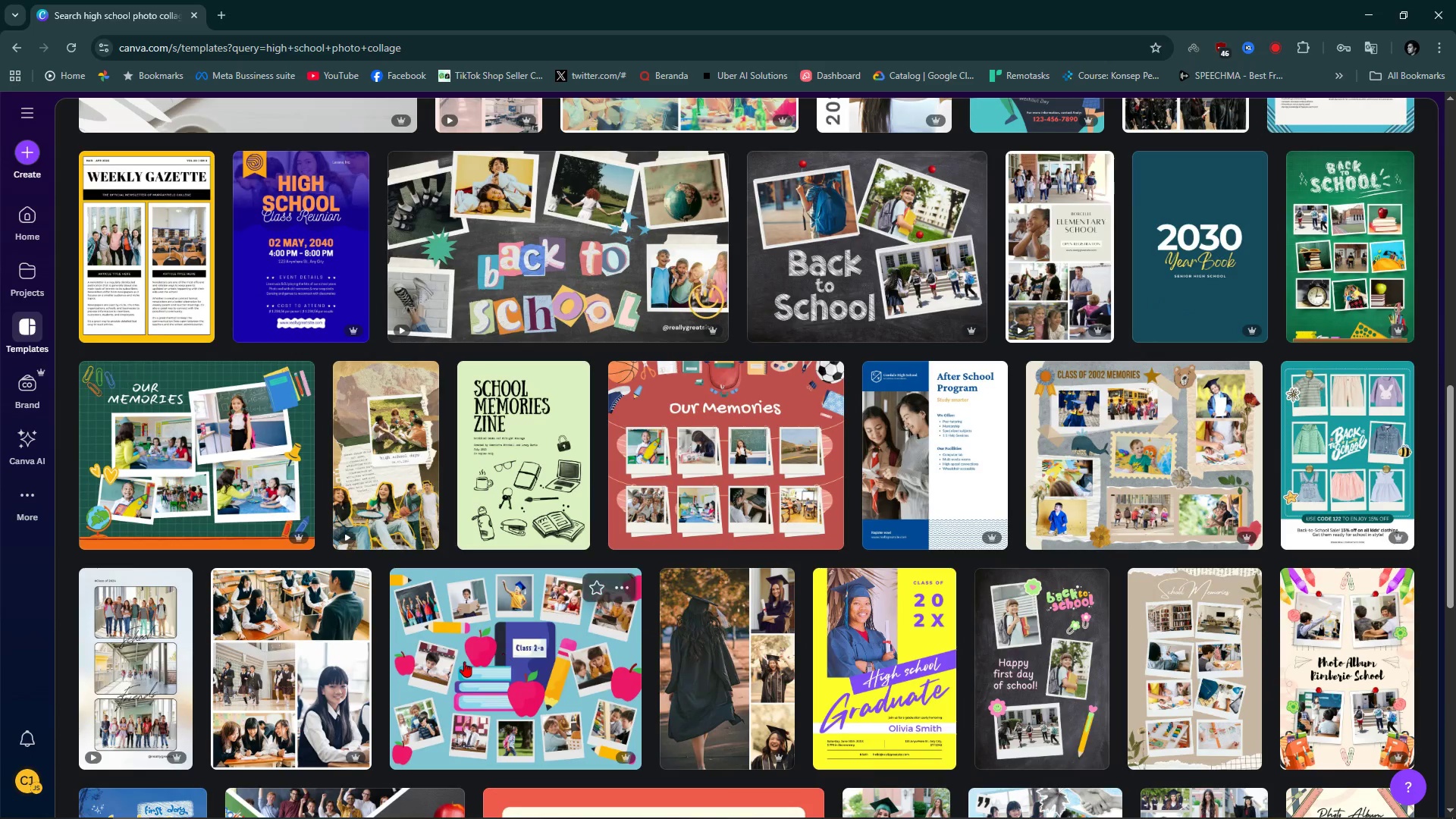 
scroll: coordinate [455, 664], scroll_direction: up, amount: 2.0
 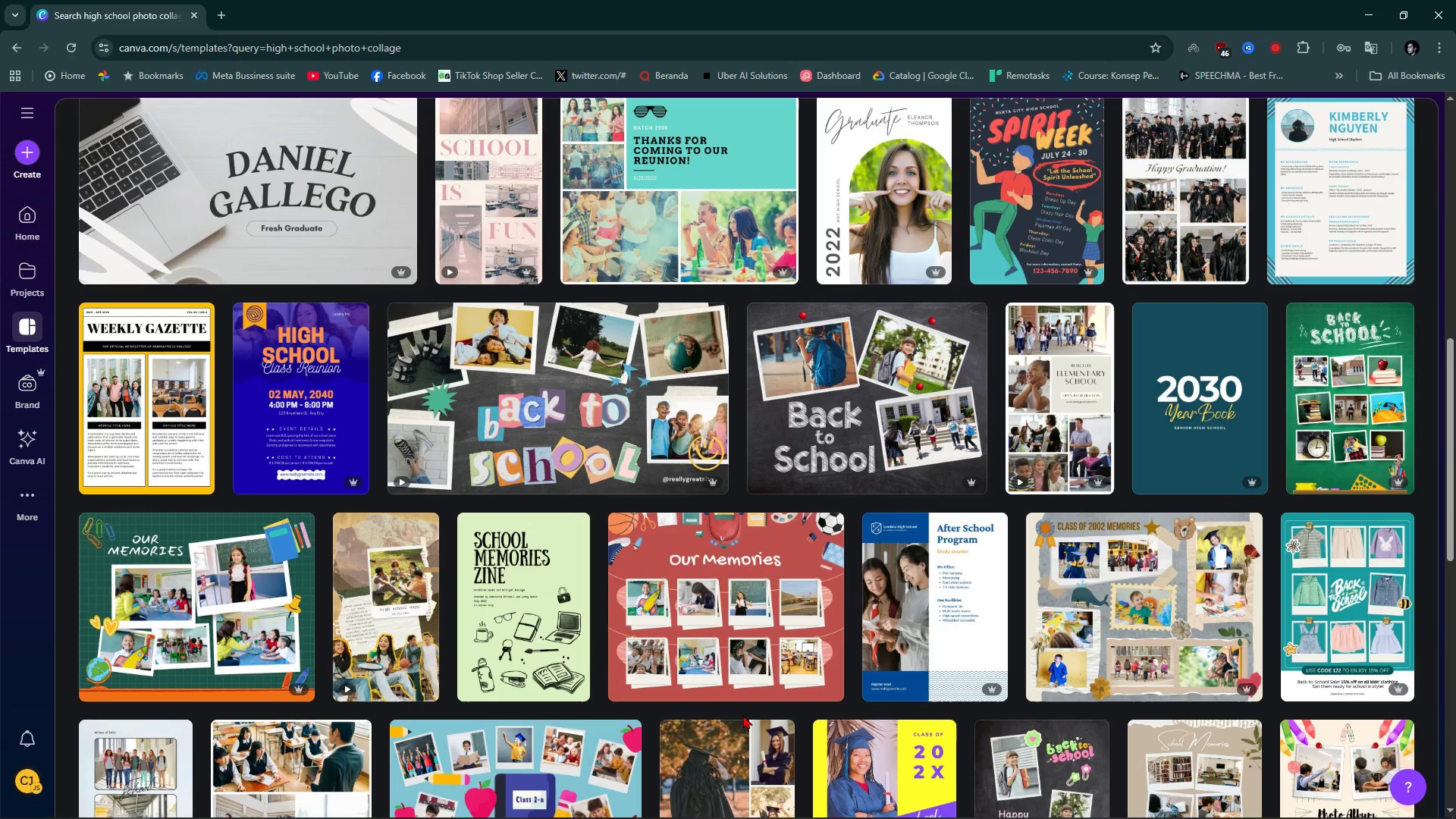 
scroll: coordinate [535, 674], scroll_direction: down, amount: 3.0
 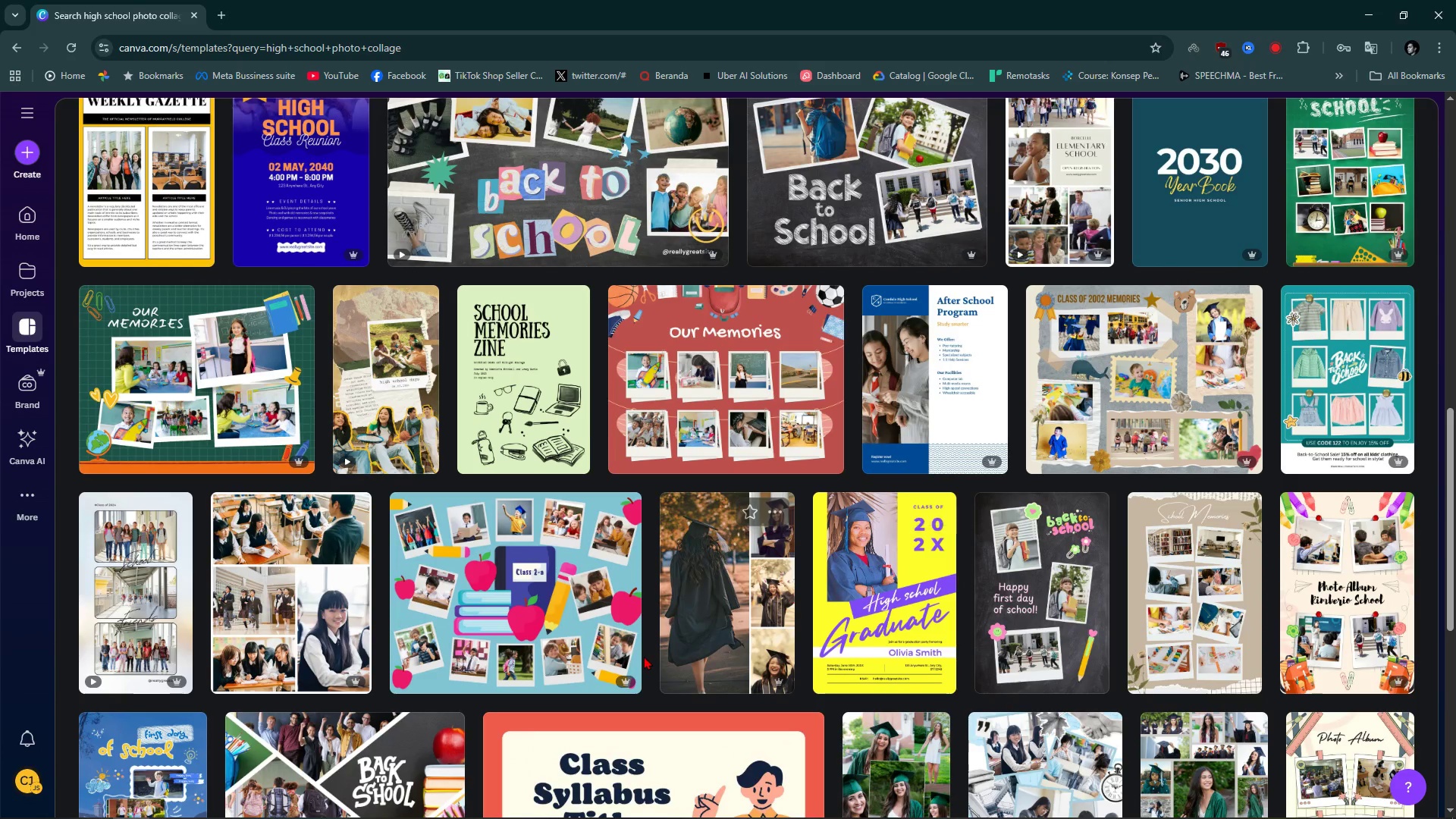 
scroll: coordinate [325, 479], scroll_direction: up, amount: 16.0
 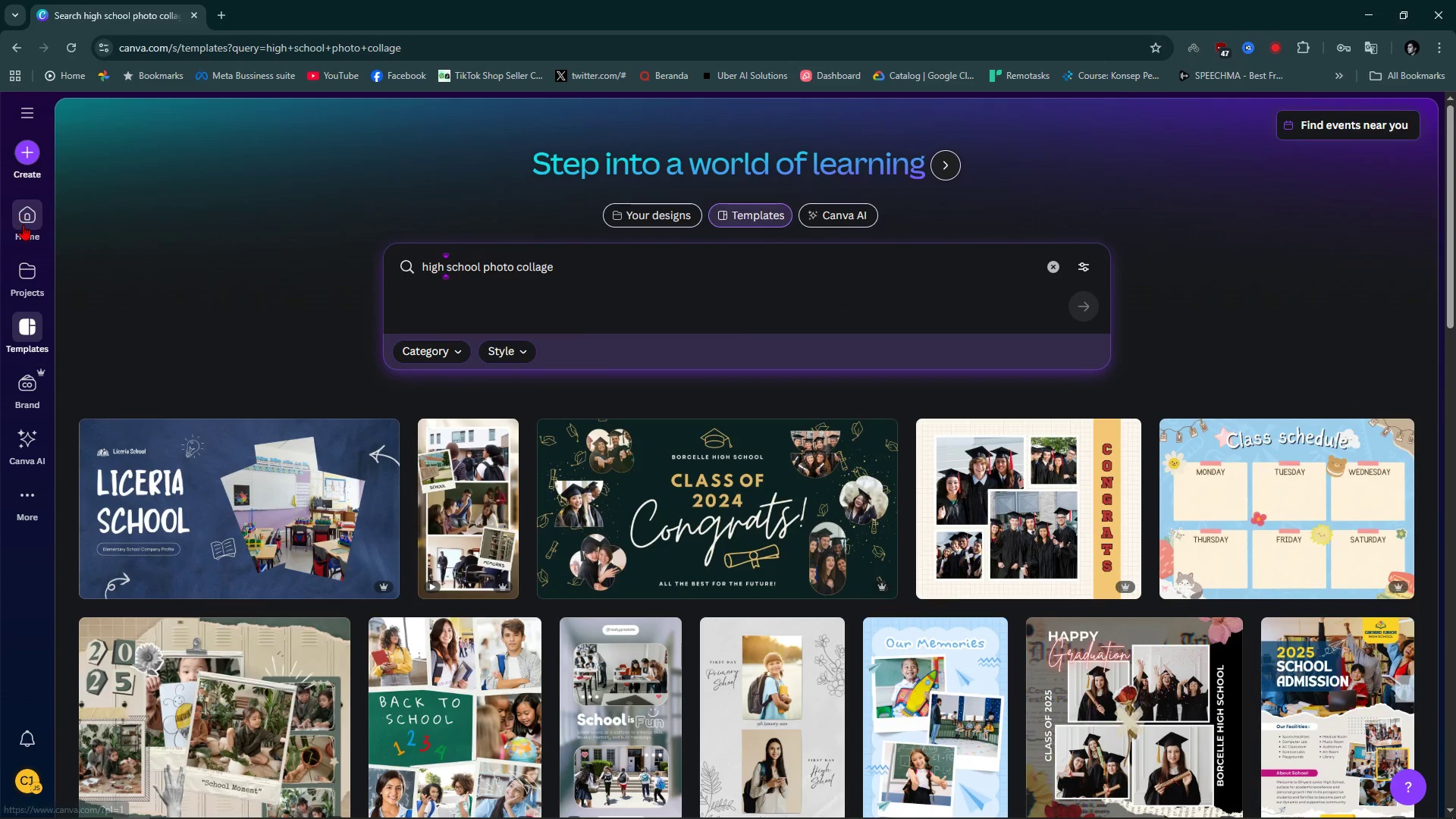 
left_click([24, 224])
 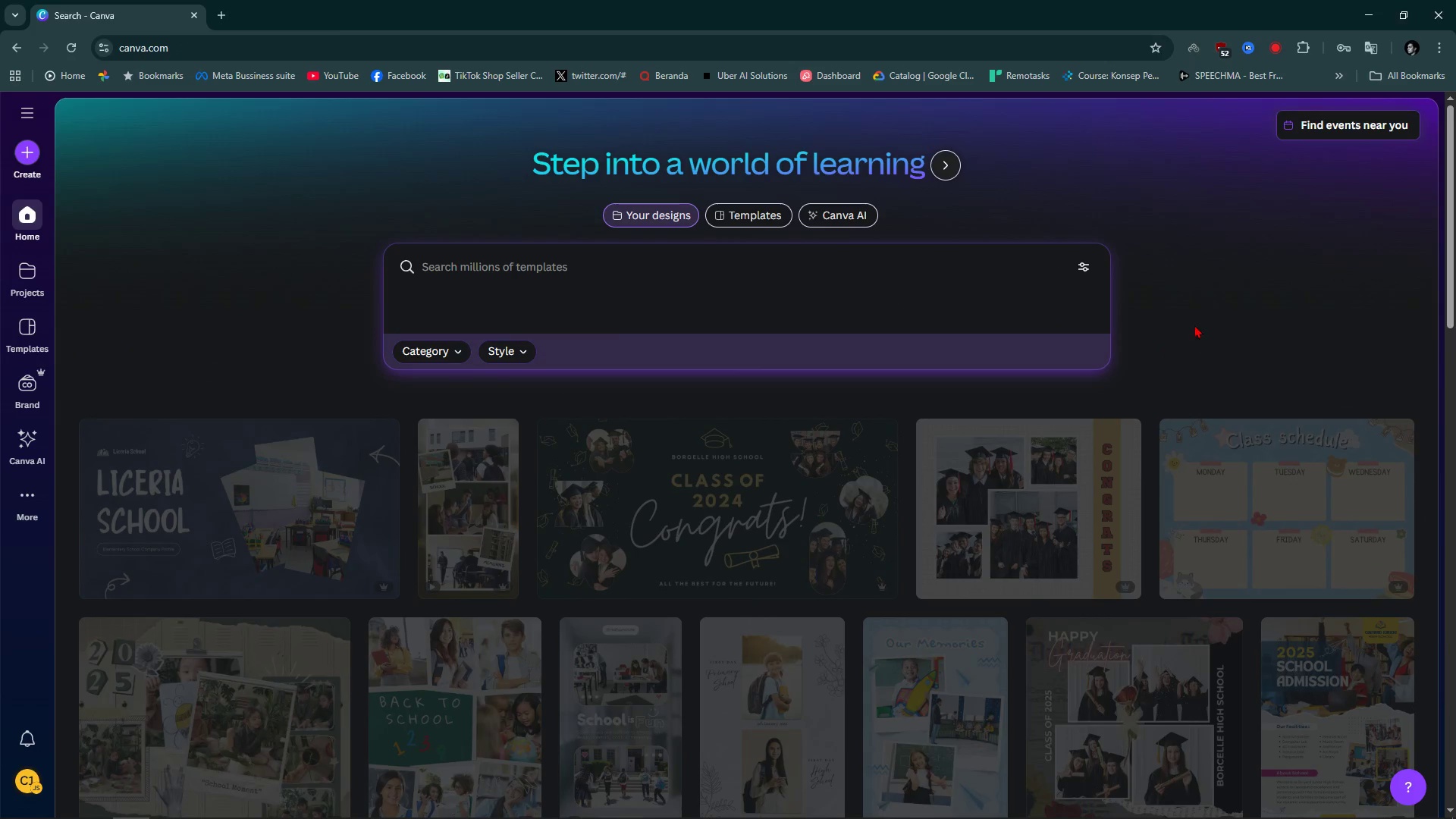 
mouse_move([1169, 294])
 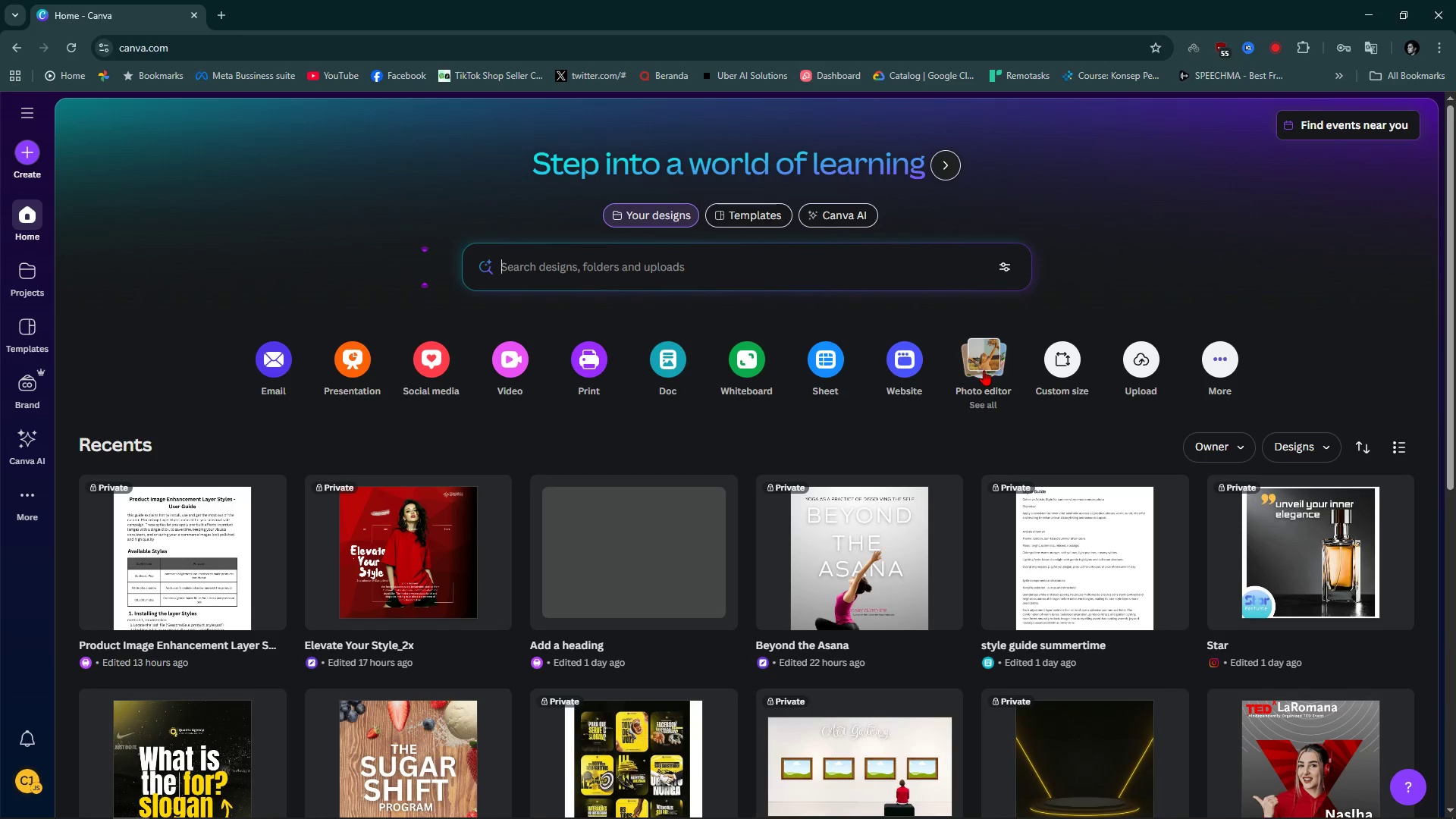 
left_click([991, 366])
 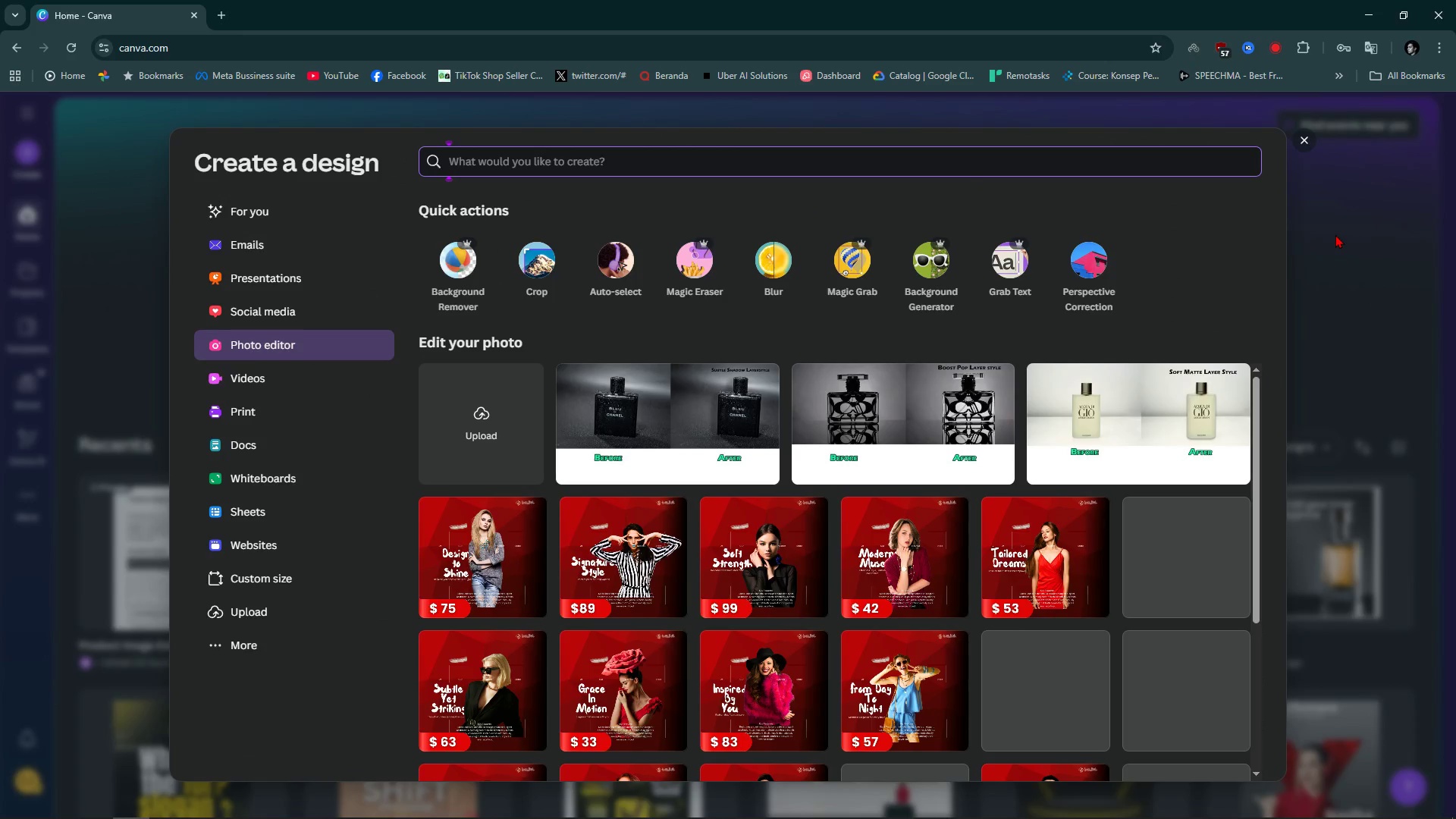 
wait(5.96)
 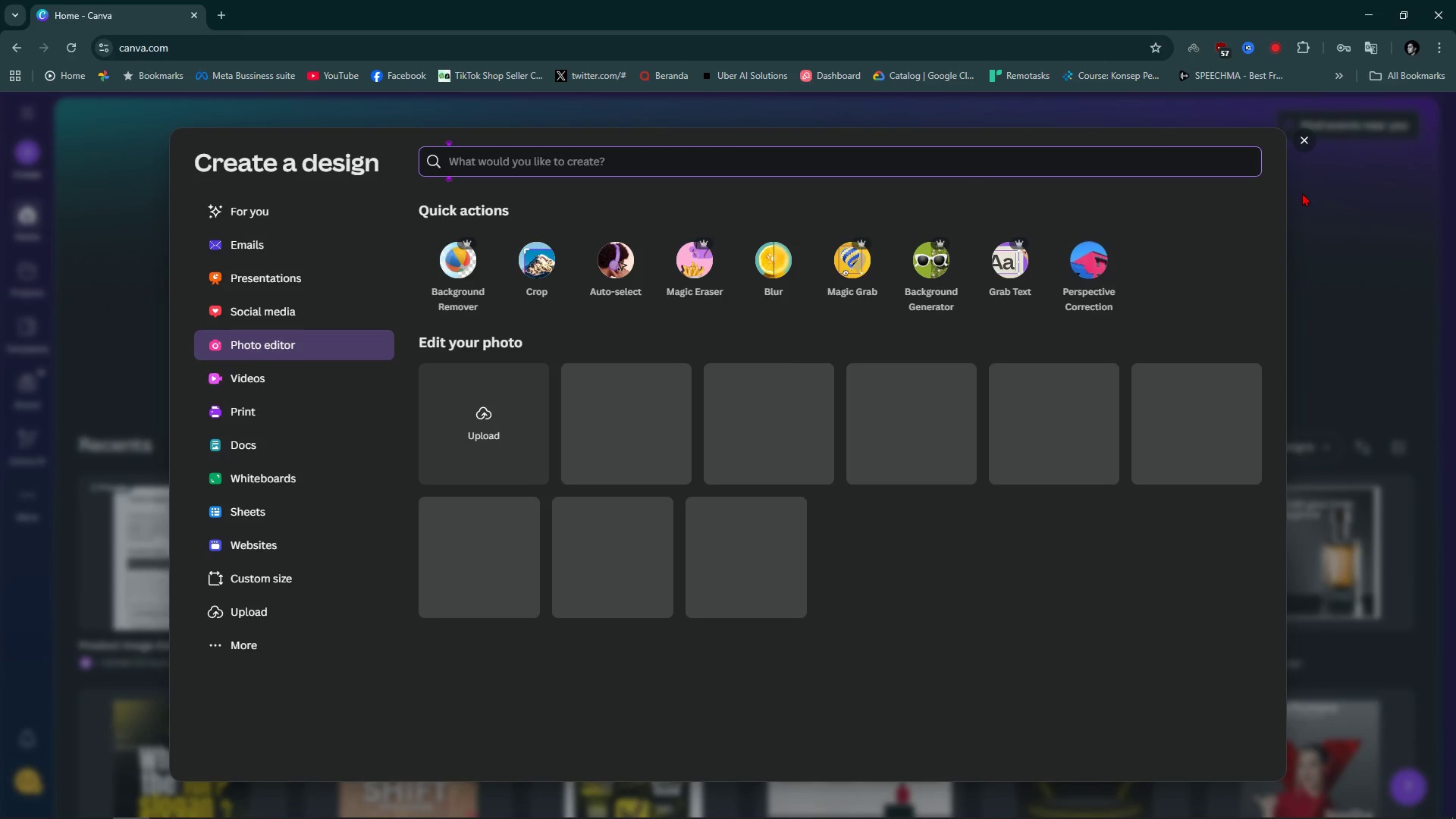 
left_click([1335, 234])
 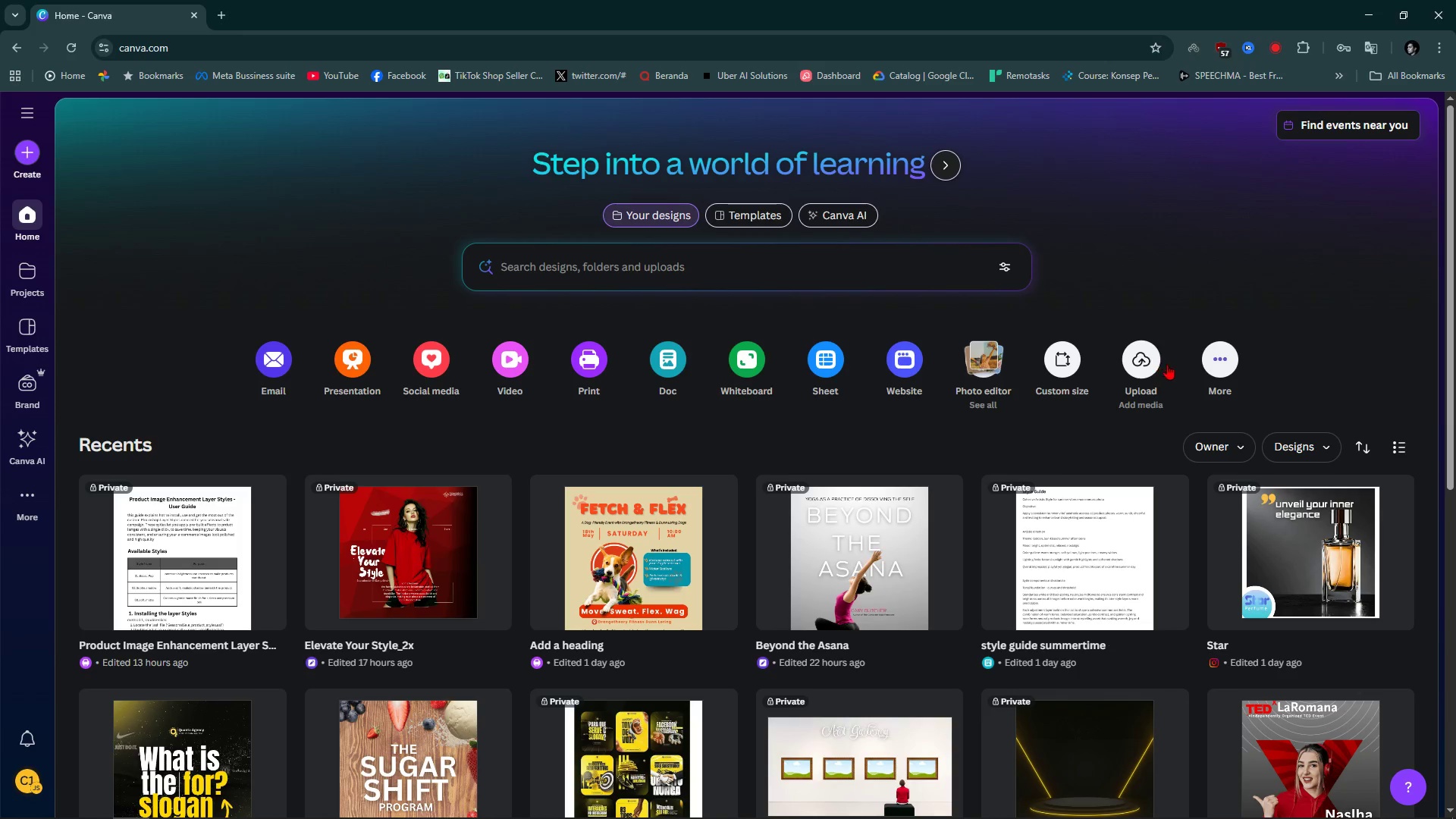 
left_click([1059, 353])
 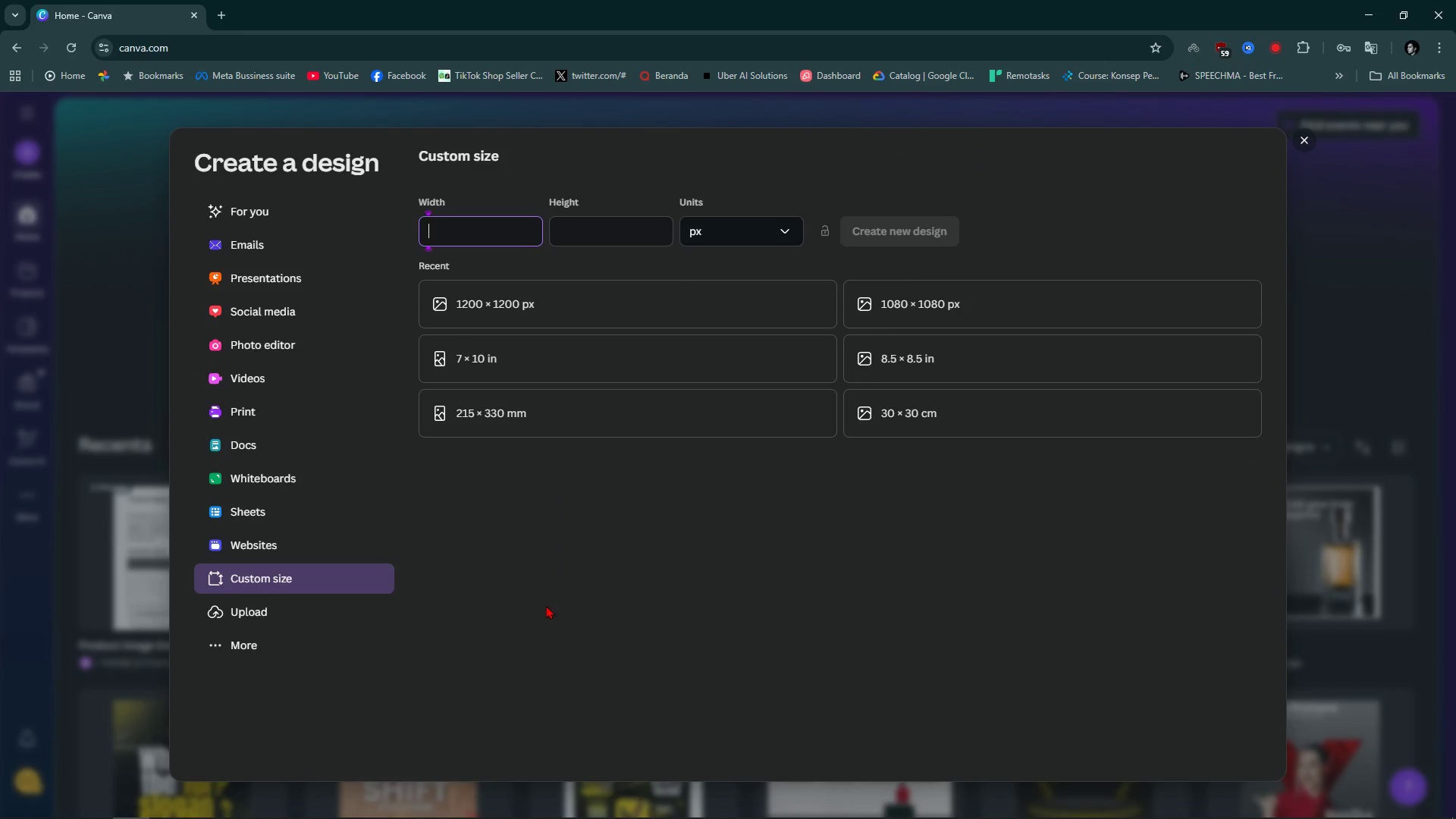 
type(120)
key(Backspace)
key(Backspace)
type(920)
key(Tab)
 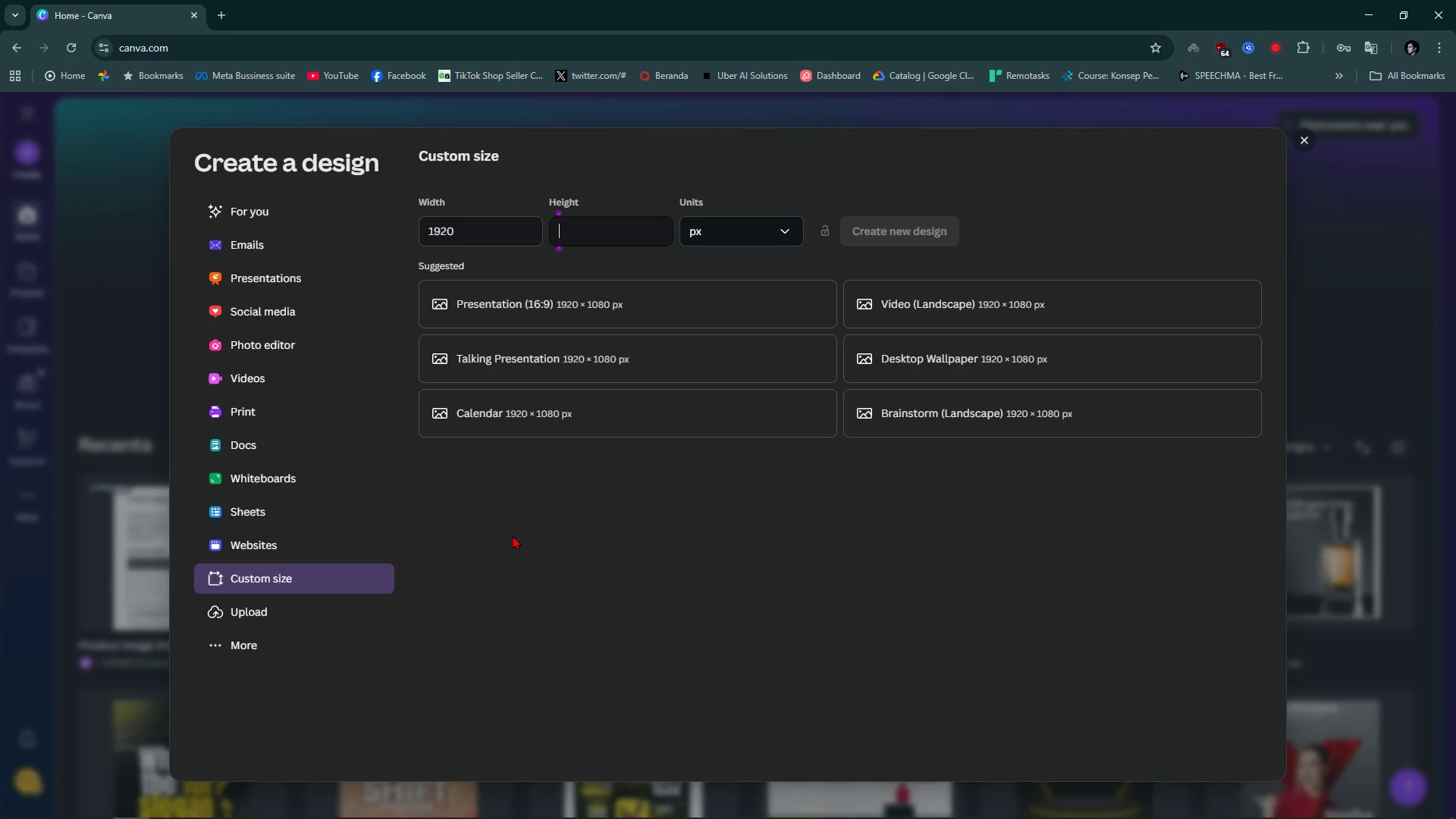 
wait(8.22)
 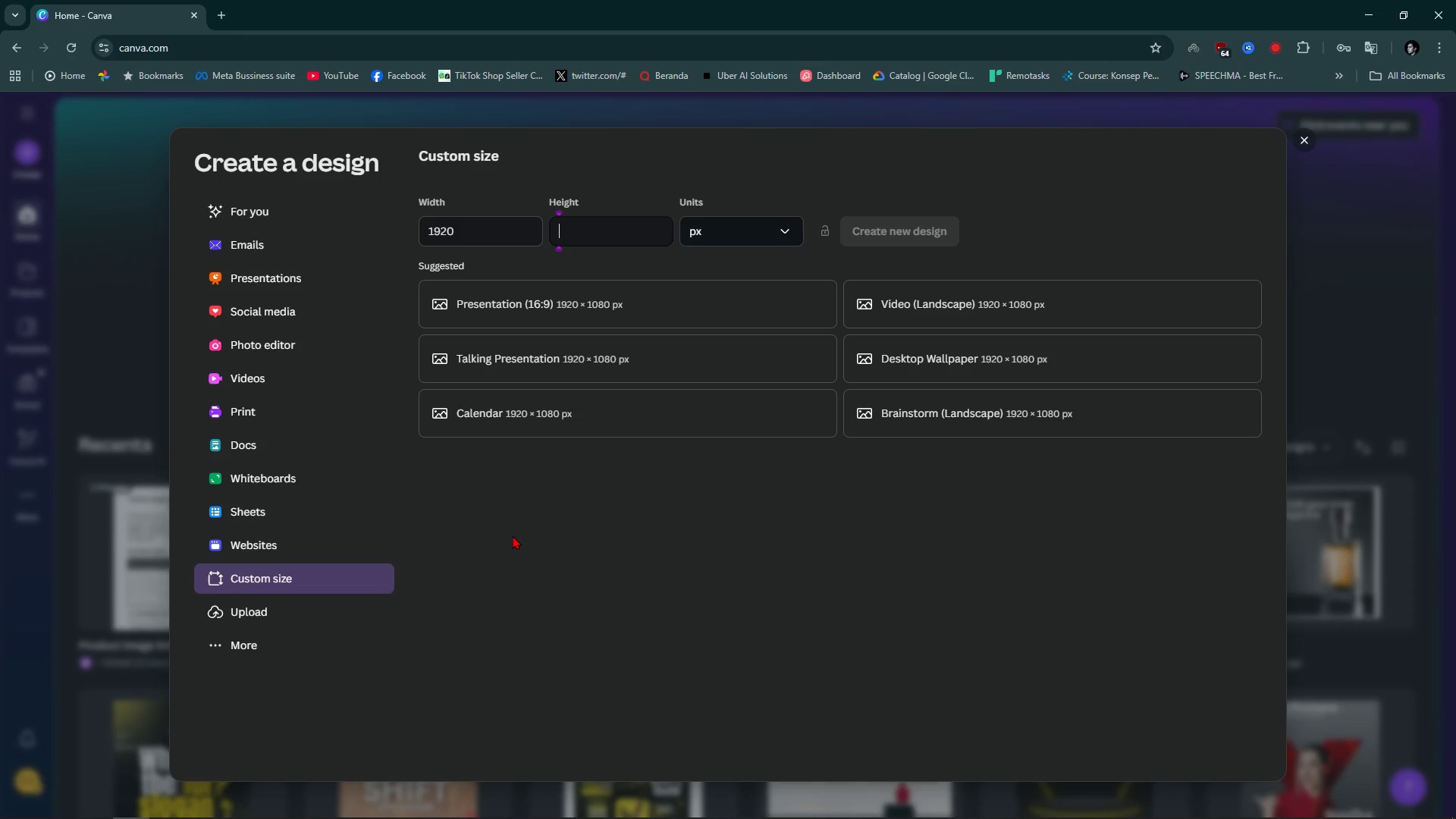 
left_click([983, 369])
 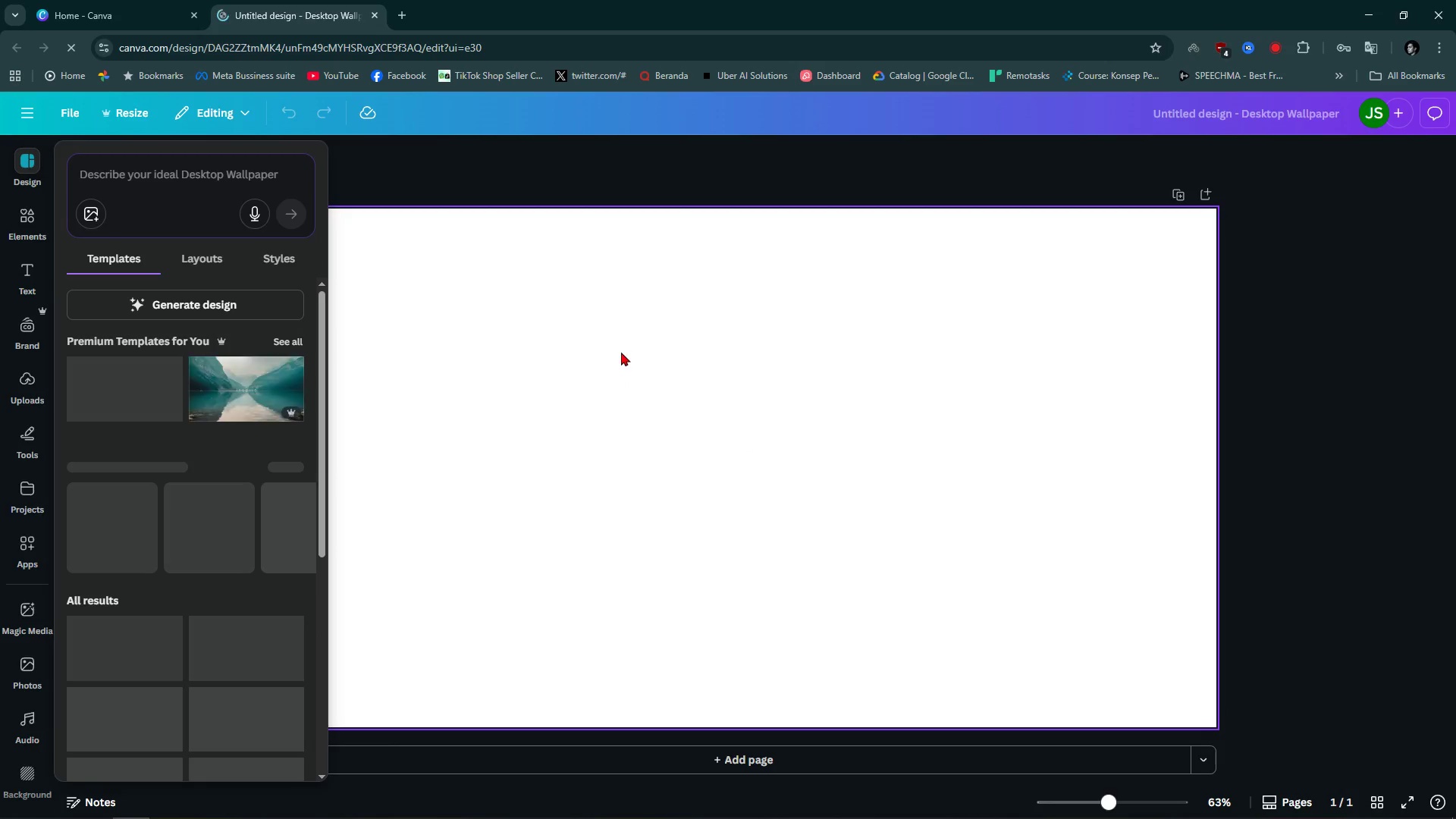 
wait(12.24)
 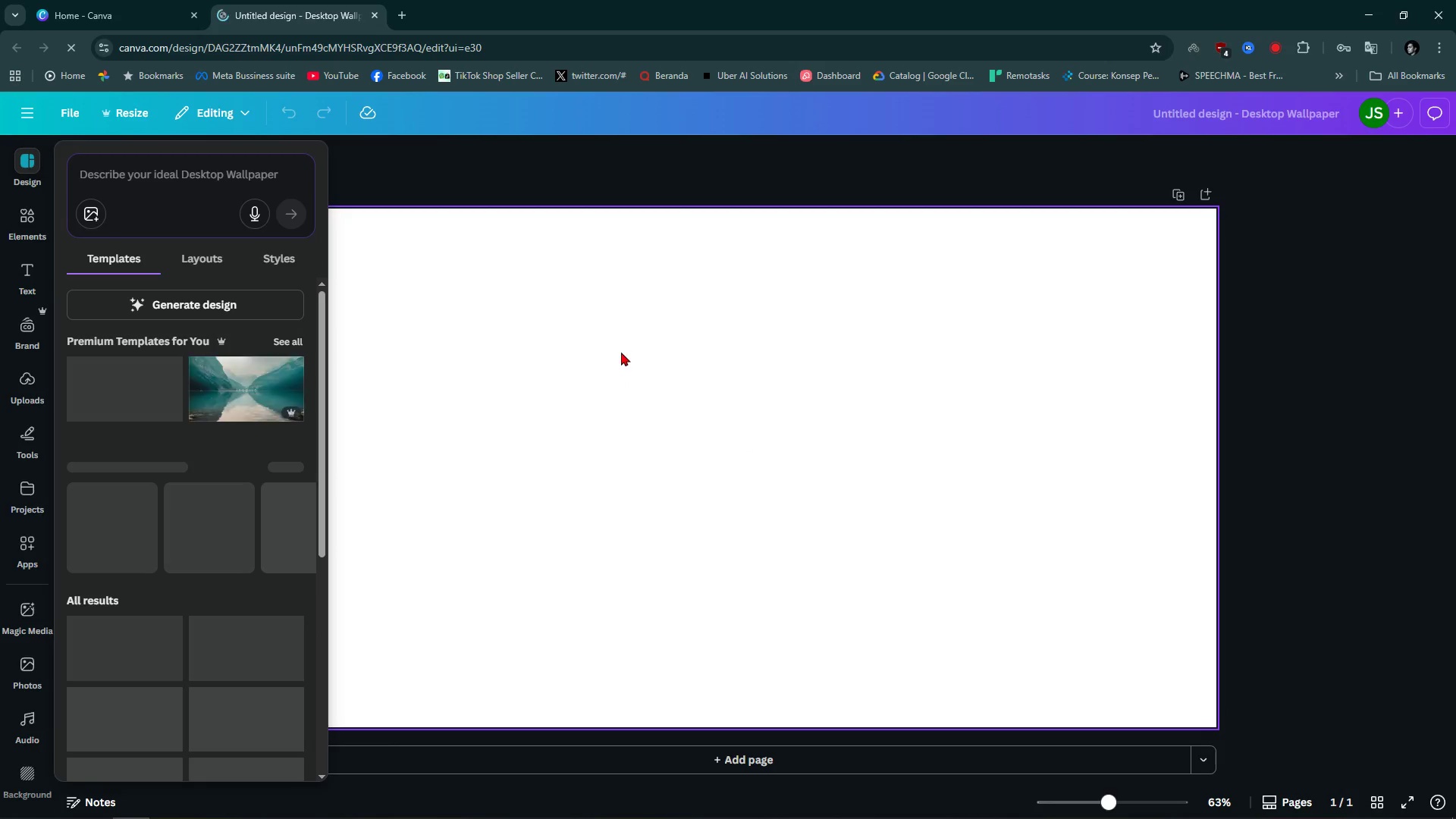 
scroll: coordinate [662, 558], scroll_direction: none, amount: 0.0
 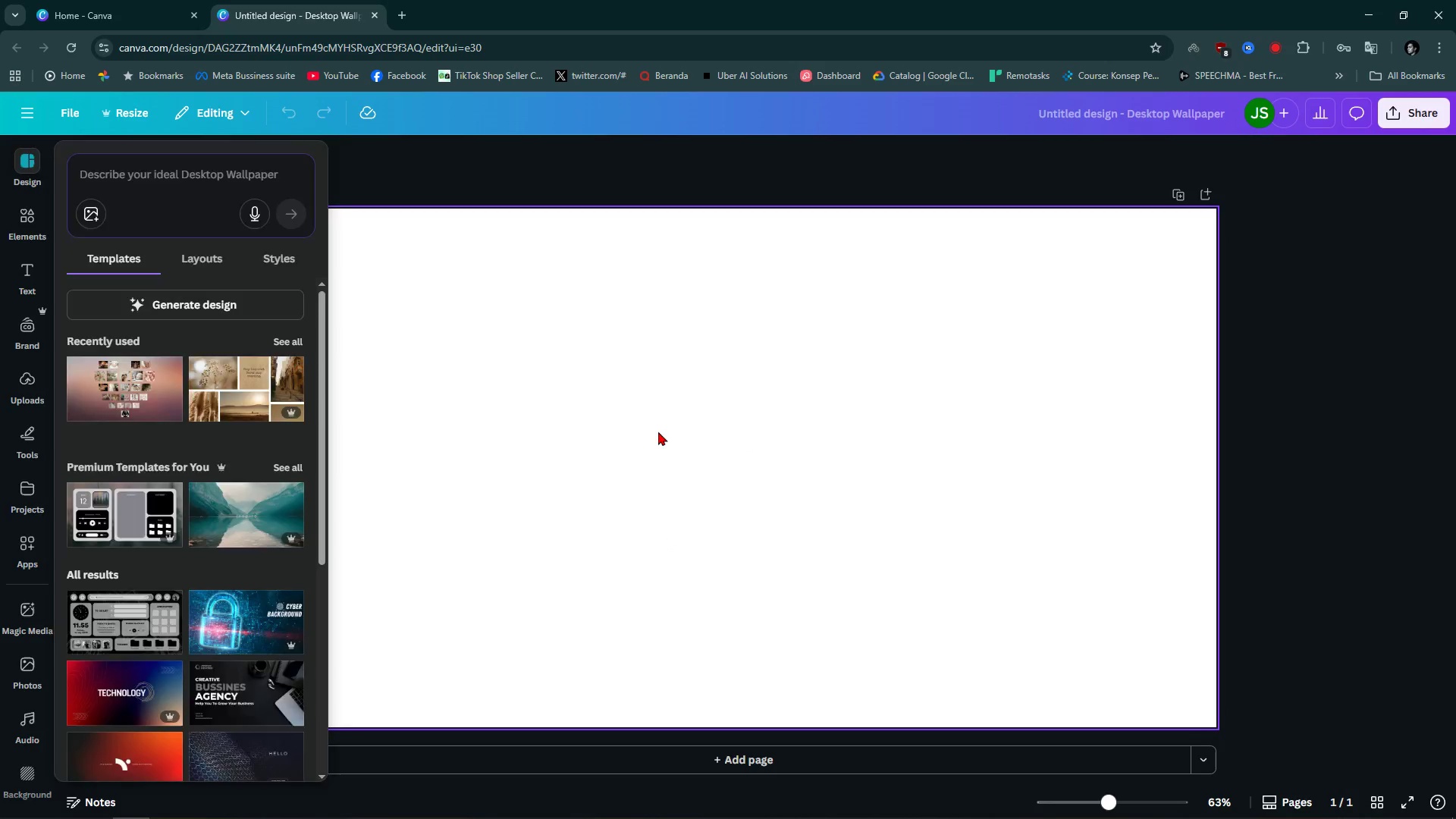 
left_click([658, 431])
 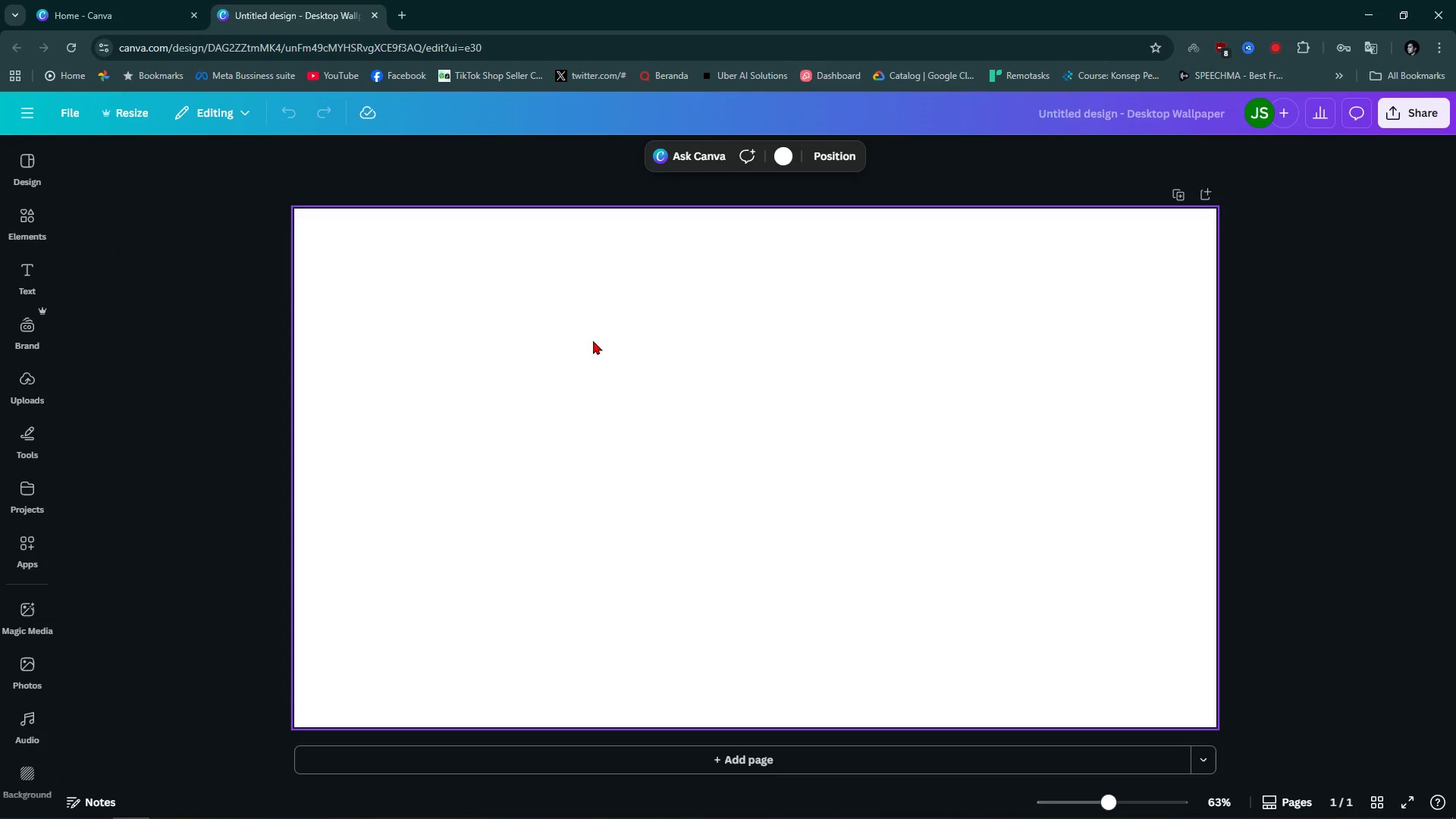 
left_click([577, 334])
 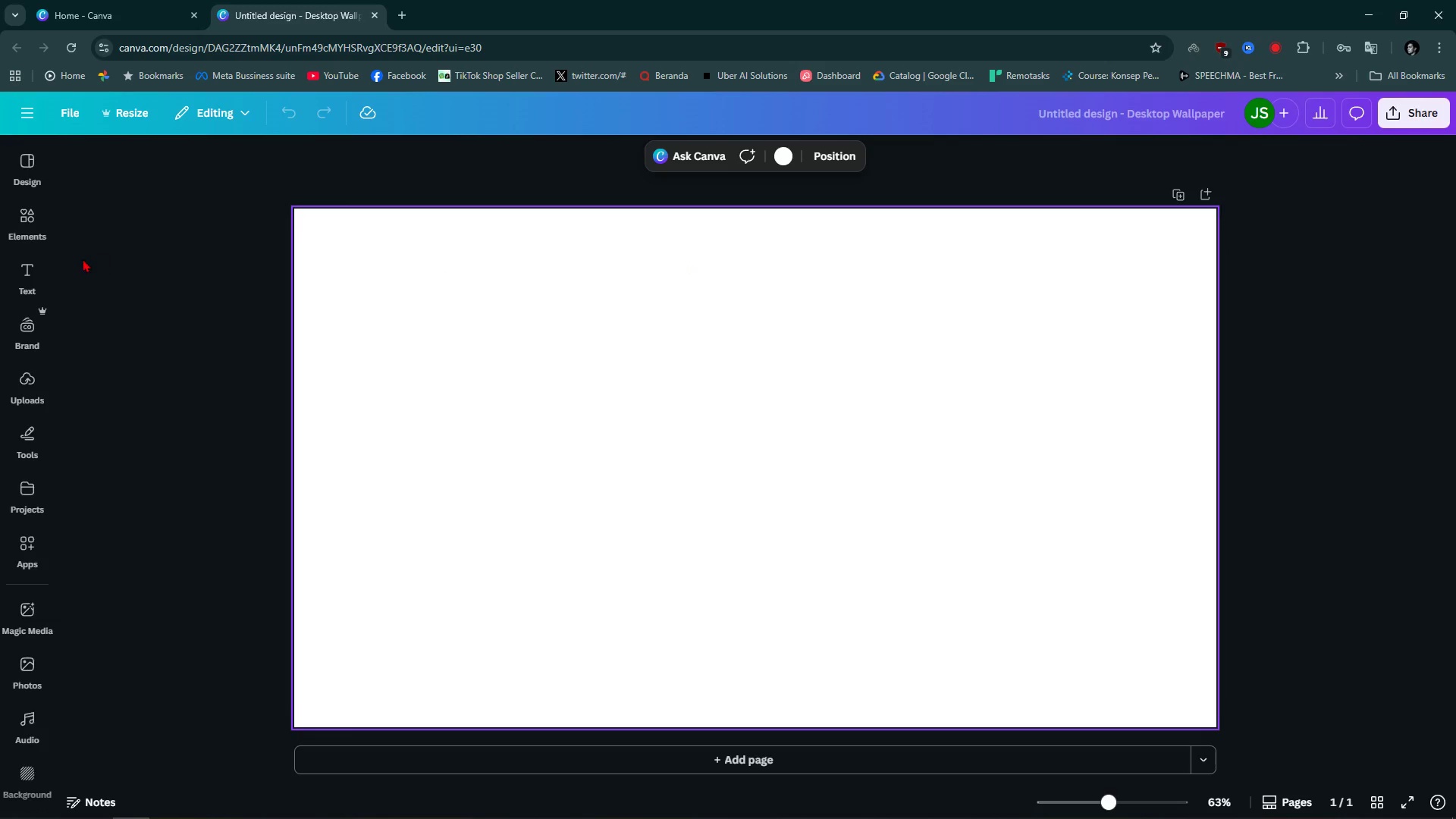 
left_click([20, 205])
 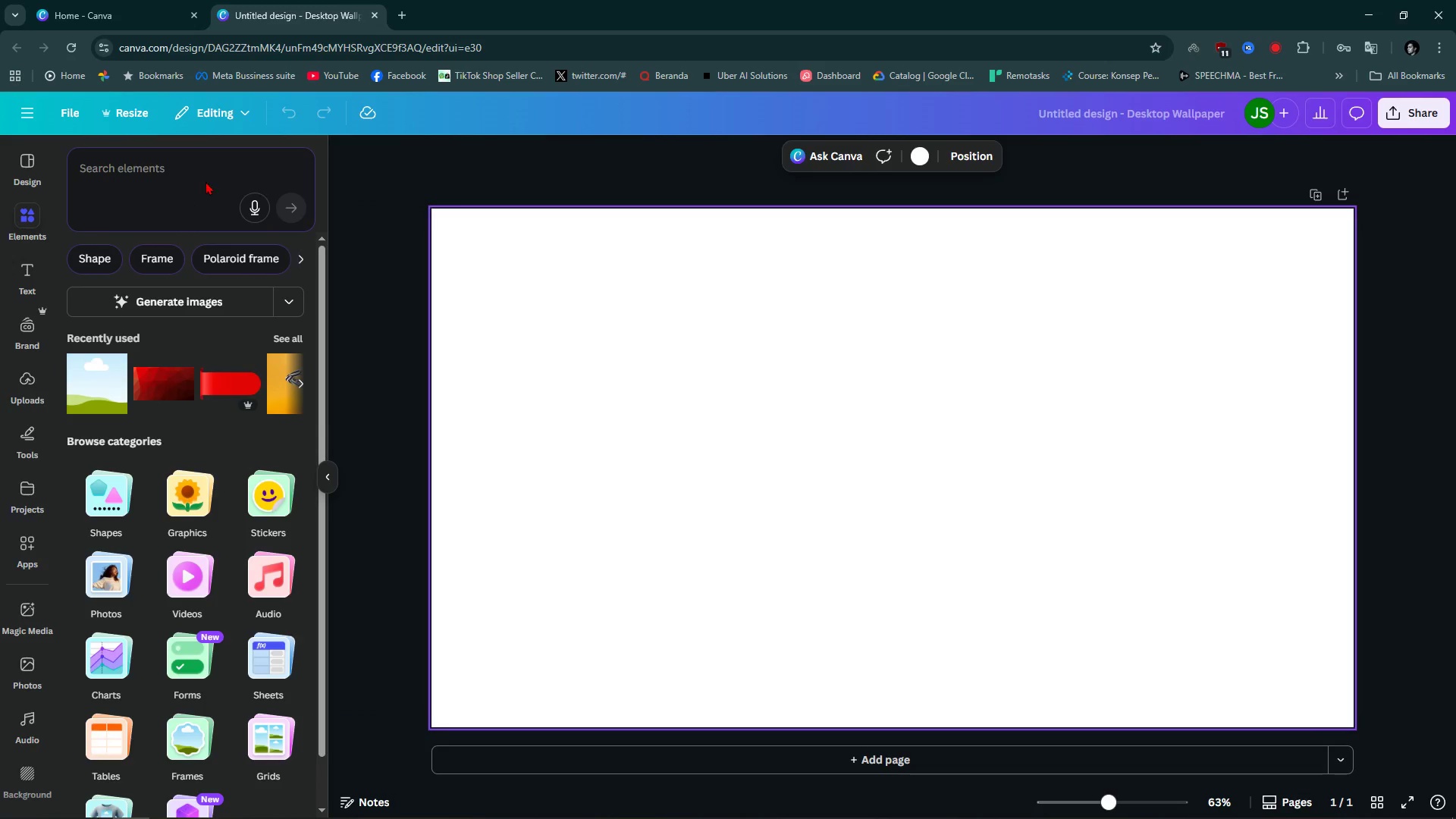 
left_click([206, 171])
 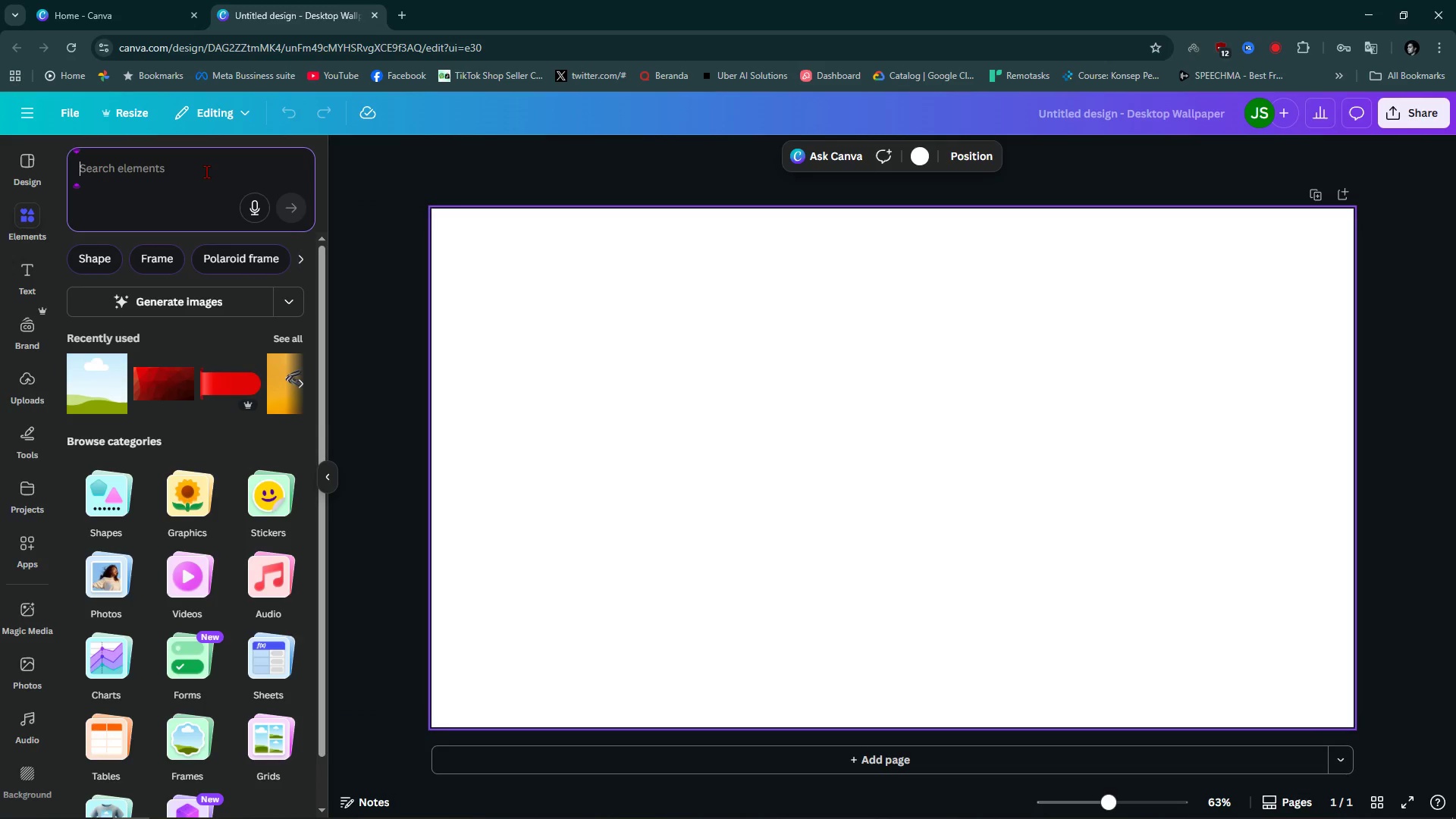 
type(background)
 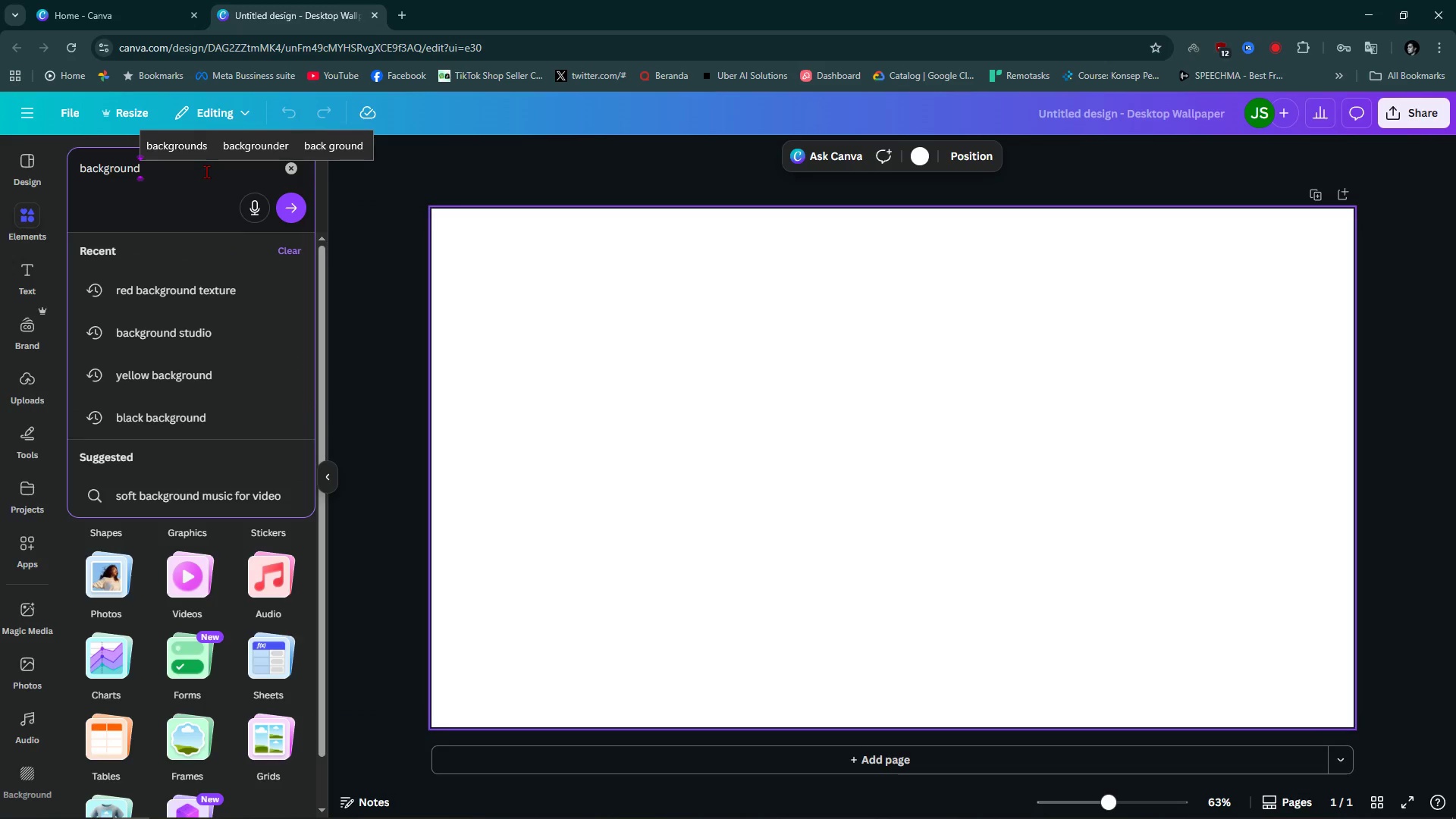 
key(Enter)
 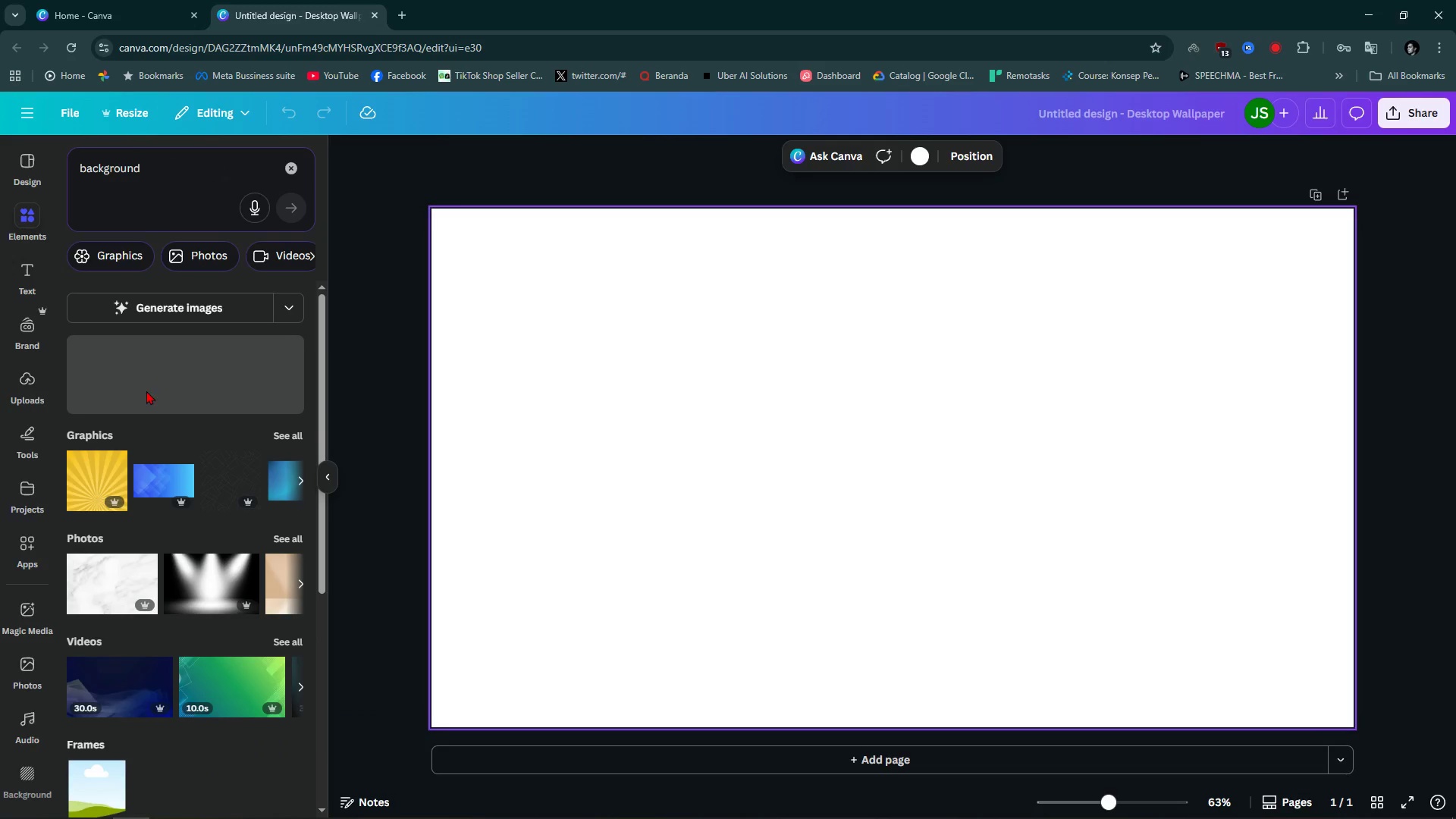 
left_click([287, 435])
 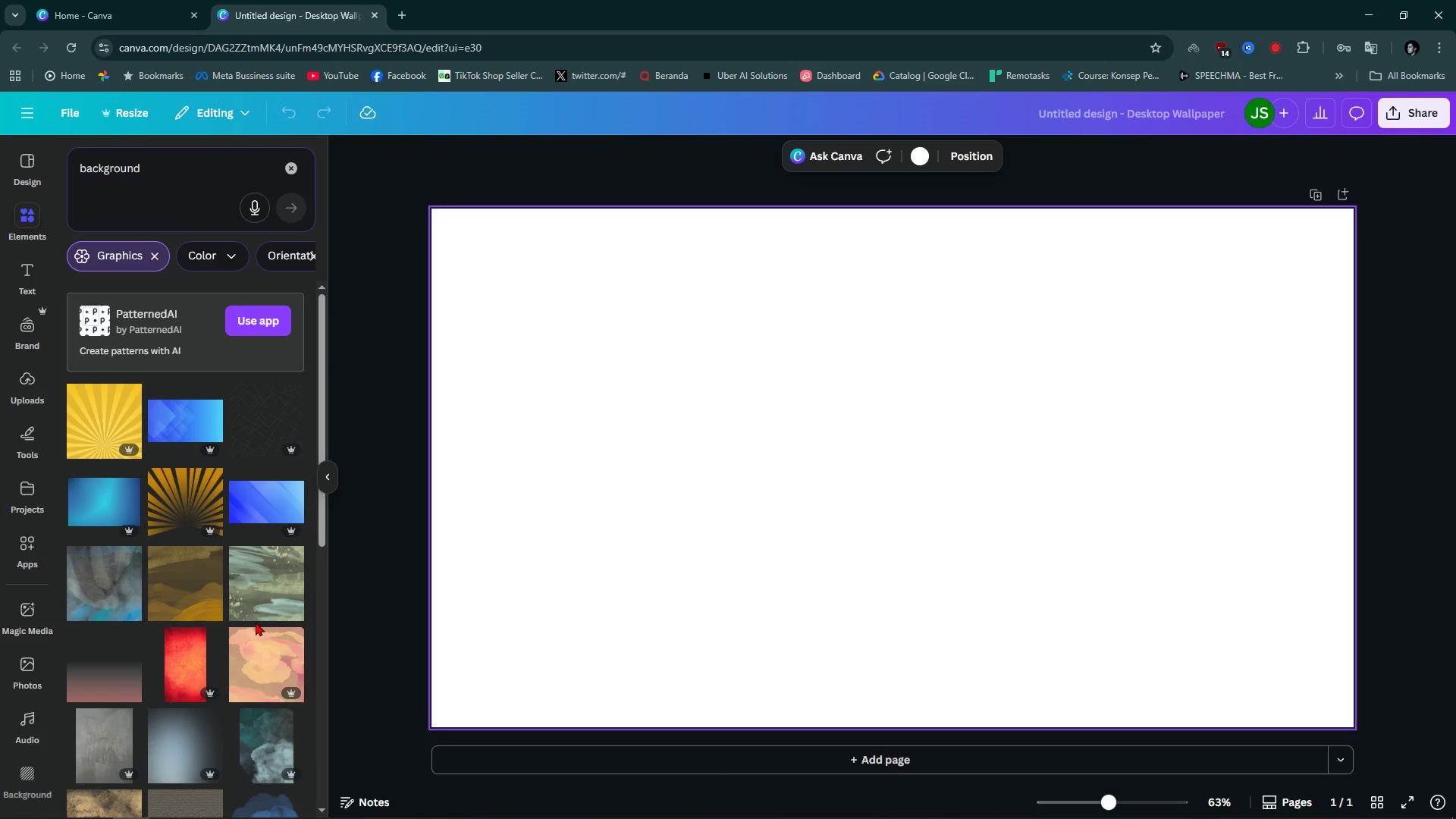 
scroll: coordinate [256, 622], scroll_direction: down, amount: 13.0
 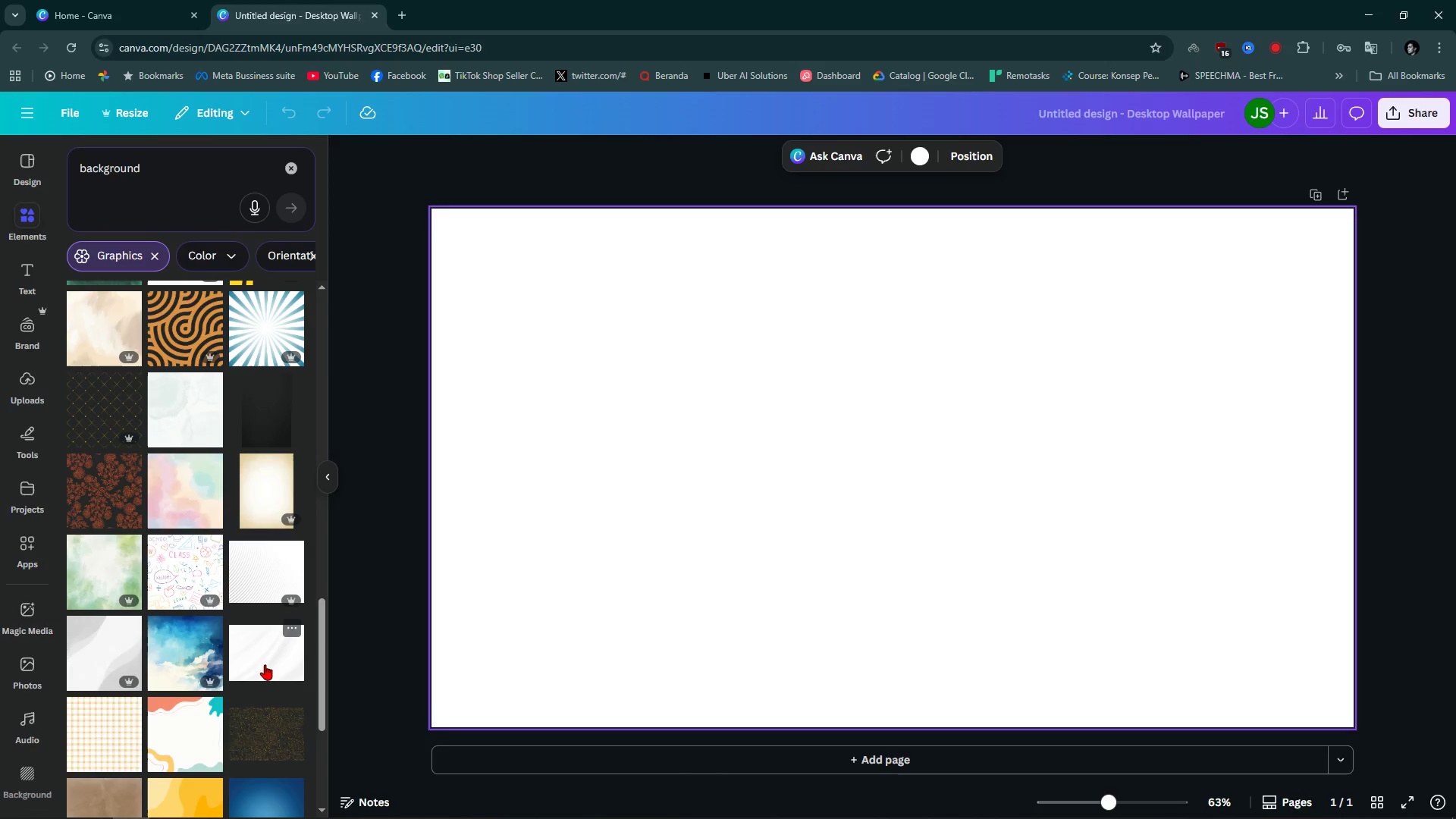 
scroll: coordinate [180, 689], scroll_direction: down, amount: 10.0
 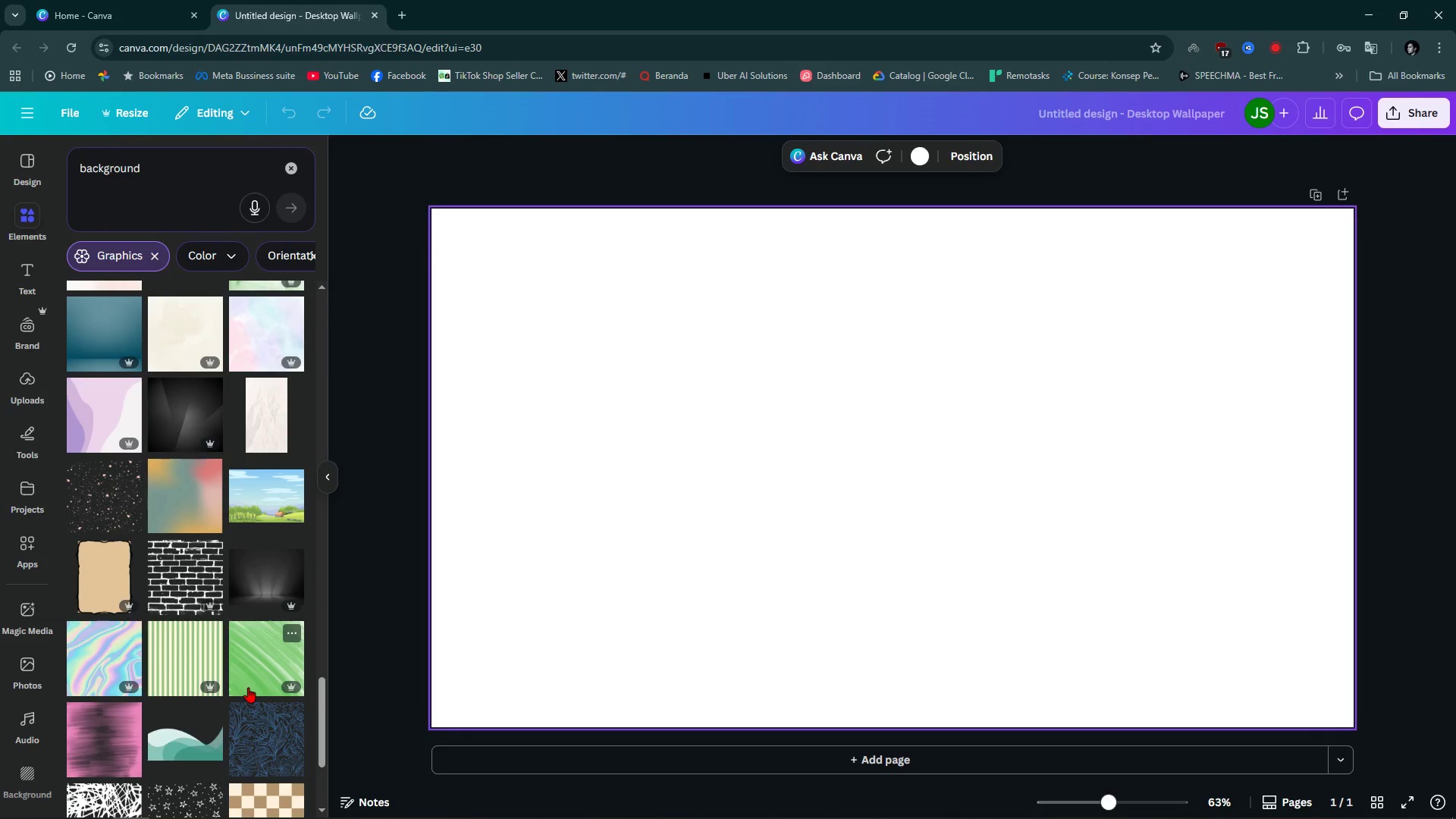 
scroll: coordinate [175, 711], scroll_direction: down, amount: 11.0
 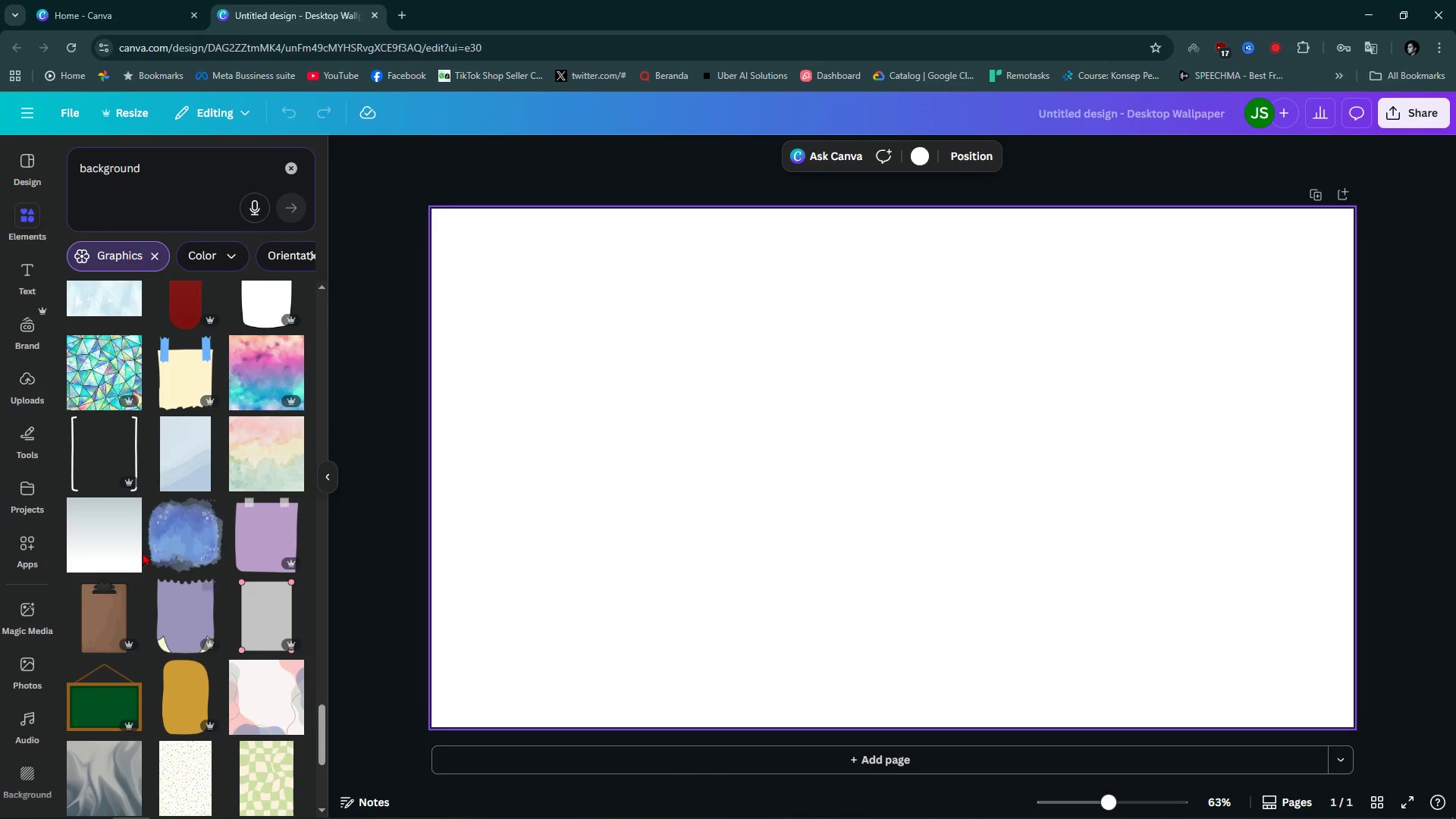 
left_click([125, 538])
 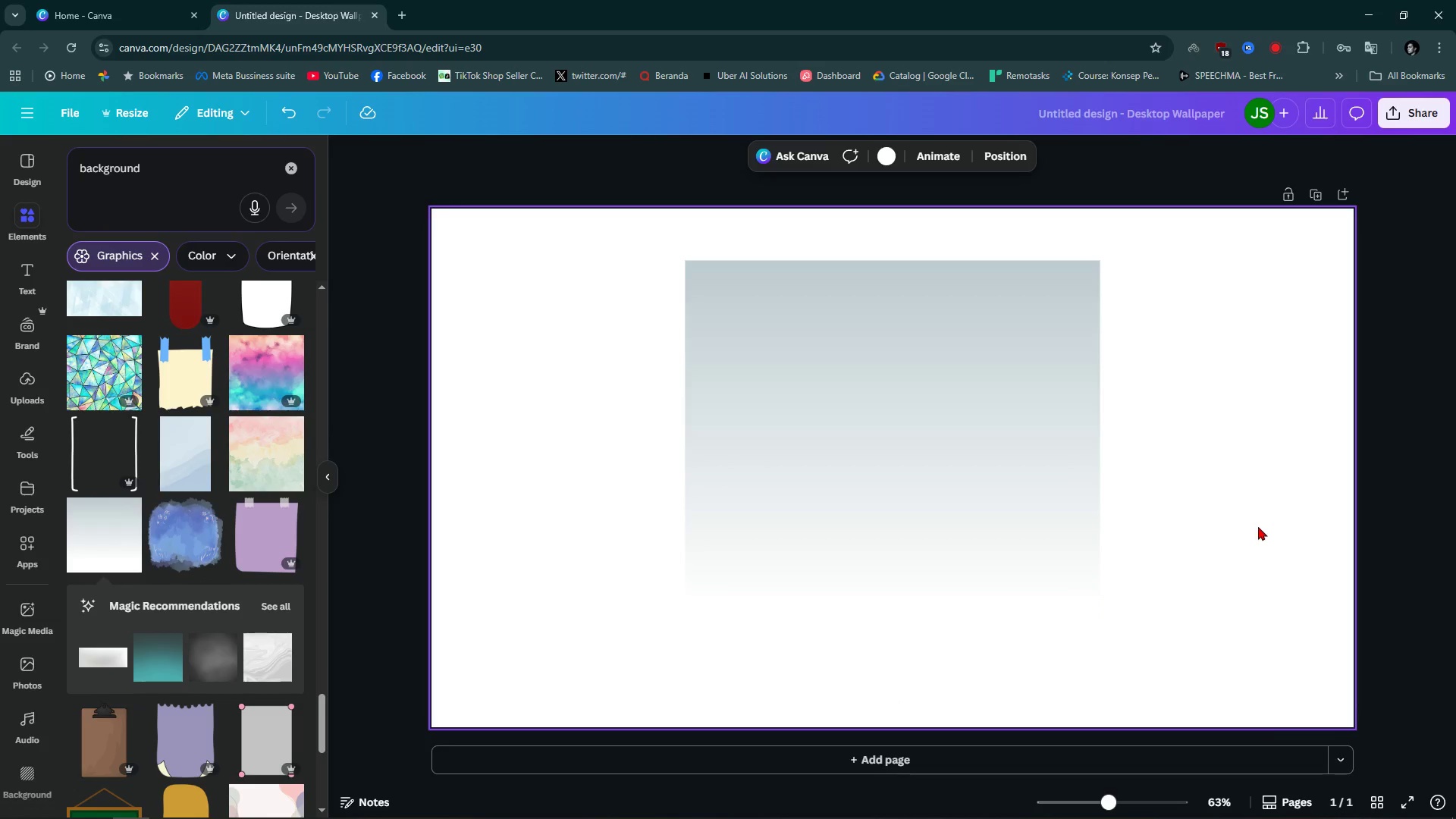 
left_click_drag(start_coordinate=[911, 468], to_coordinate=[659, 419])
 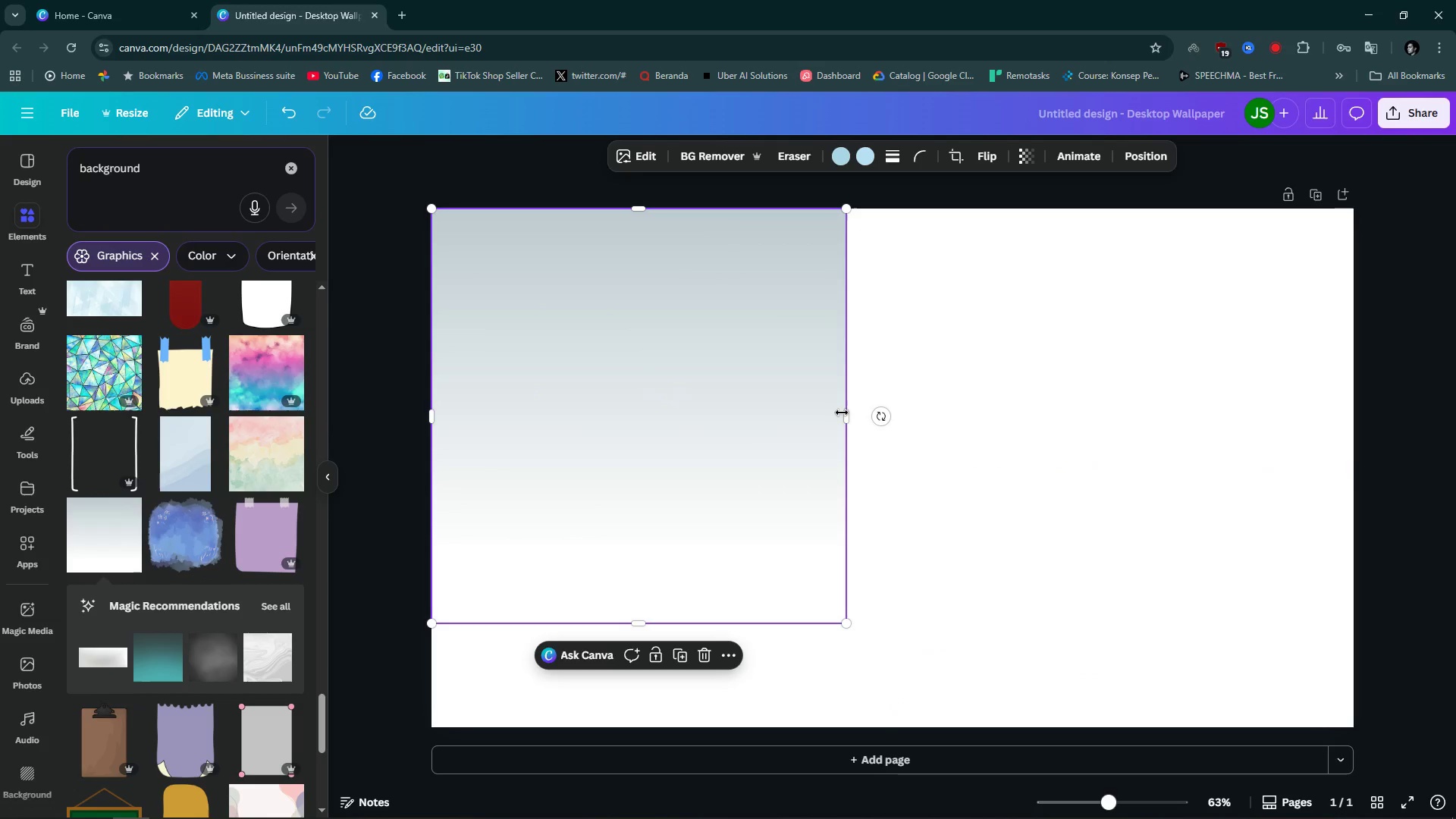 
left_click_drag(start_coordinate=[842, 413], to_coordinate=[1345, 438])
 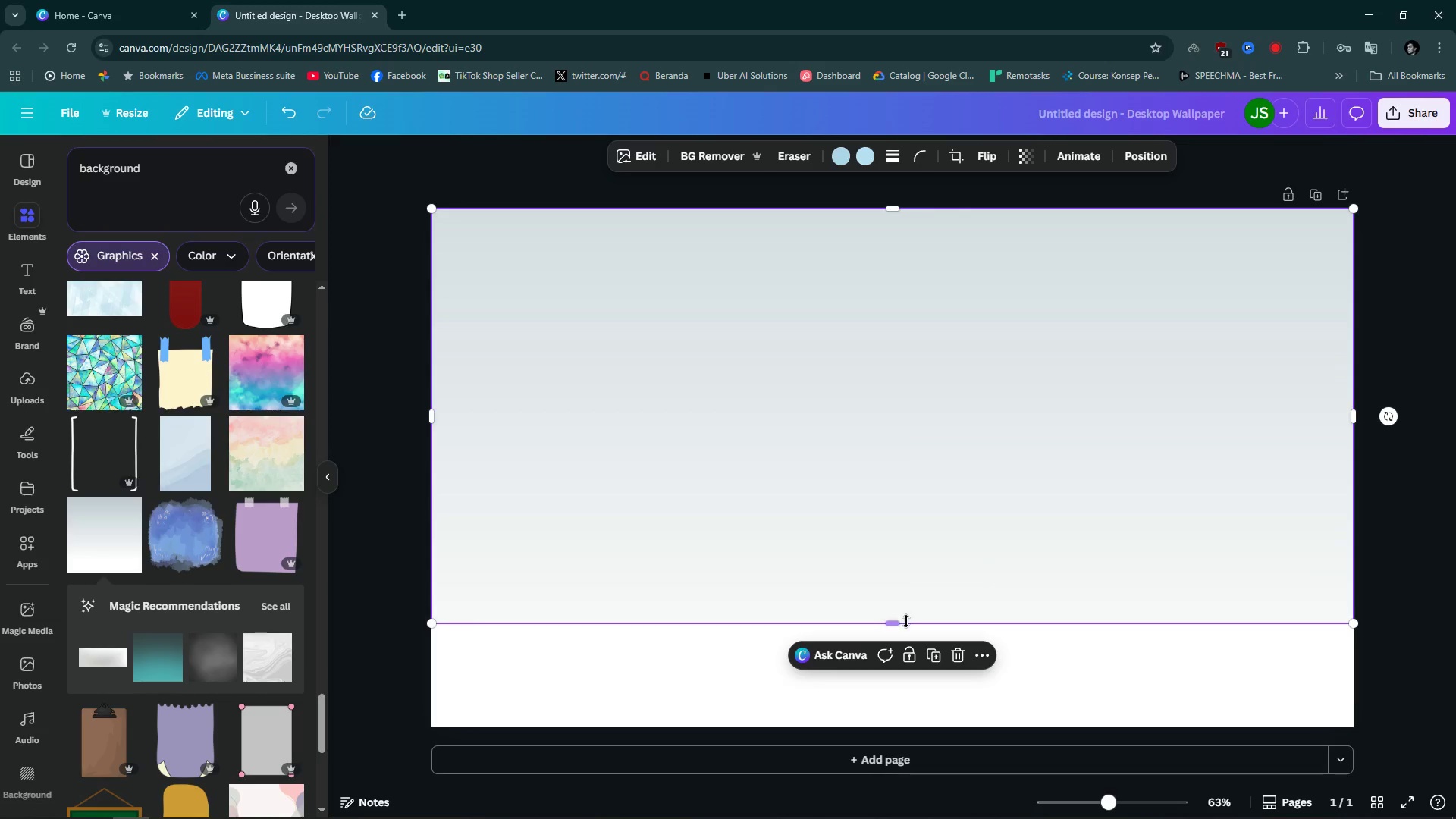 
left_click_drag(start_coordinate=[902, 620], to_coordinate=[922, 727])
 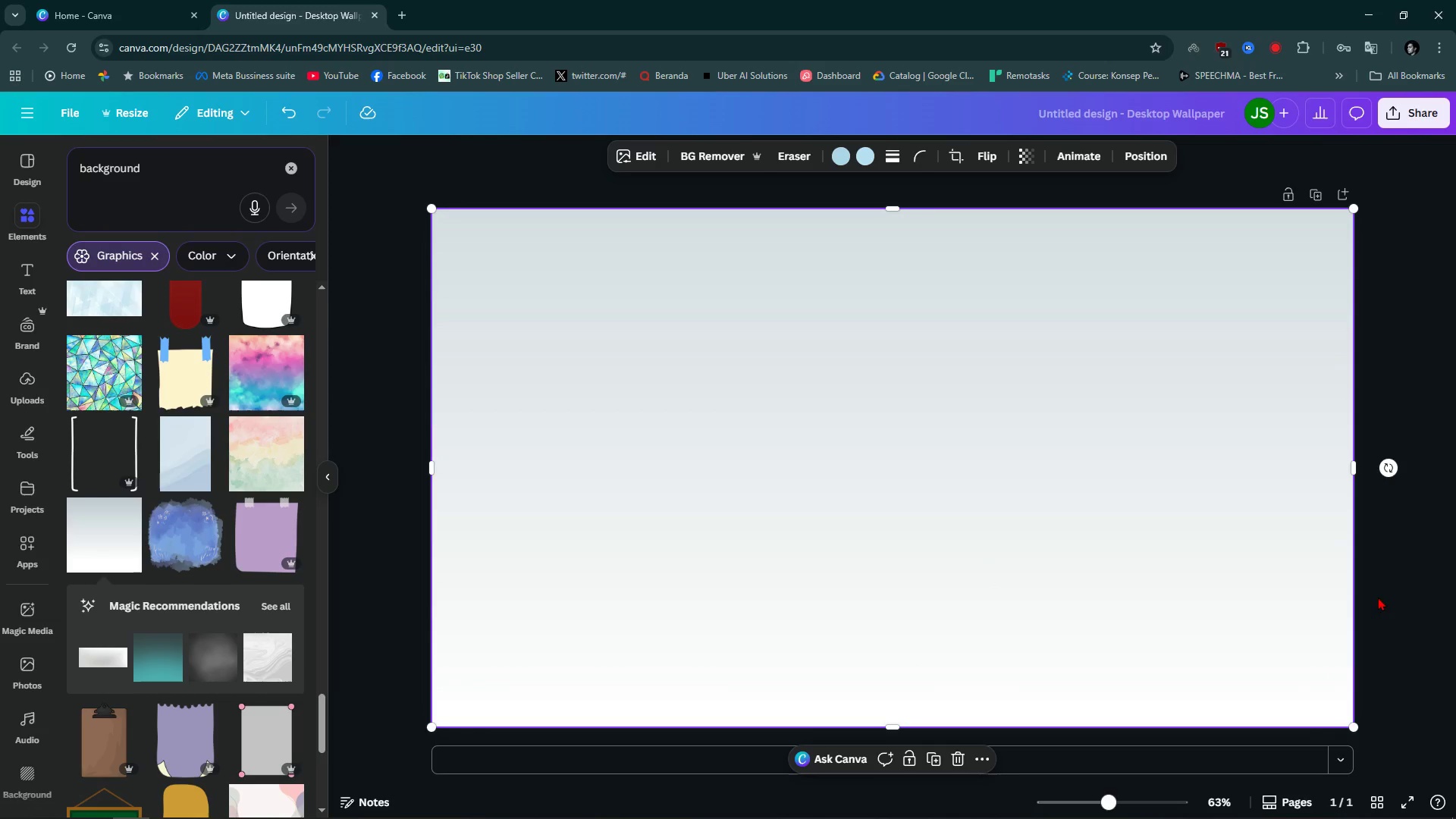 
left_click([1391, 601])
 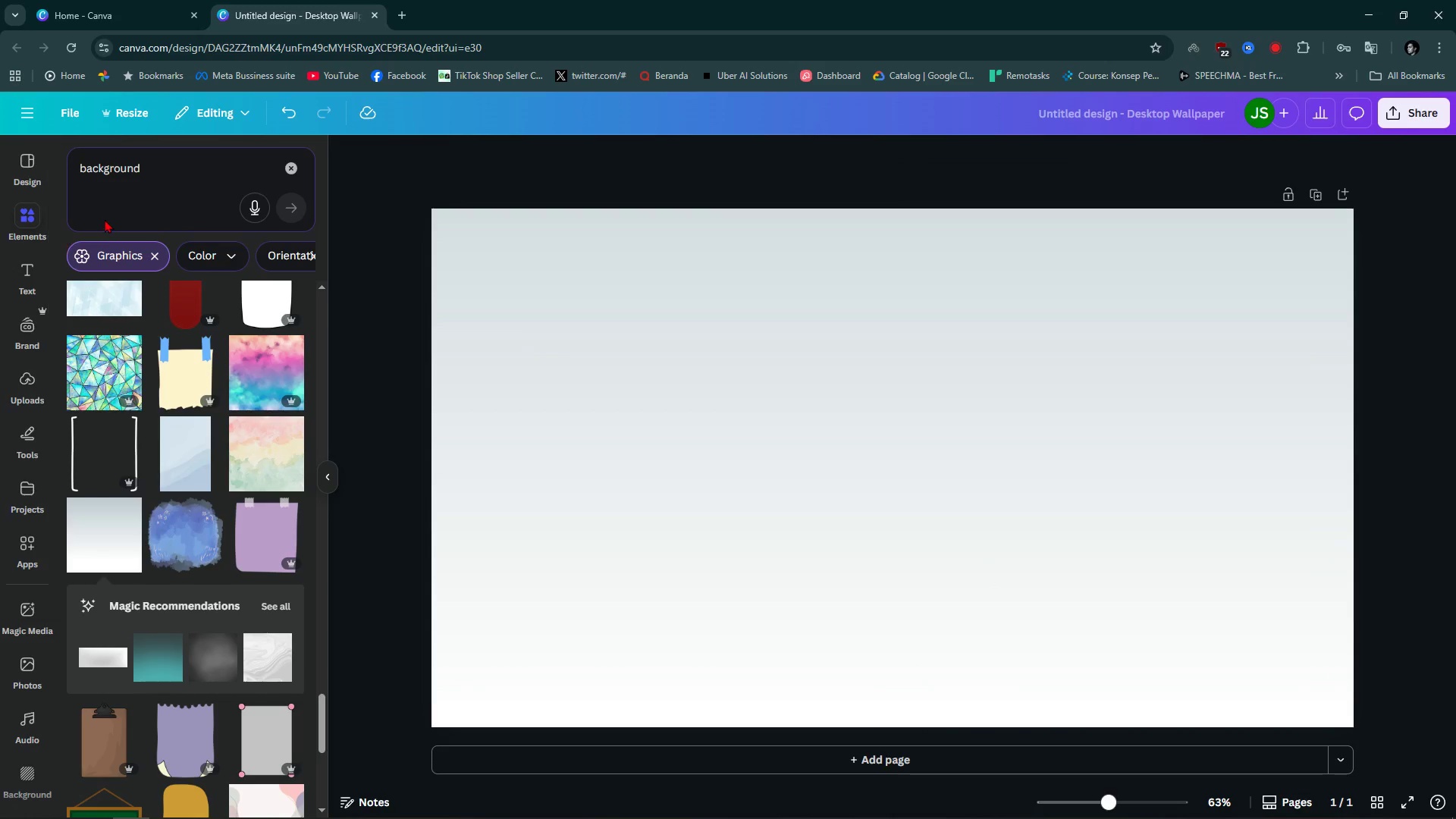 
wait(5.69)
 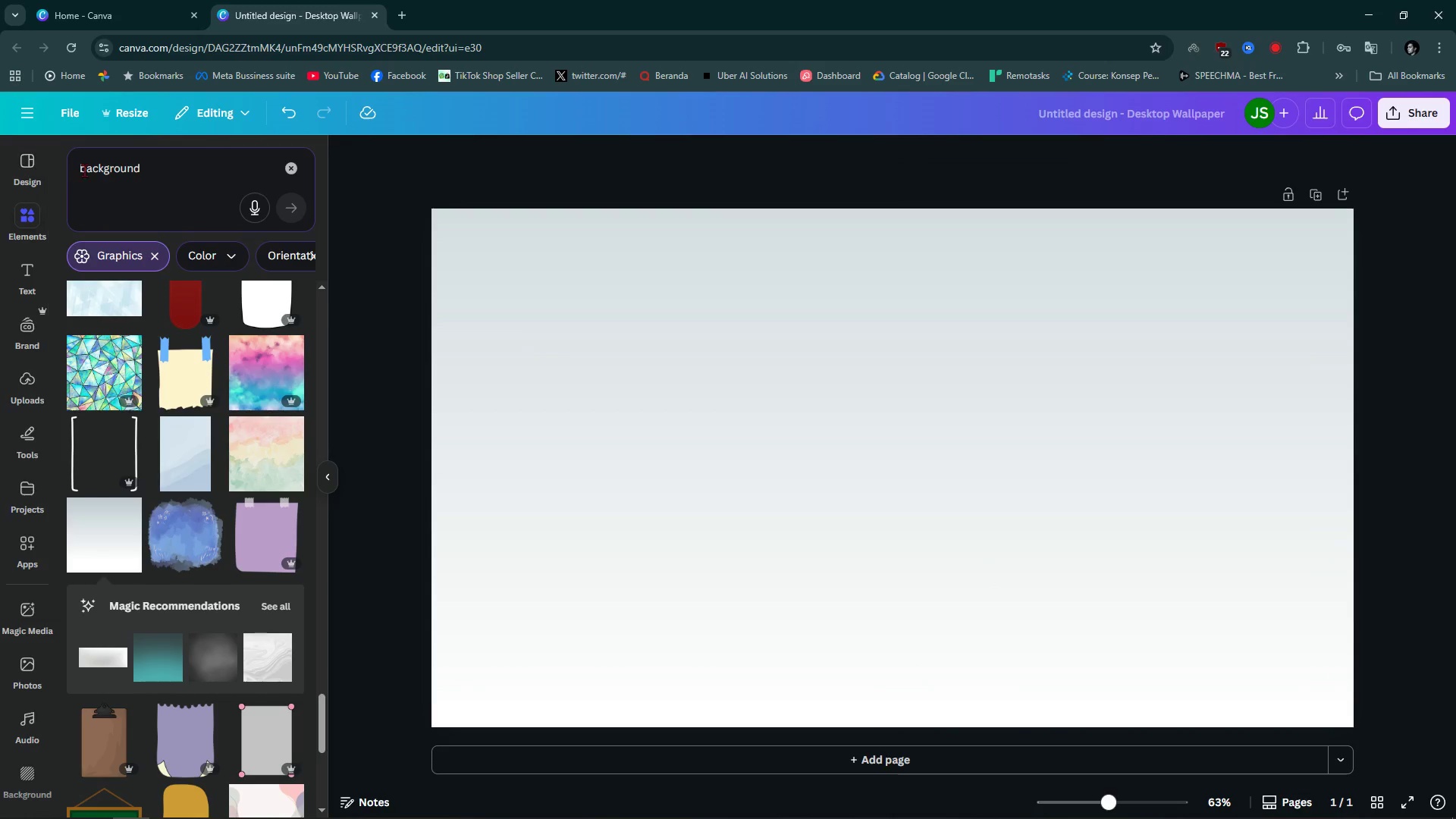 
left_click([298, 167])
 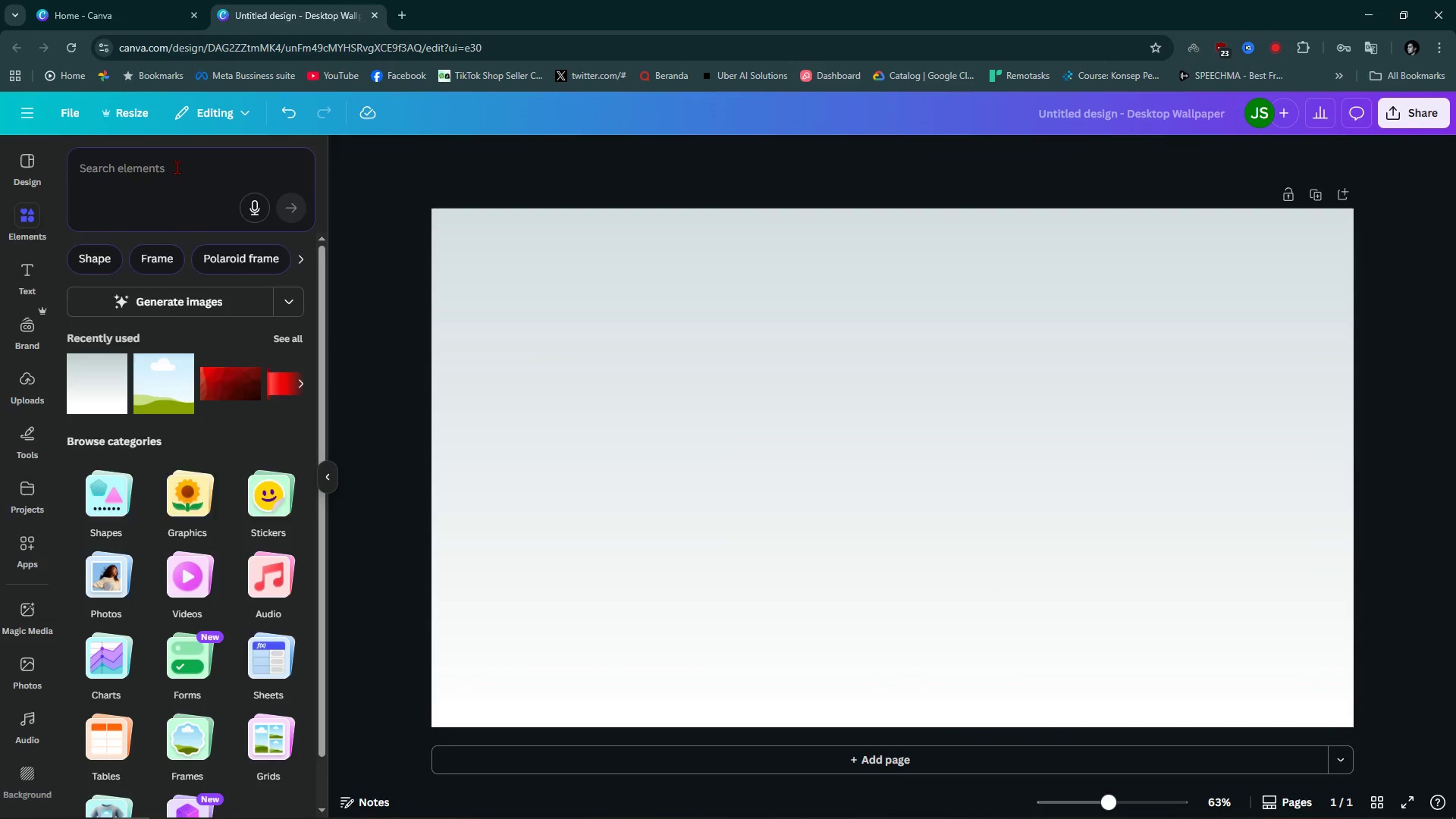 
left_click([177, 167])
 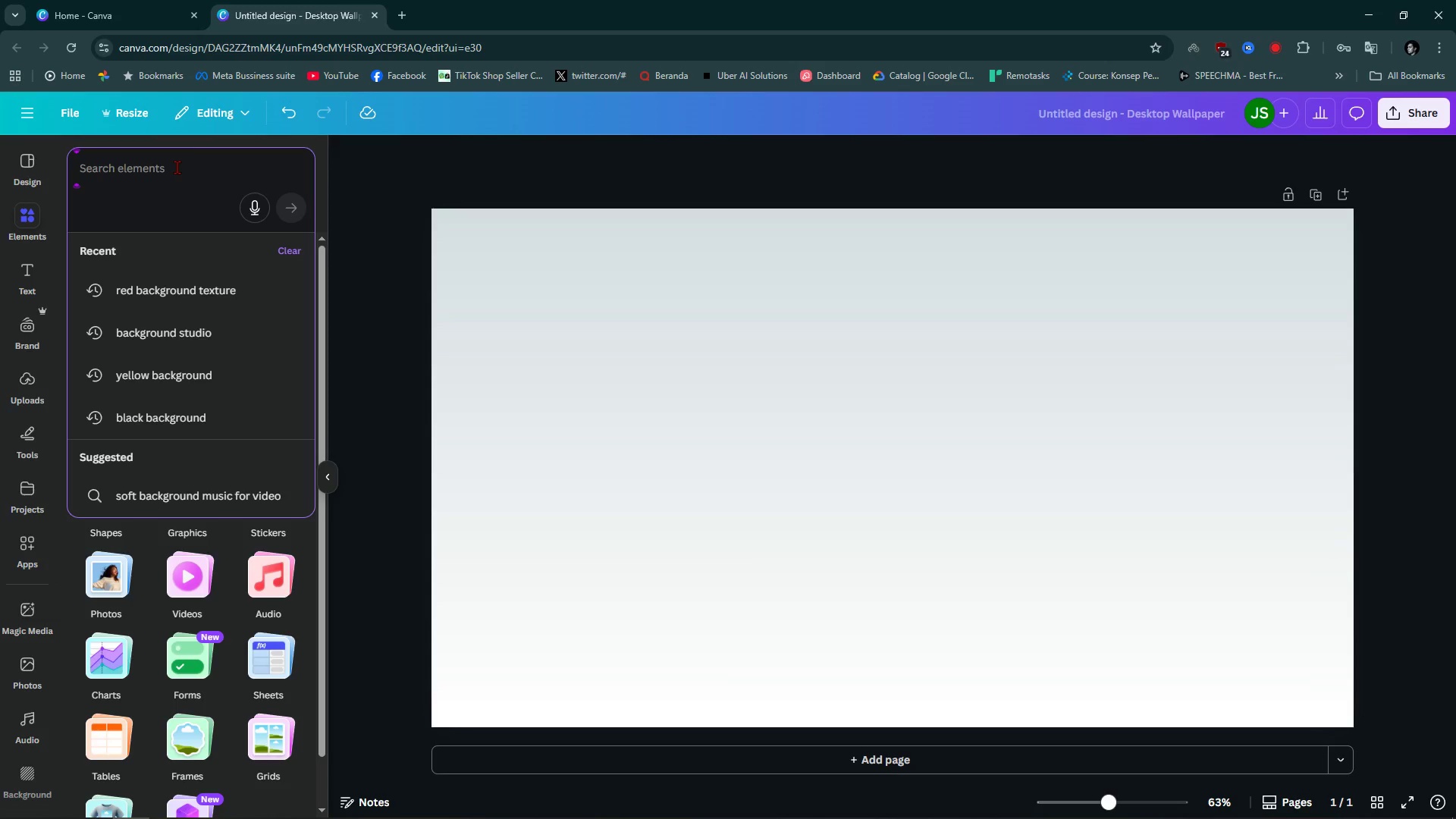 
type(school logo)
 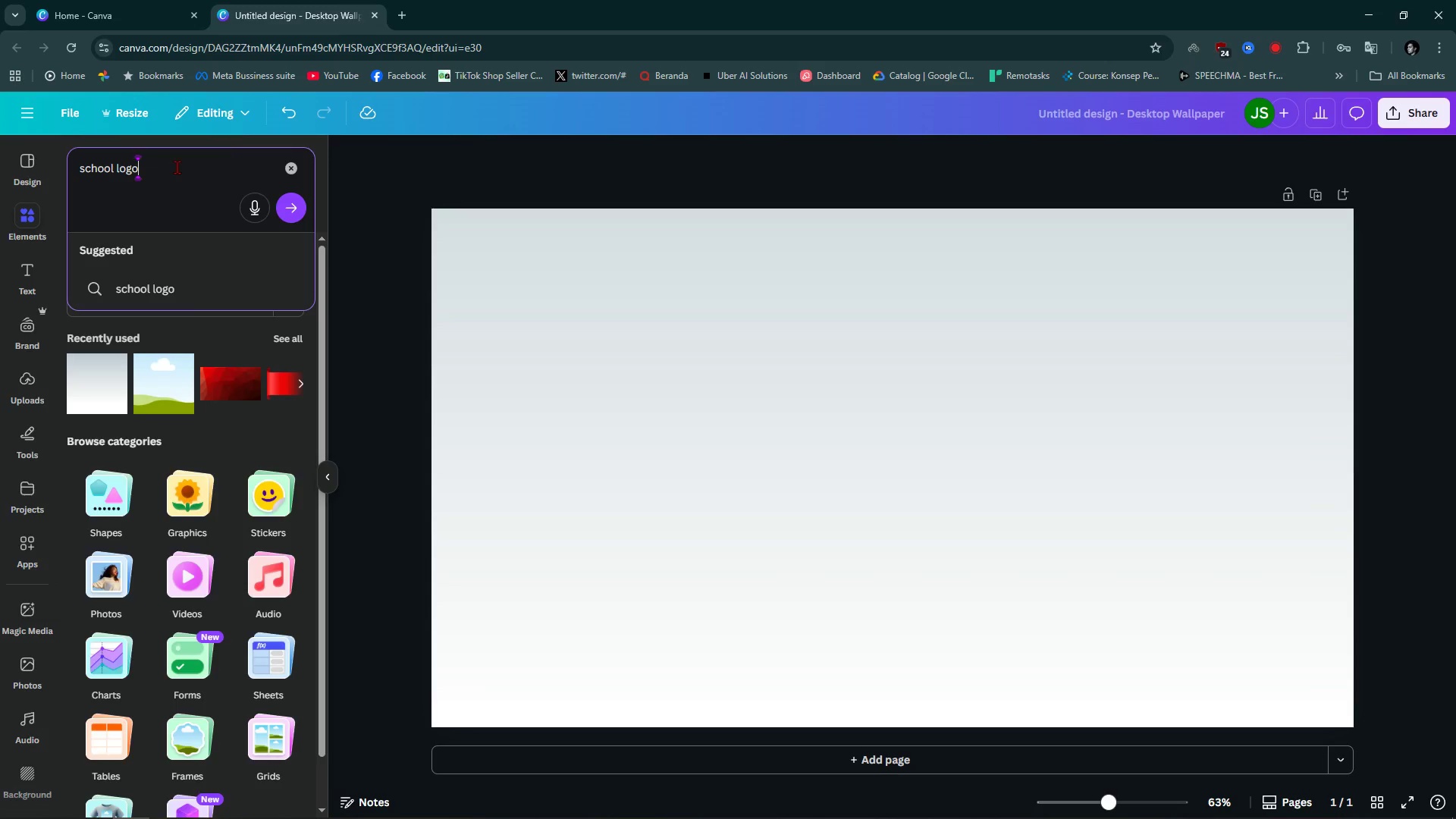 
key(Enter)
 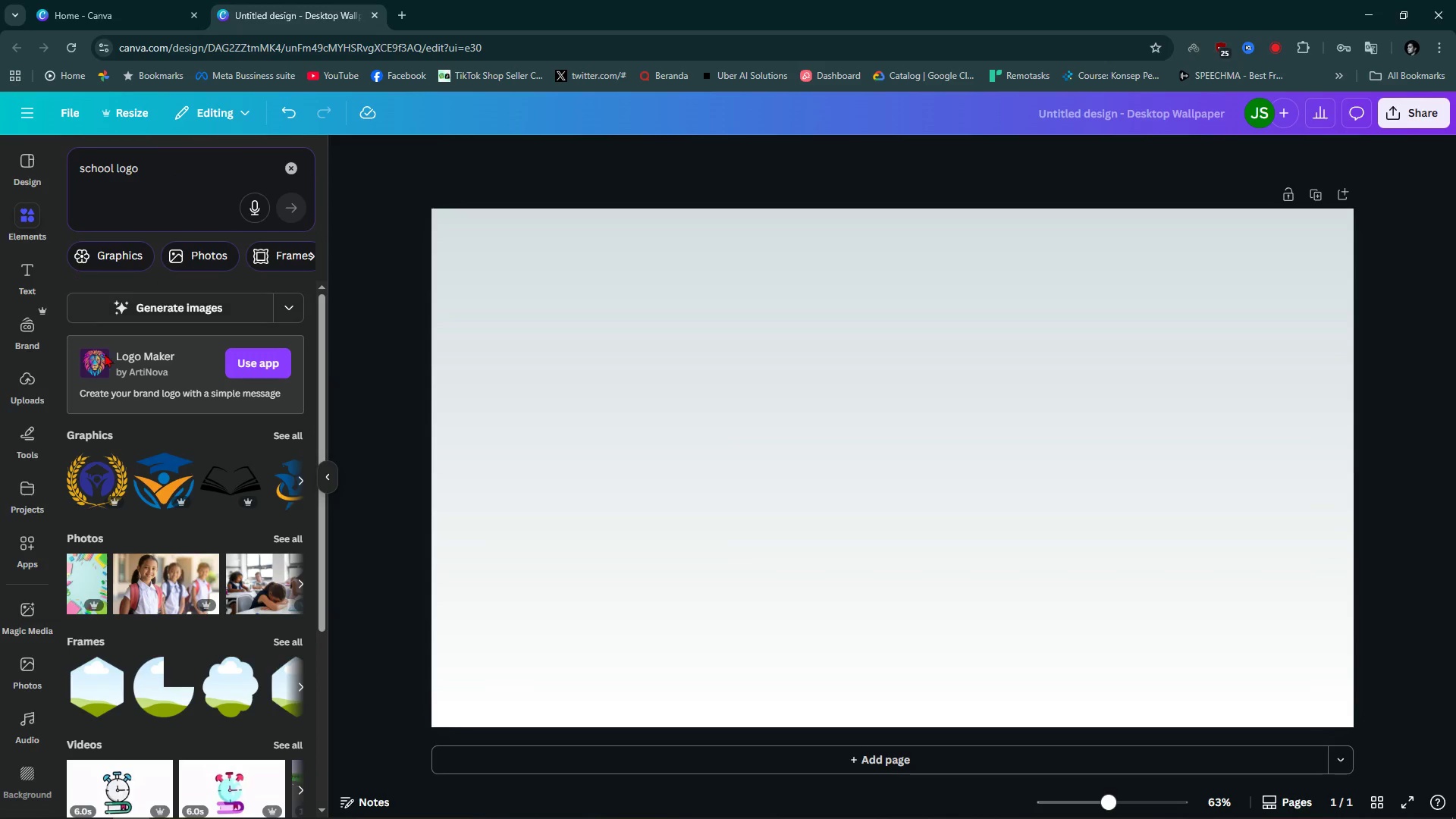 
left_click([290, 435])
 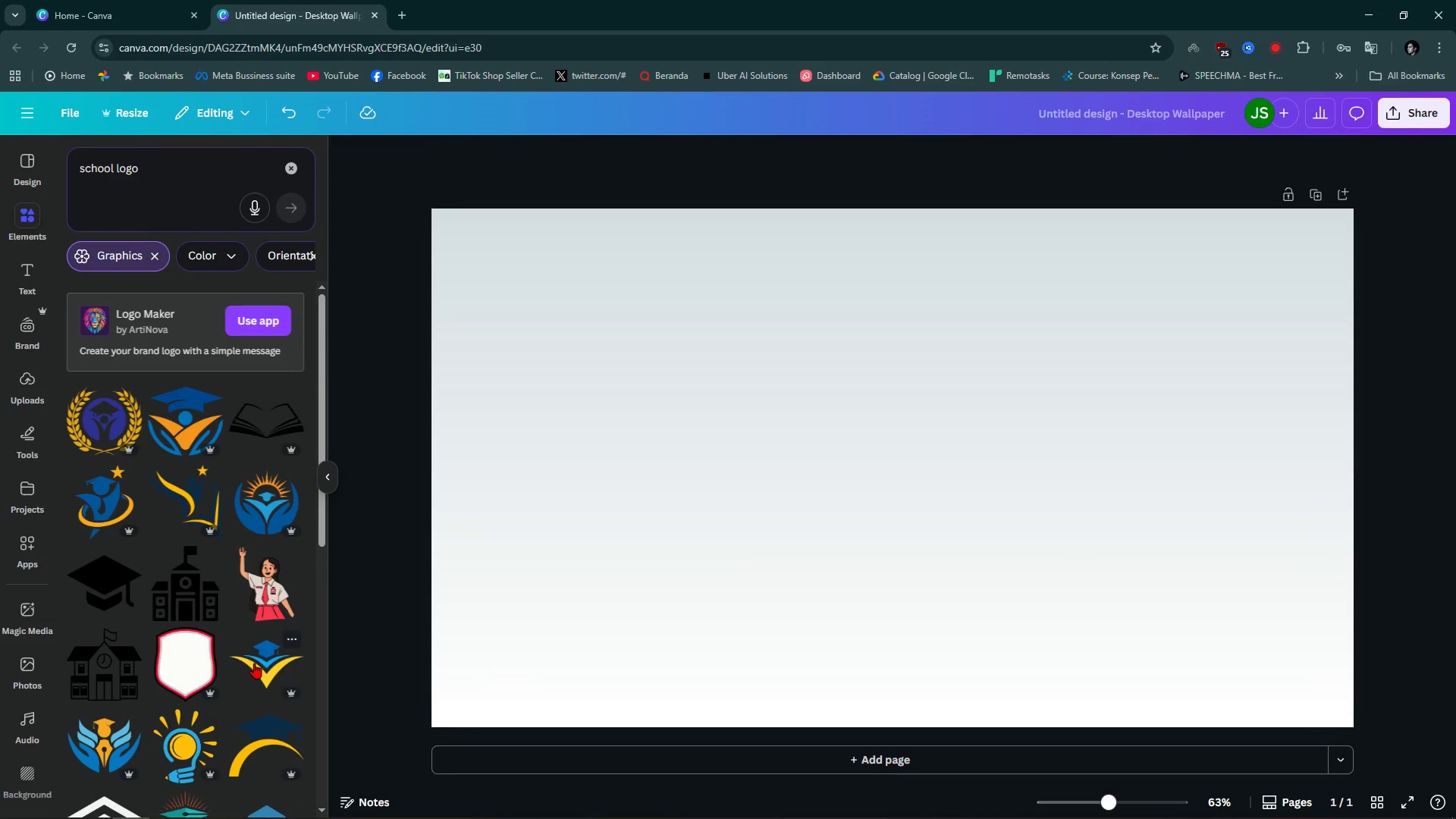 
scroll: coordinate [229, 729], scroll_direction: down, amount: 12.0
 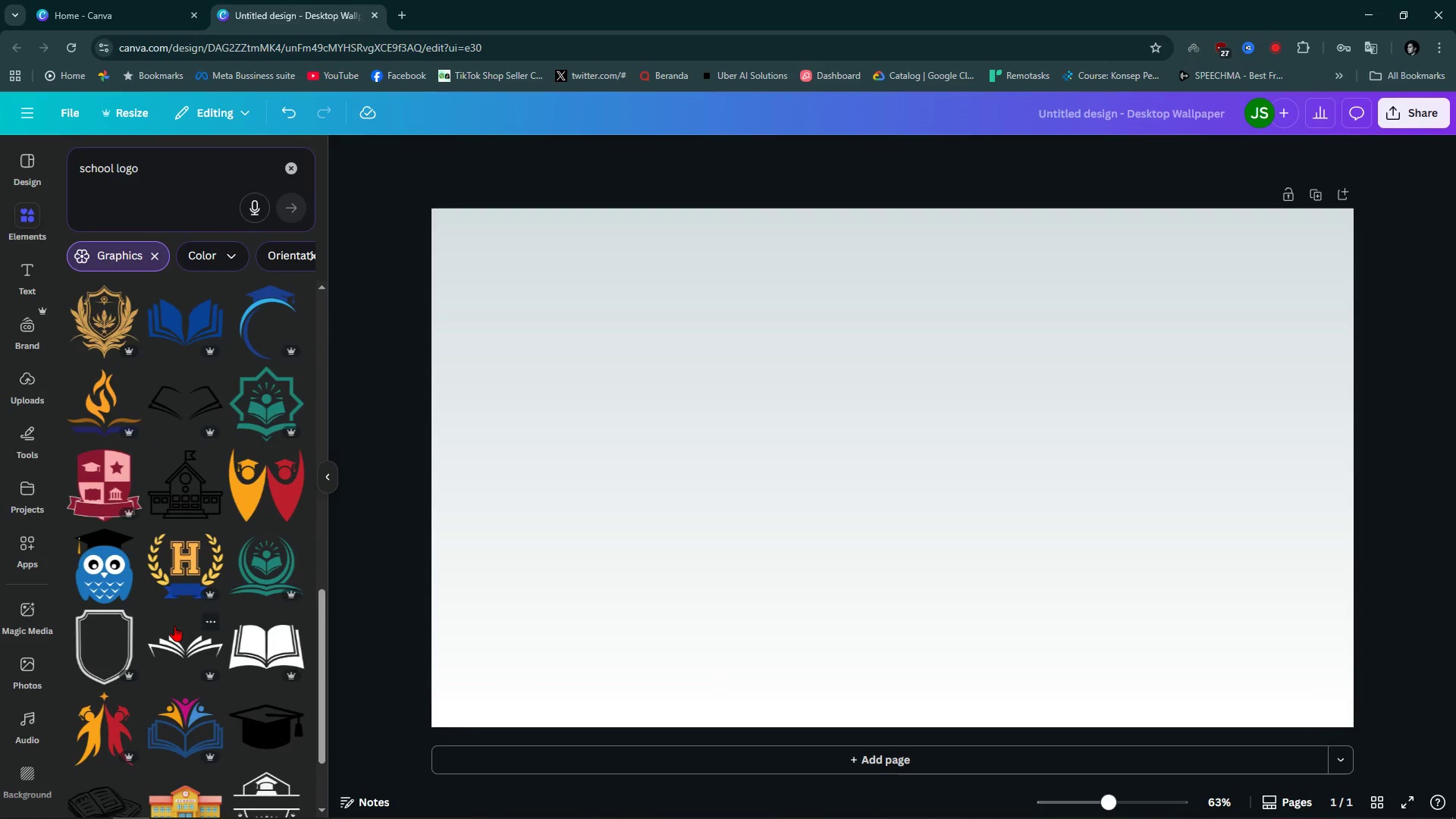 
scroll: coordinate [137, 625], scroll_direction: down, amount: 2.0
 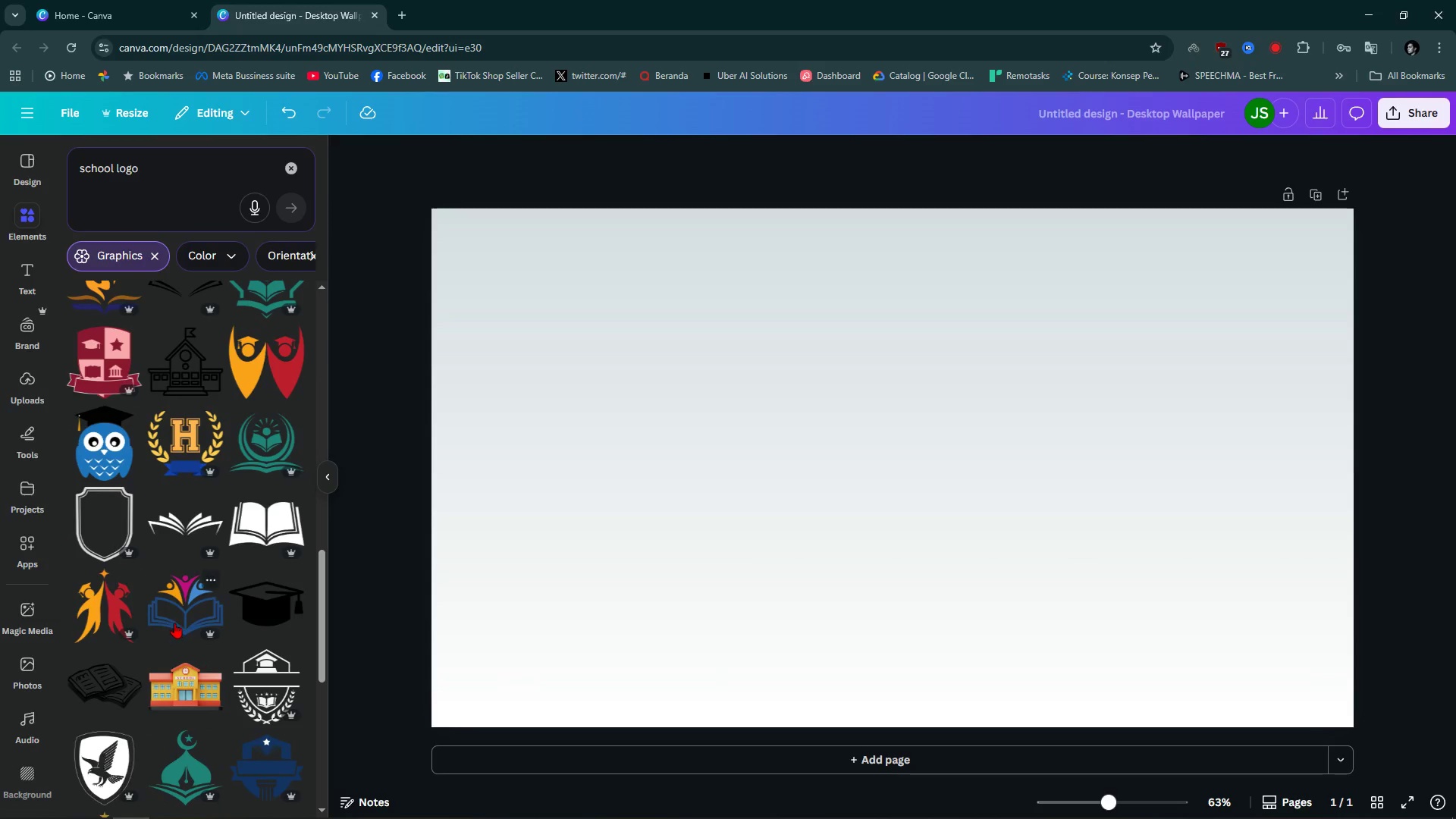 
left_click([187, 608])
 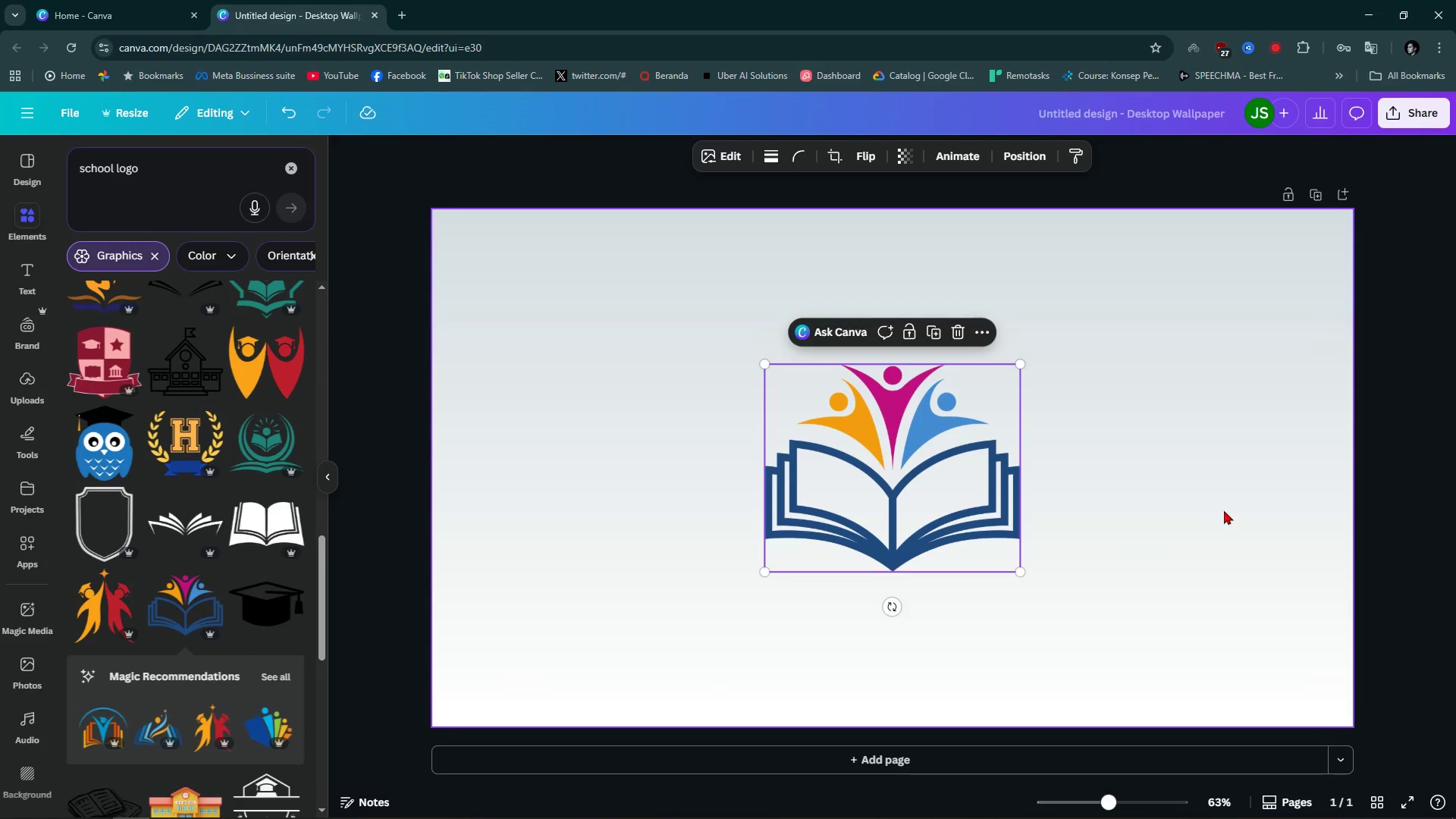 
left_click([1224, 510])
 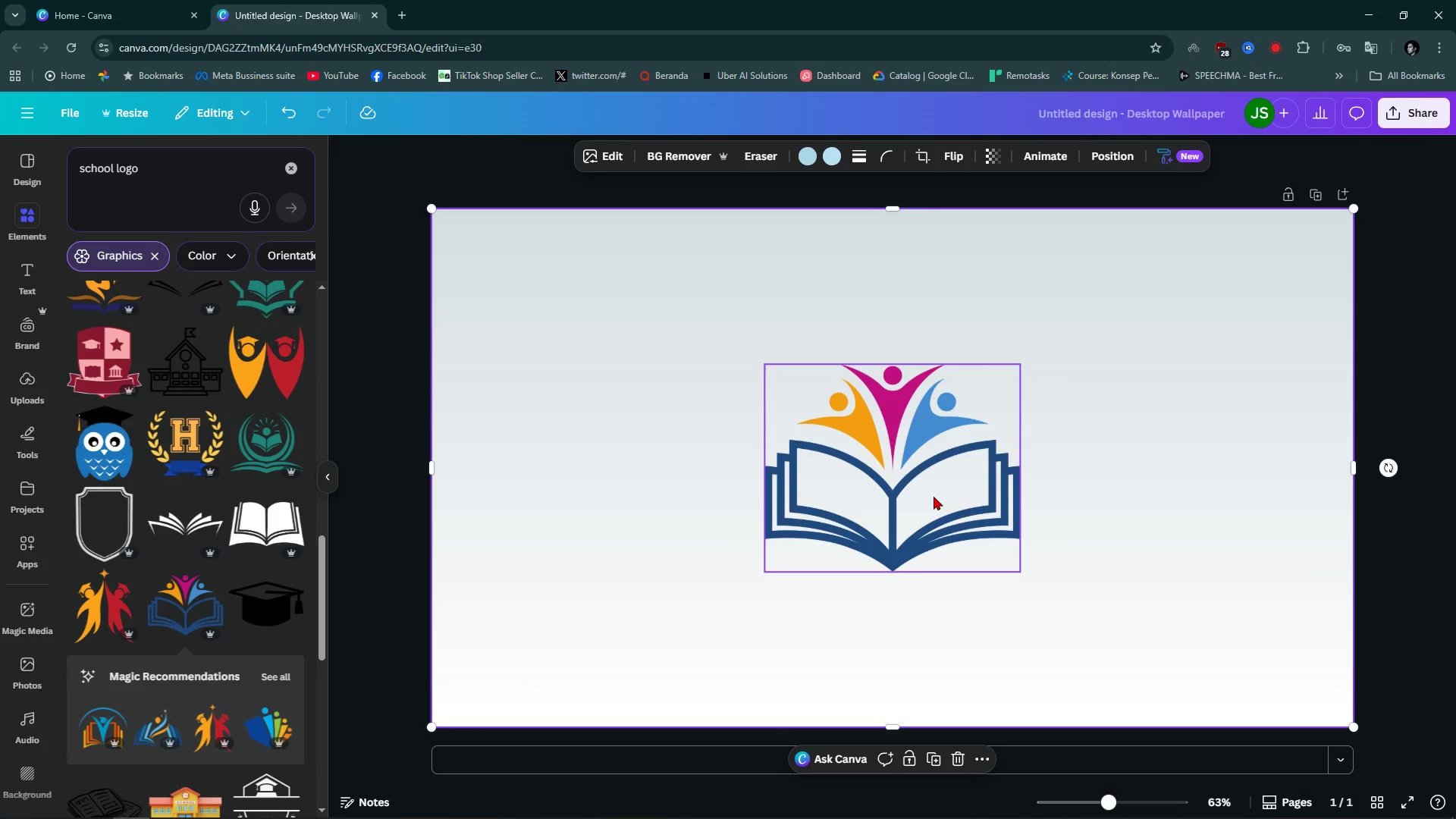 
left_click_drag(start_coordinate=[916, 500], to_coordinate=[764, 416])
 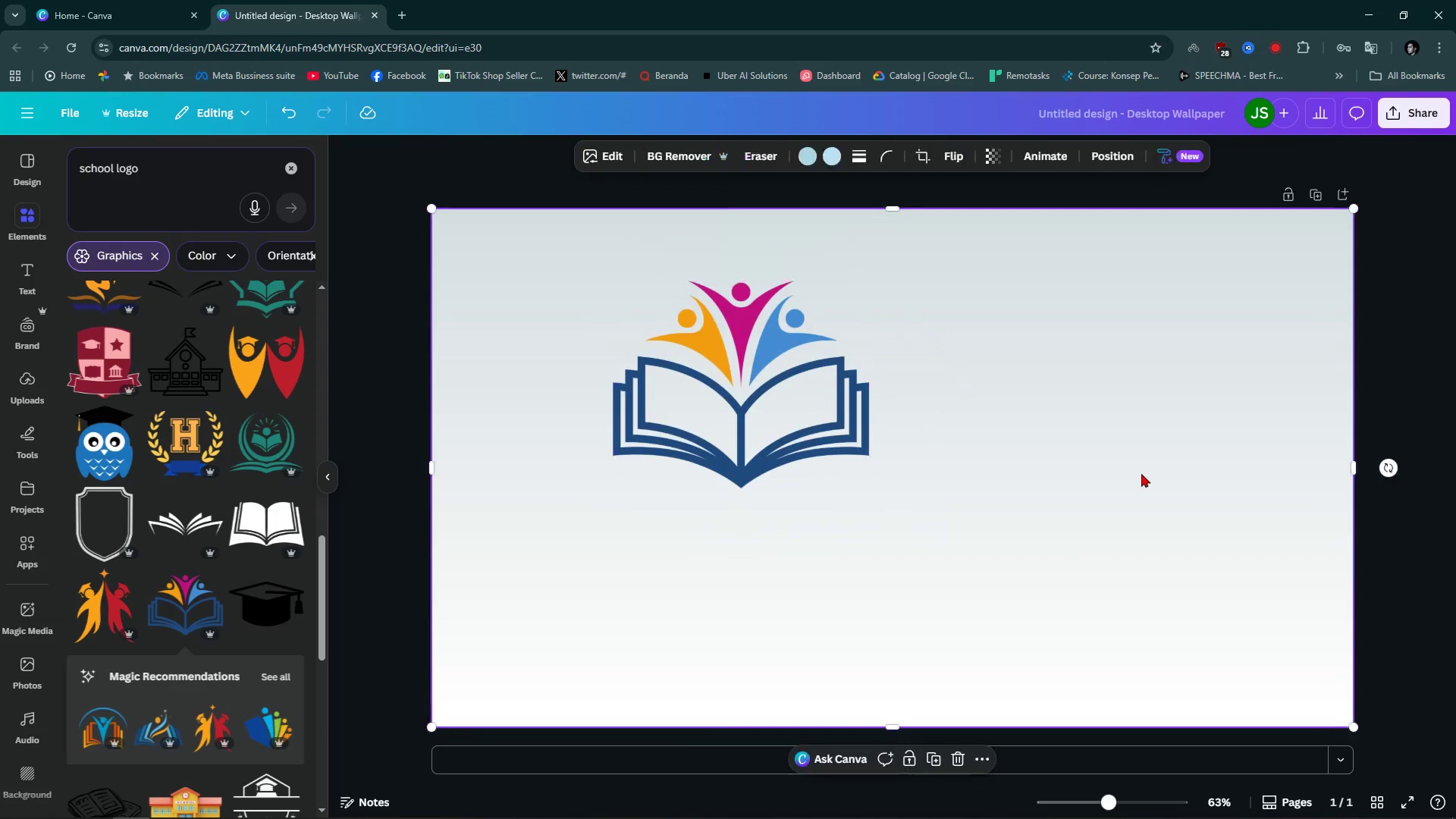 
left_click([1142, 473])
 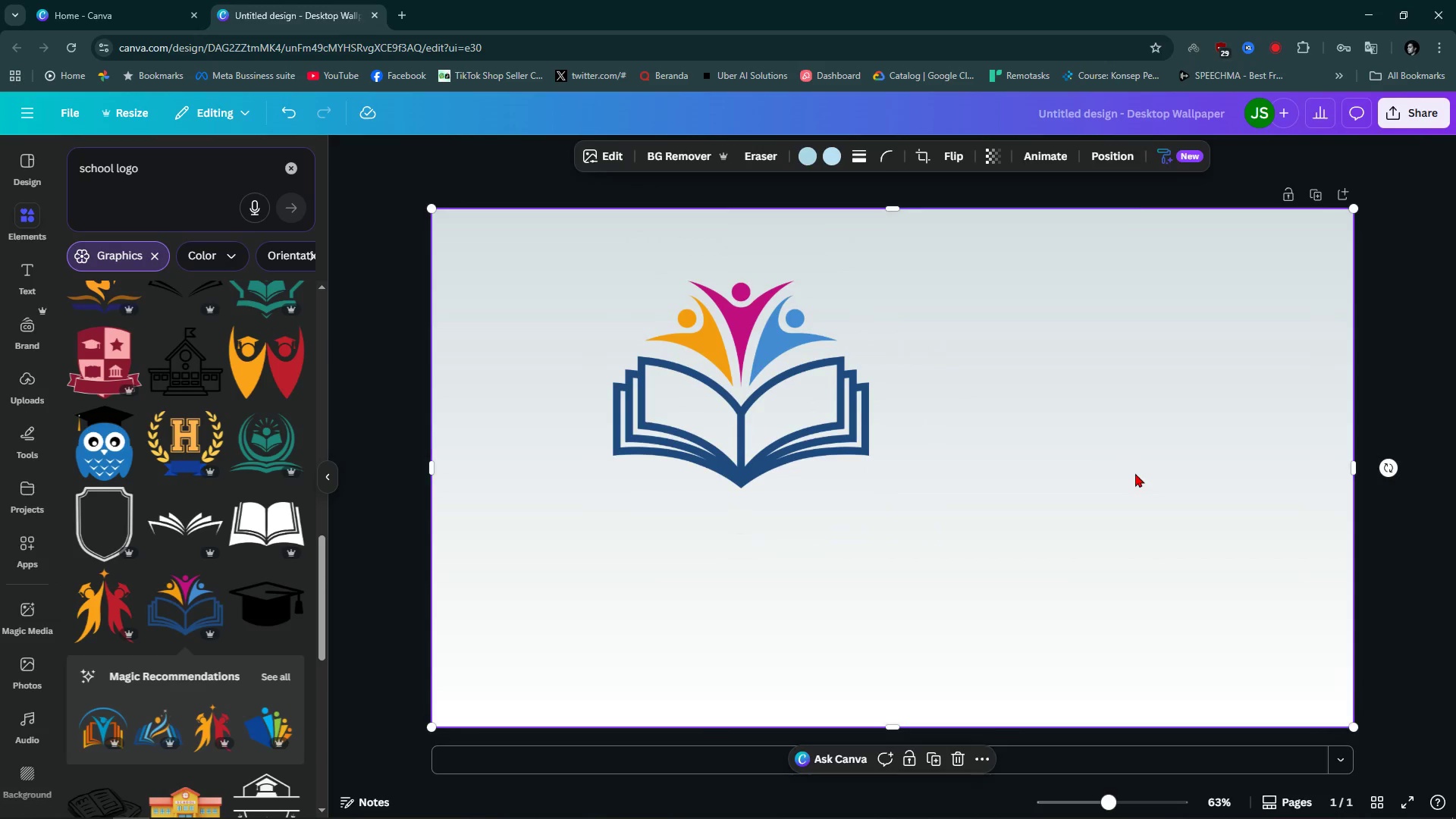 
right_click([1135, 473])
 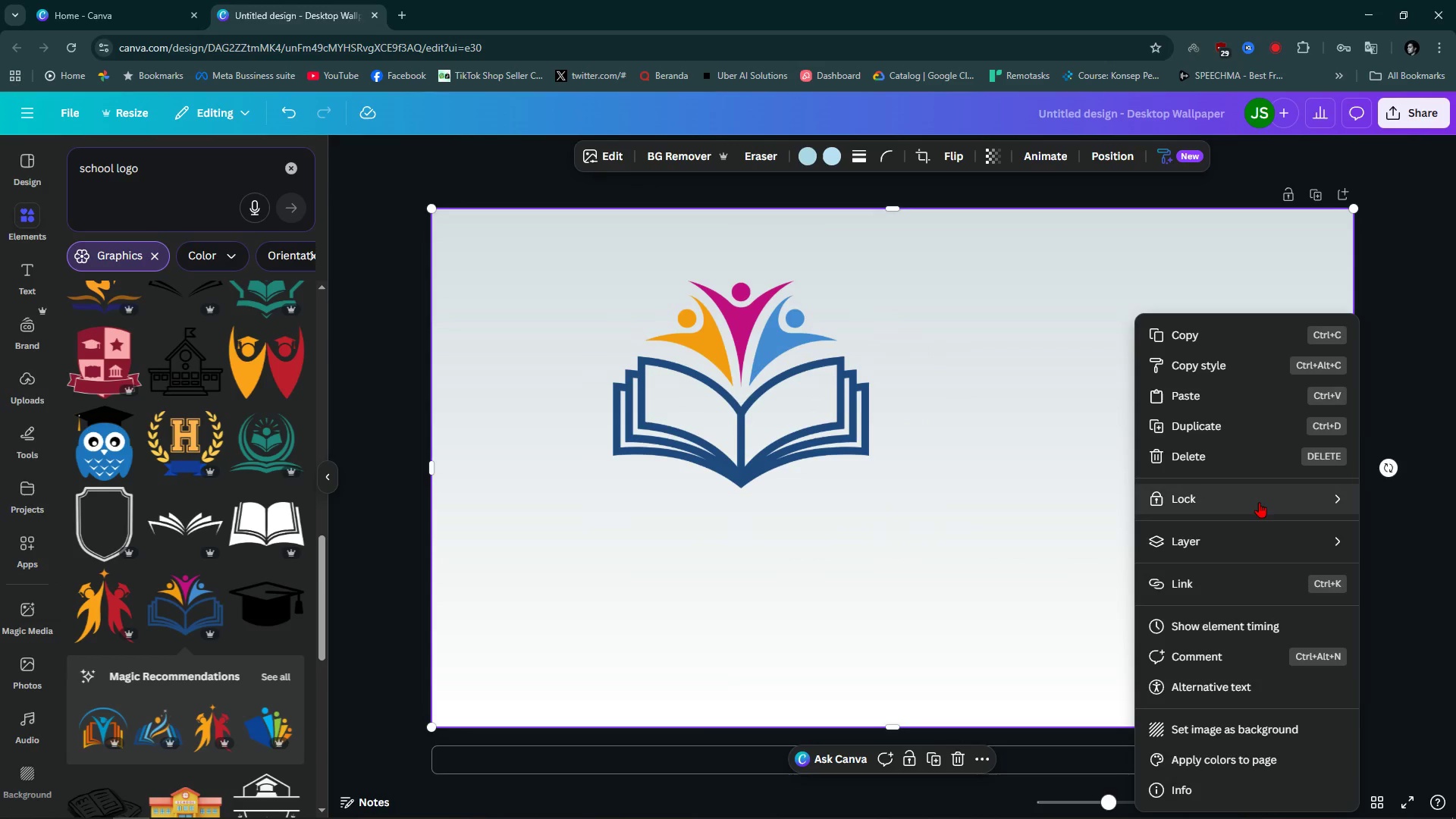 
left_click([1256, 498])
 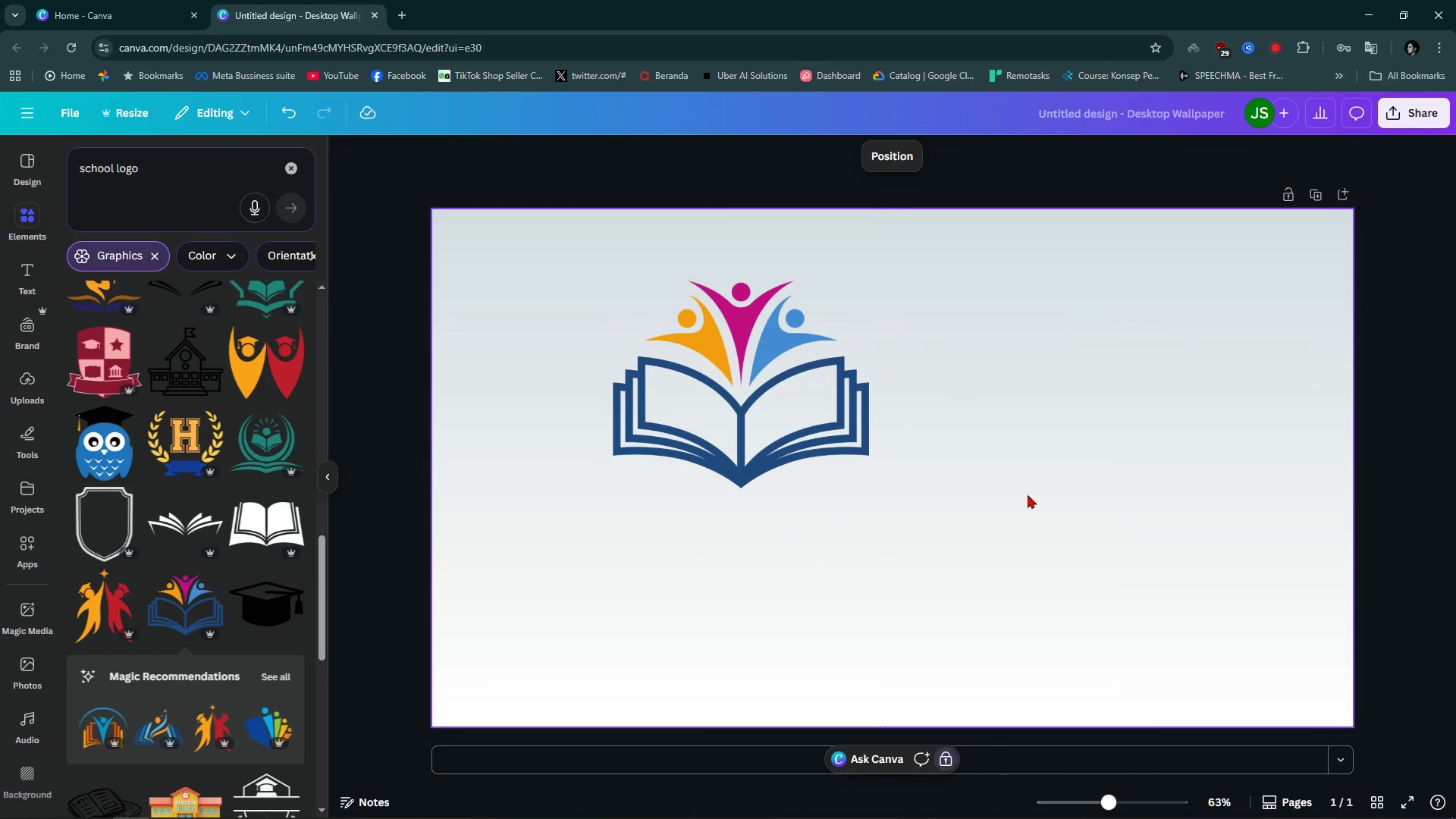 
left_click([952, 563])
 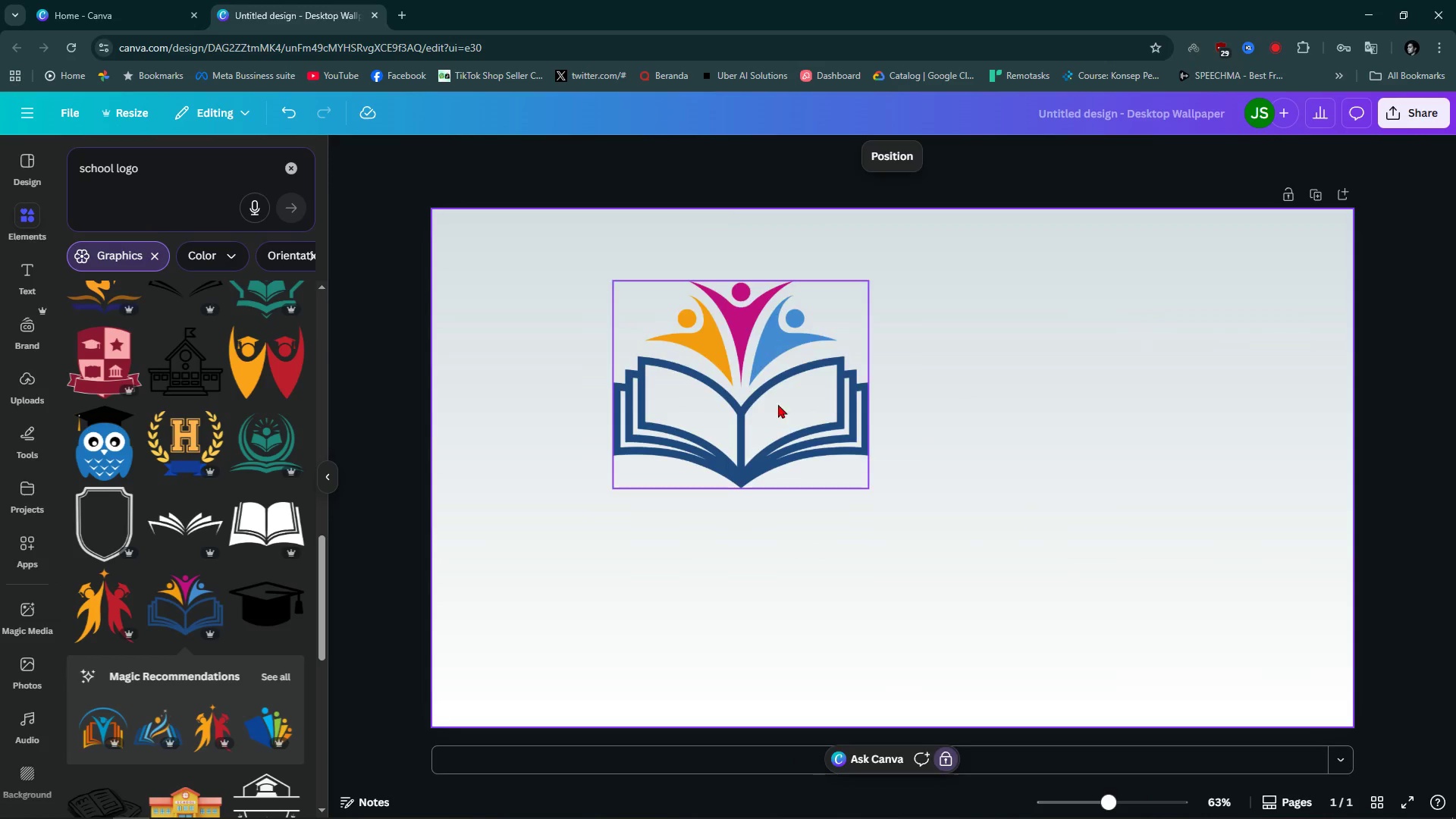 
left_click_drag(start_coordinate=[764, 399], to_coordinate=[771, 461])
 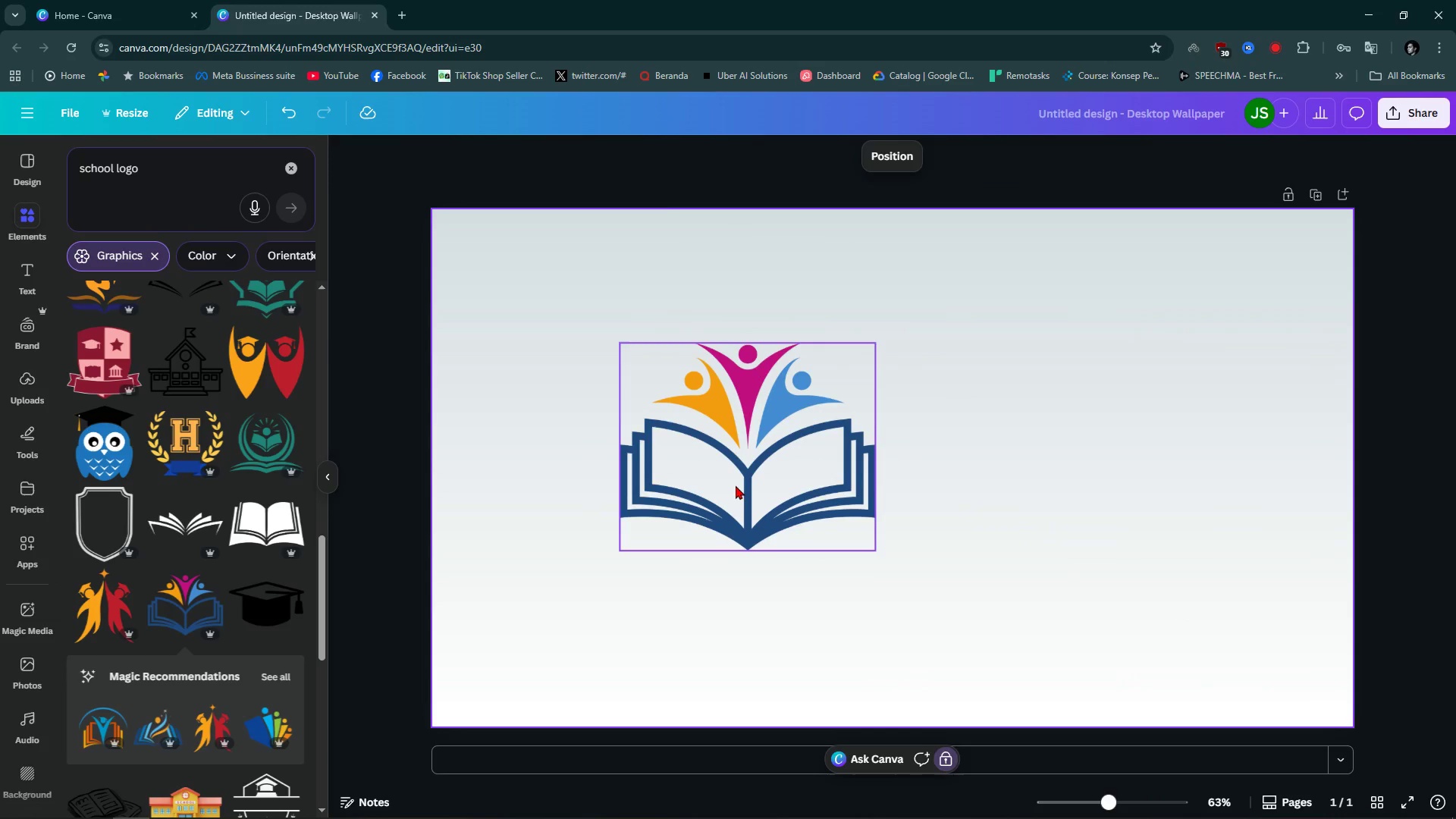 
left_click_drag(start_coordinate=[736, 484], to_coordinate=[695, 447])
 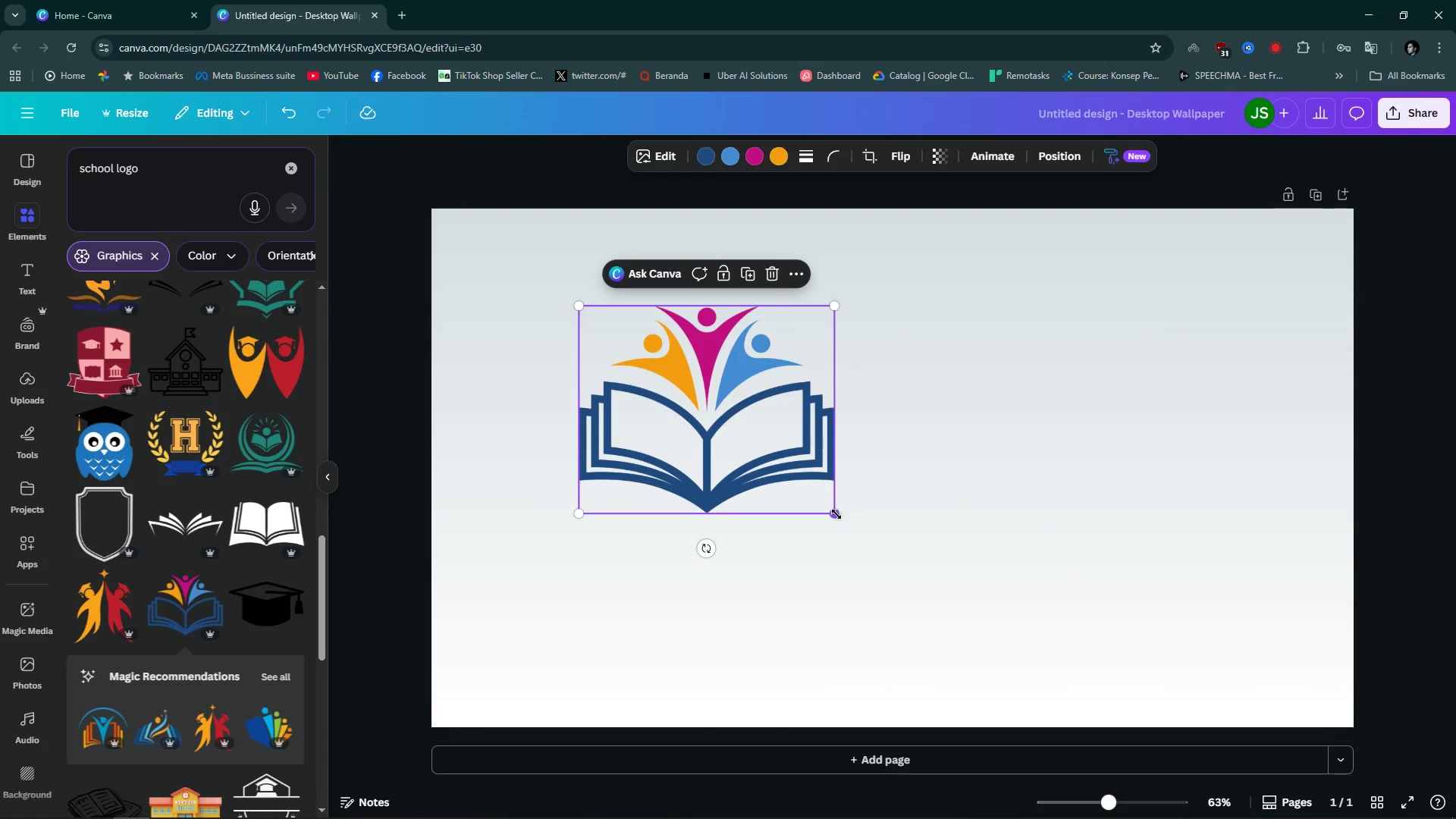 
left_click_drag(start_coordinate=[836, 514], to_coordinate=[753, 489])
 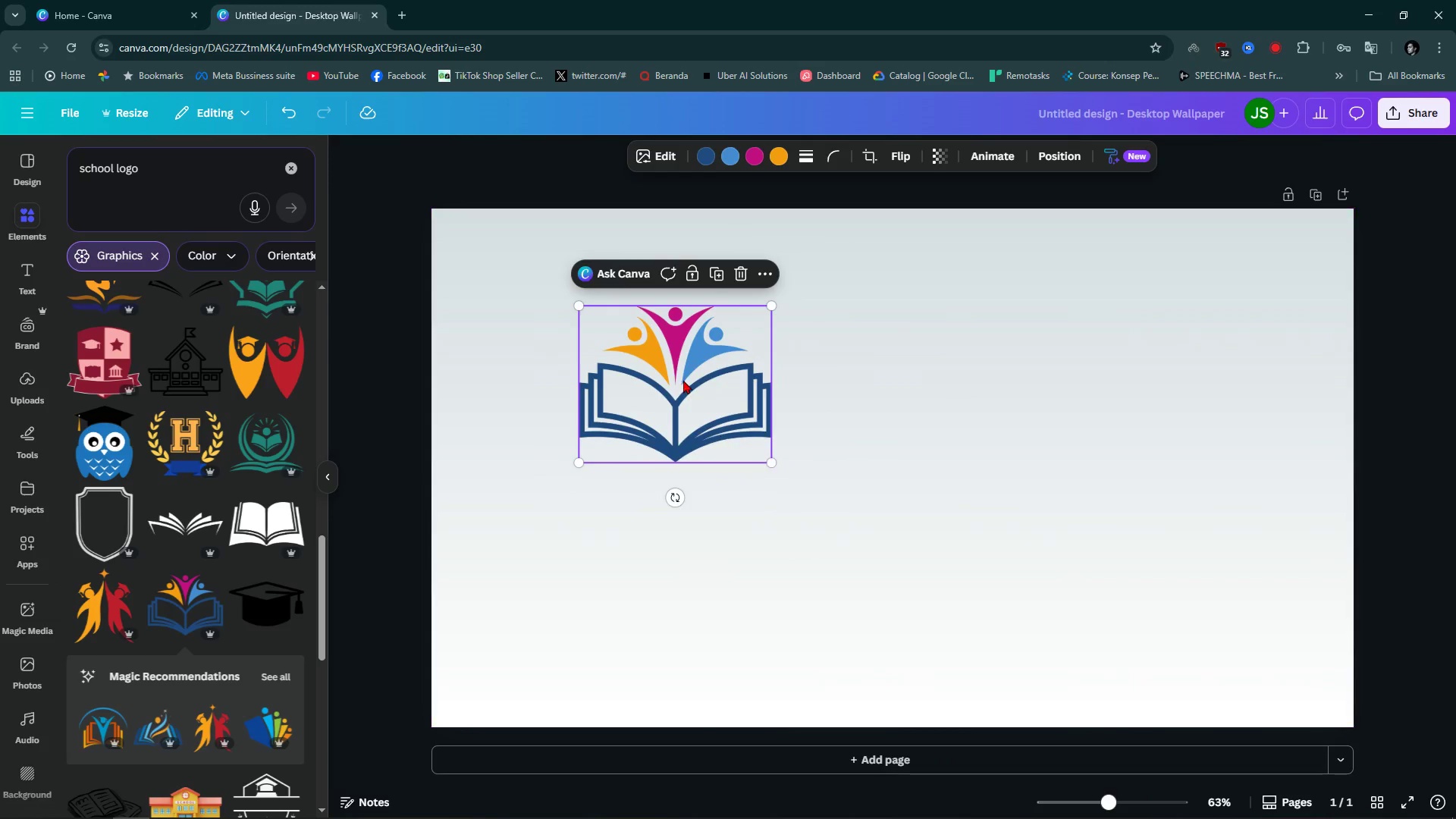 
left_click_drag(start_coordinate=[683, 380], to_coordinate=[584, 464])
 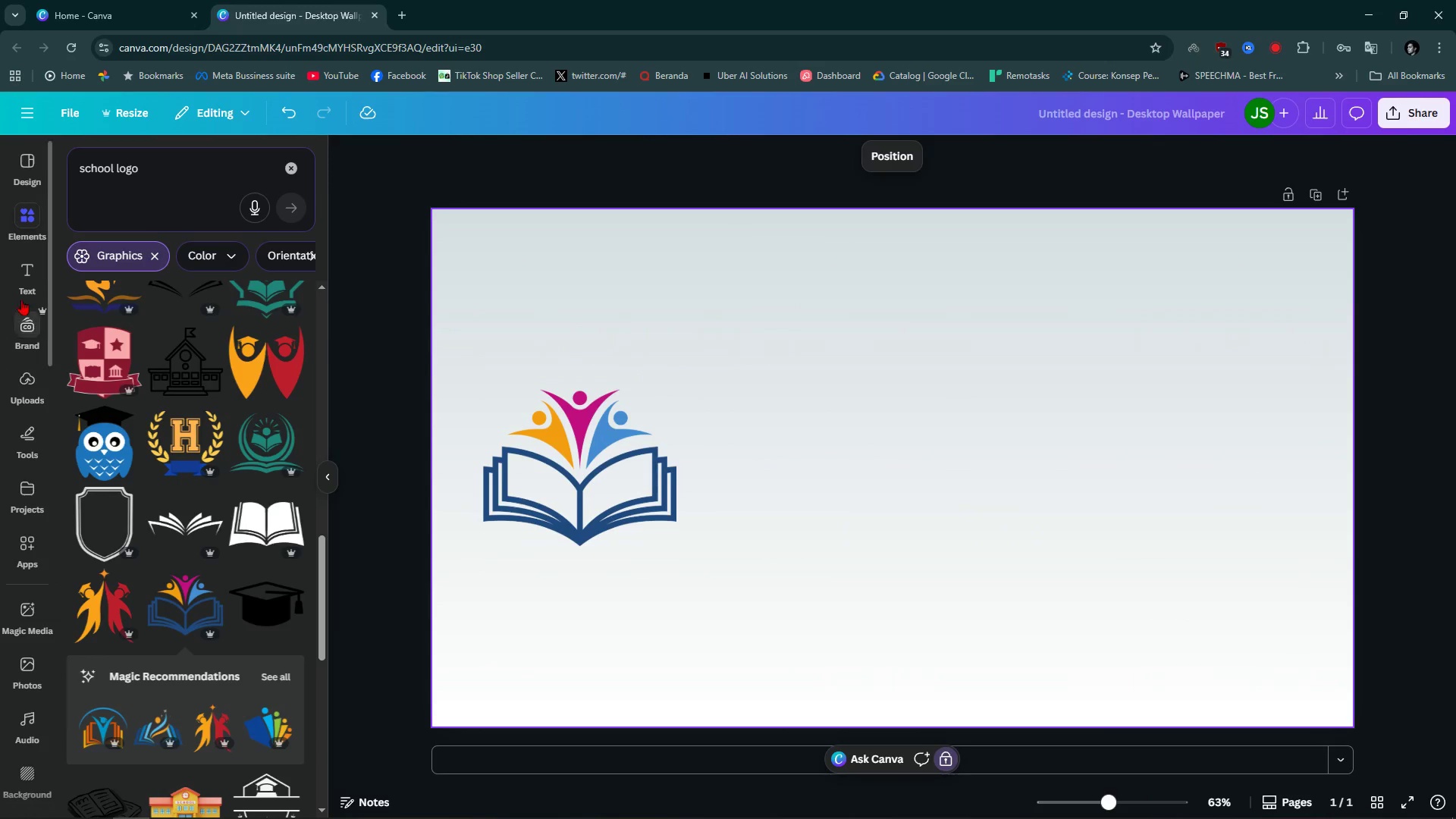 
left_click([27, 275])
 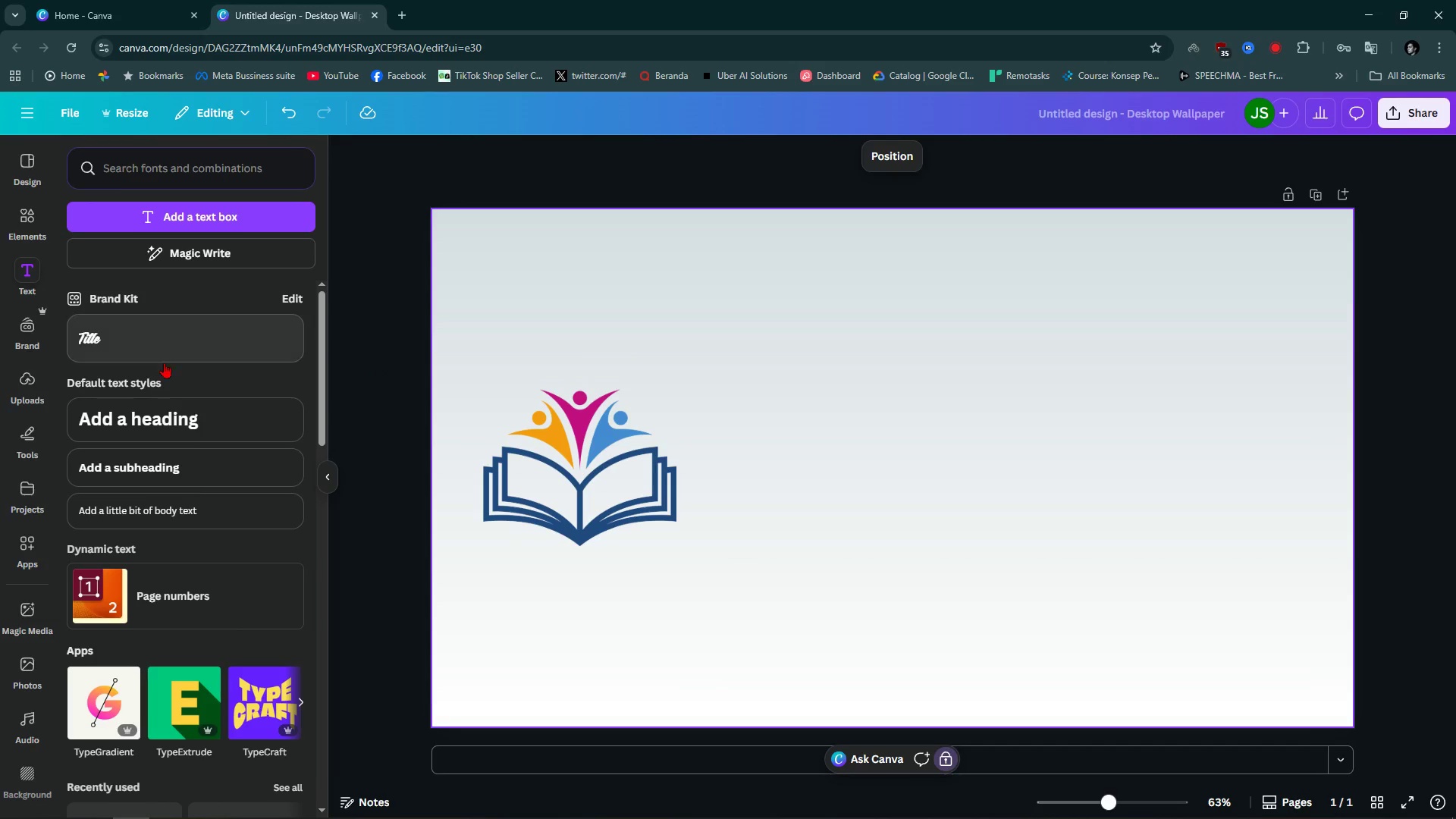 
left_click([163, 412])
 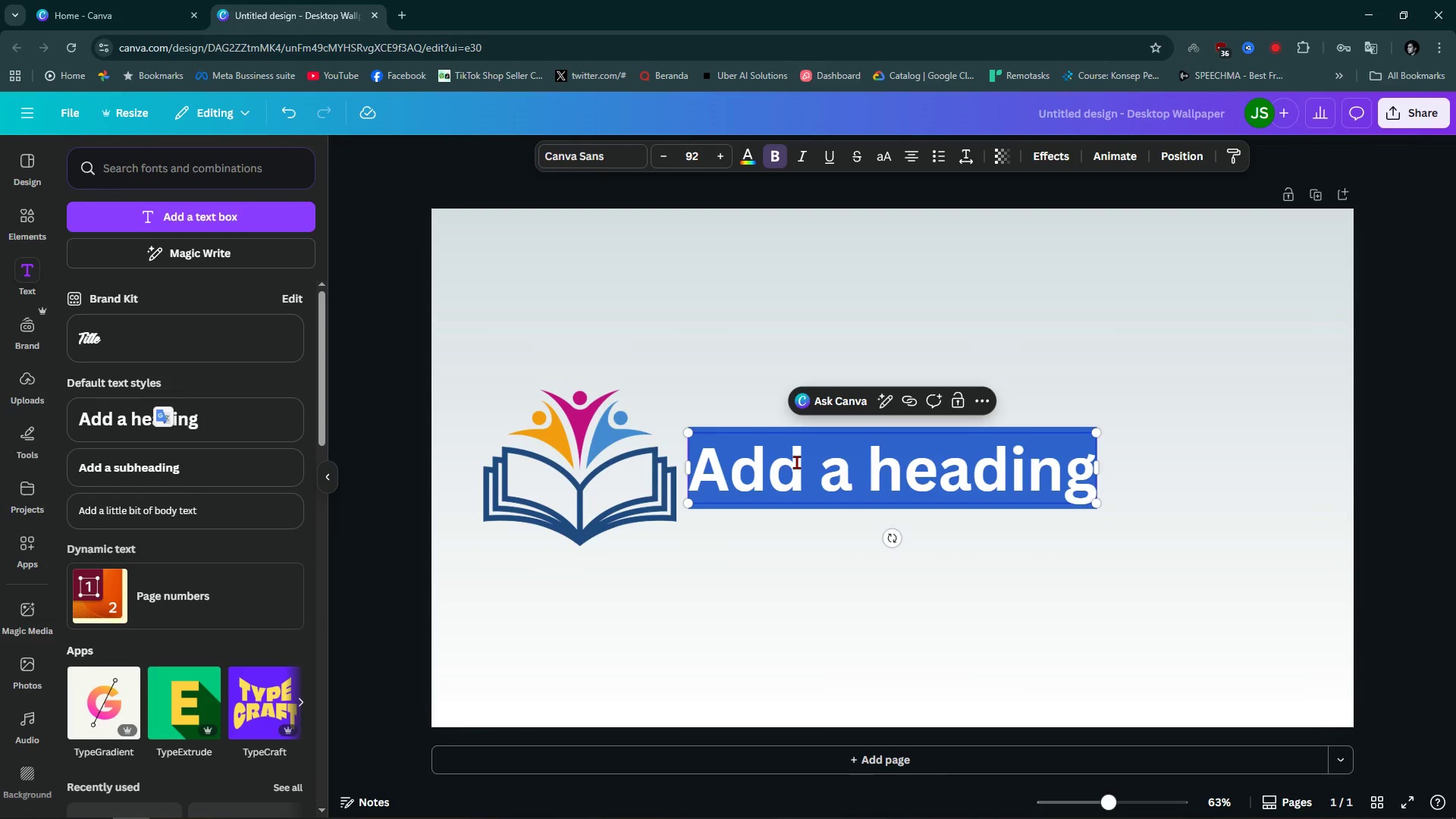 
type(School)
 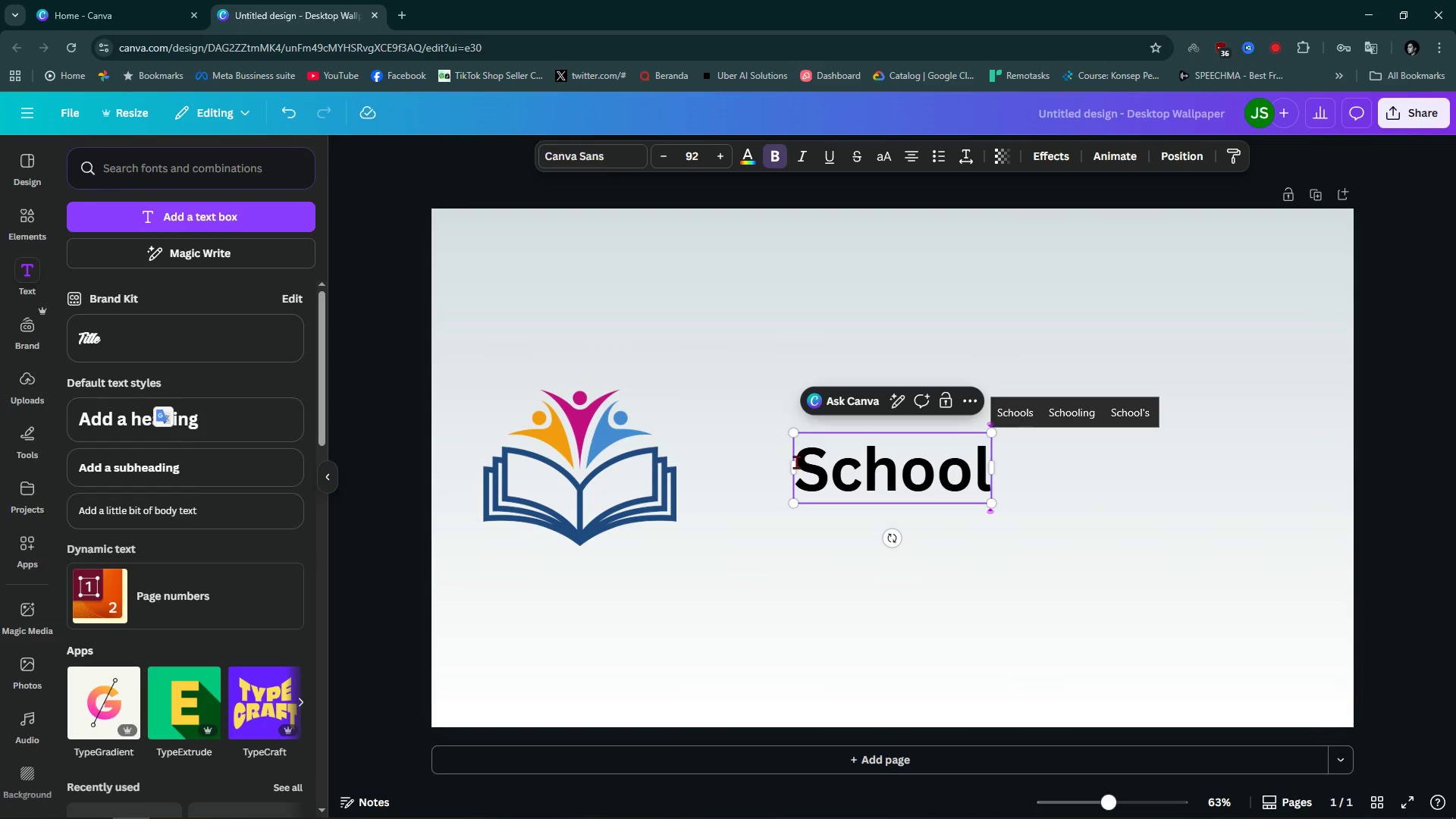 
key(Control+ControlLeft)
 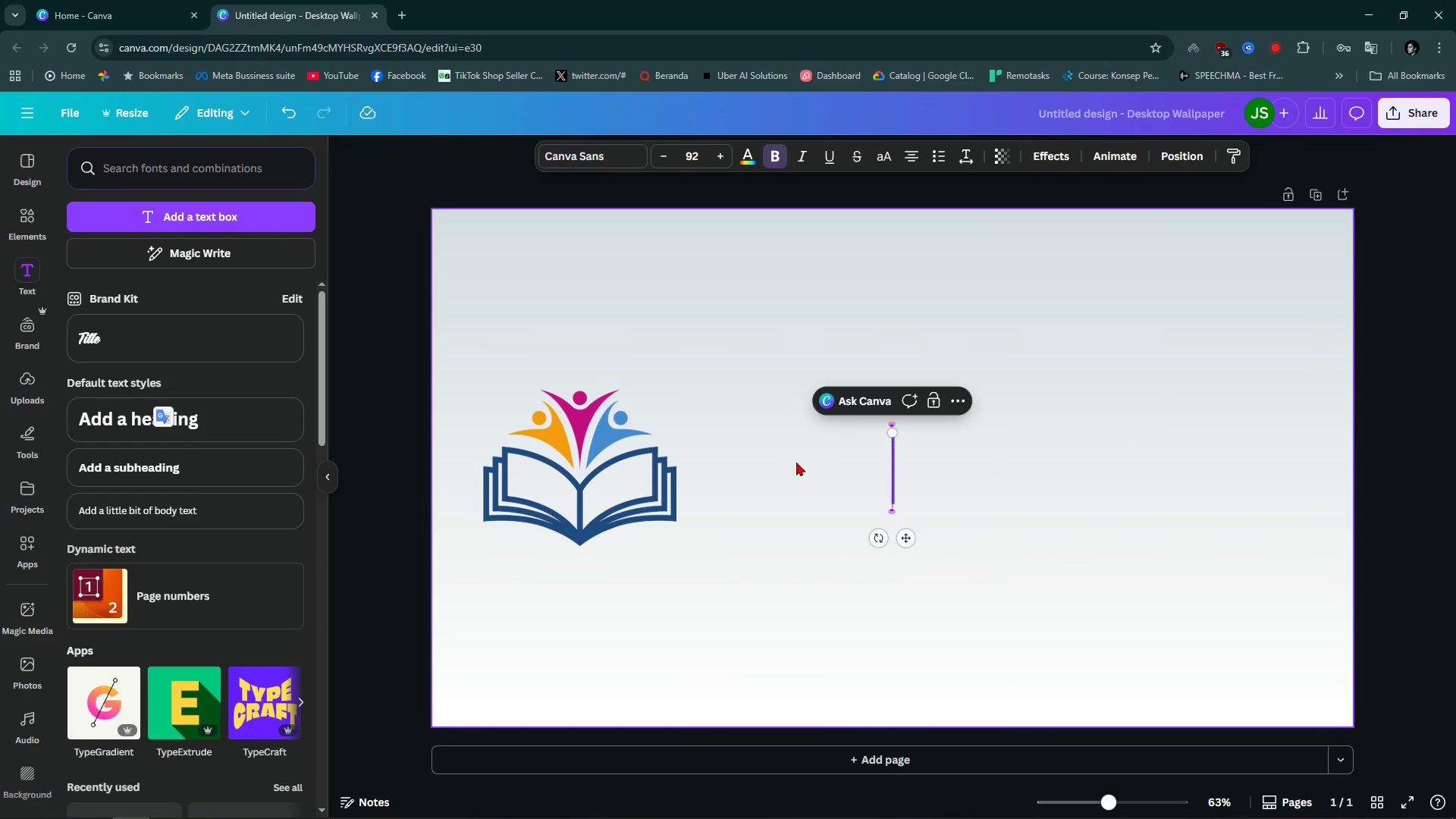 
key(Control+Backspace)
 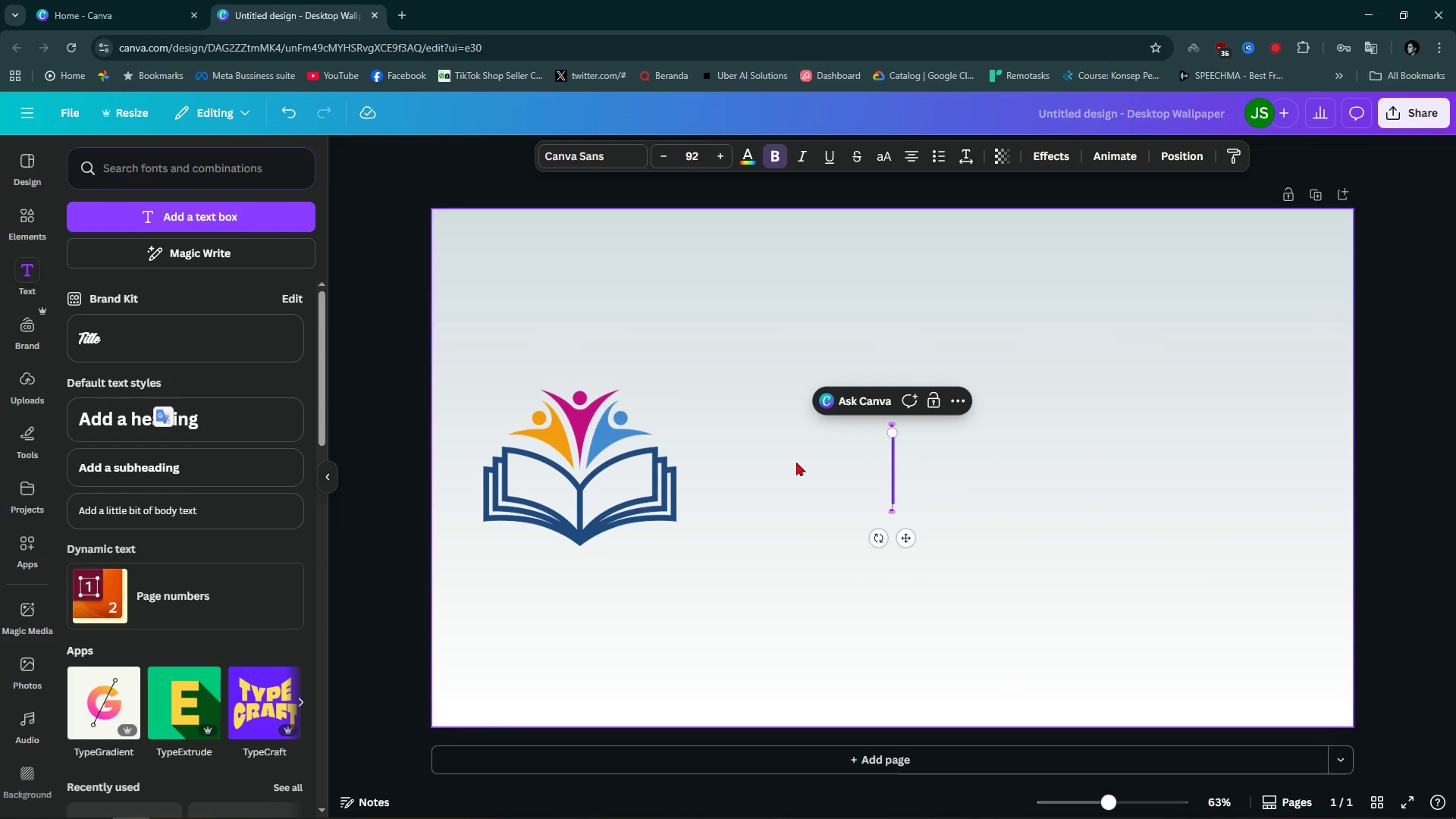 
type(Xavier)
 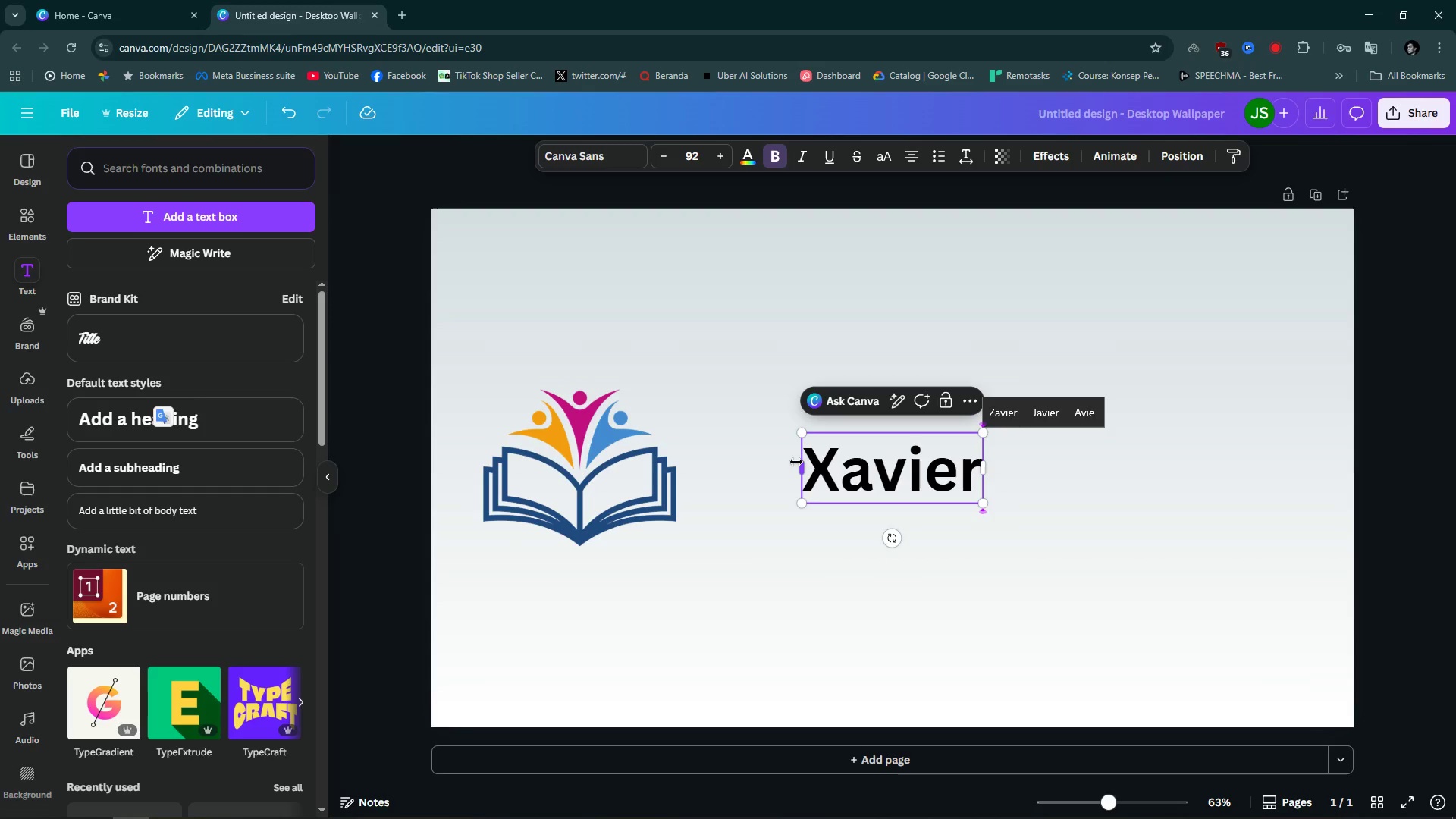 
type( High School)
 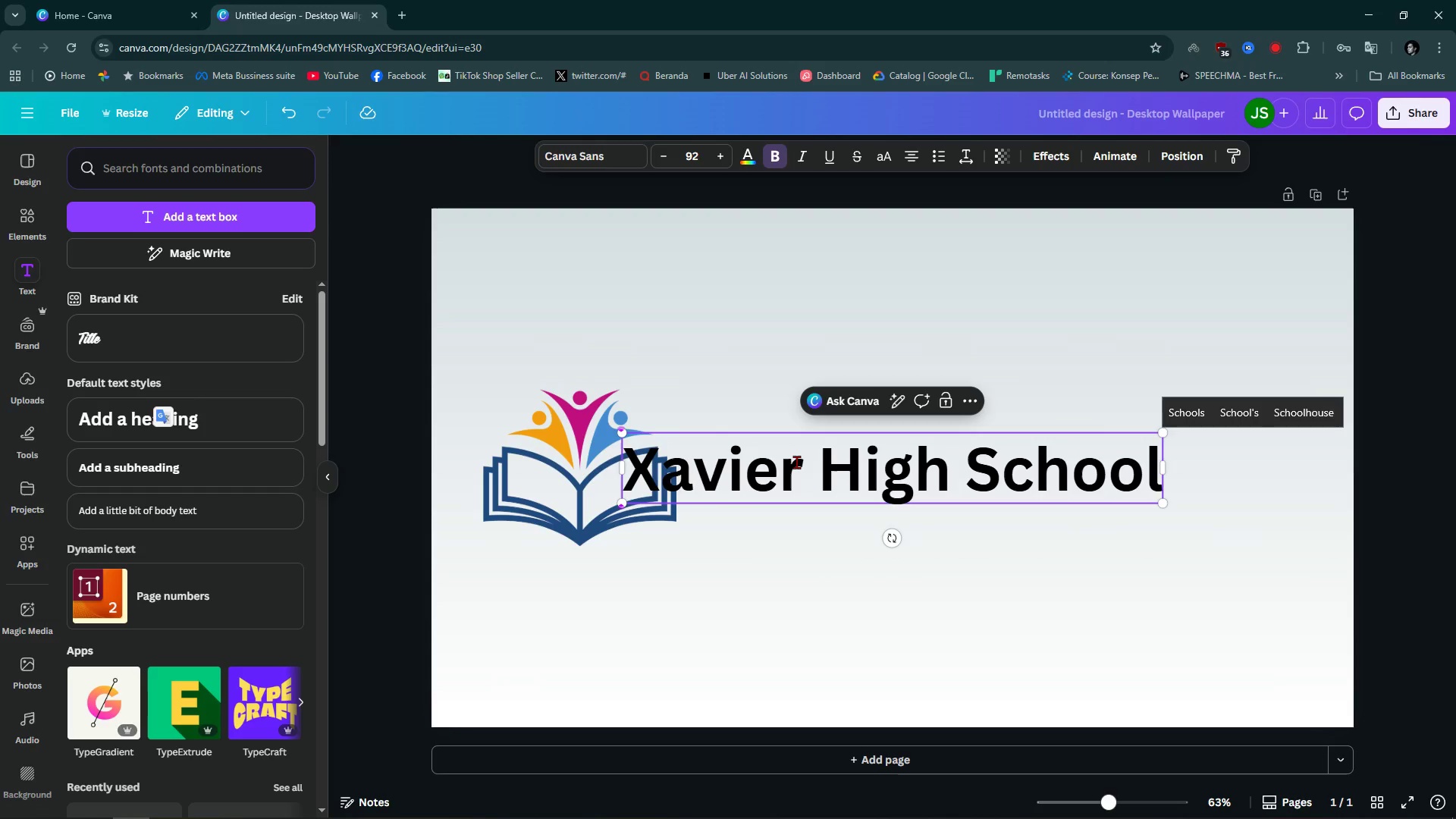 
left_click([924, 613])
 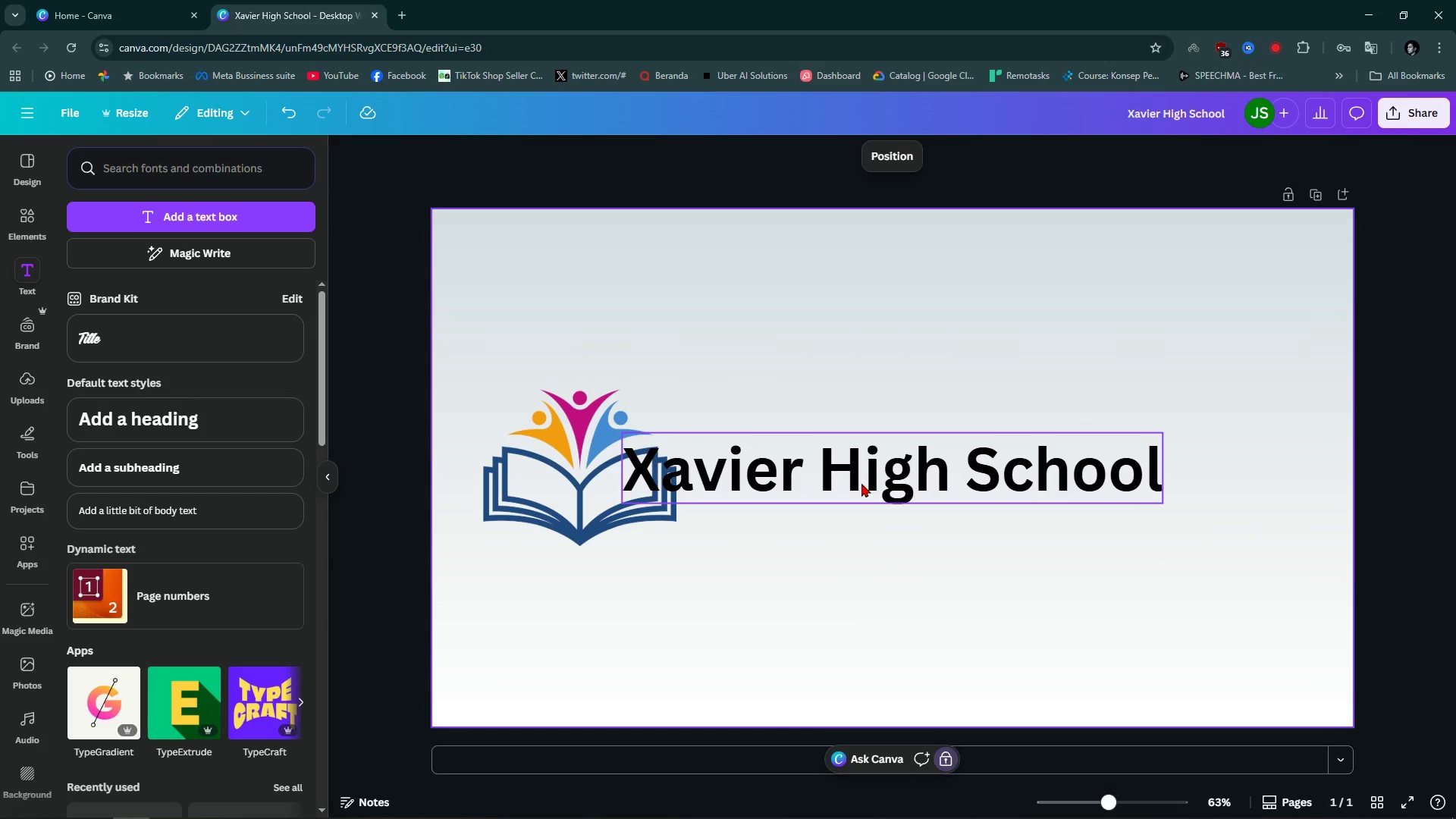 
left_click_drag(start_coordinate=[835, 483], to_coordinate=[899, 456])
 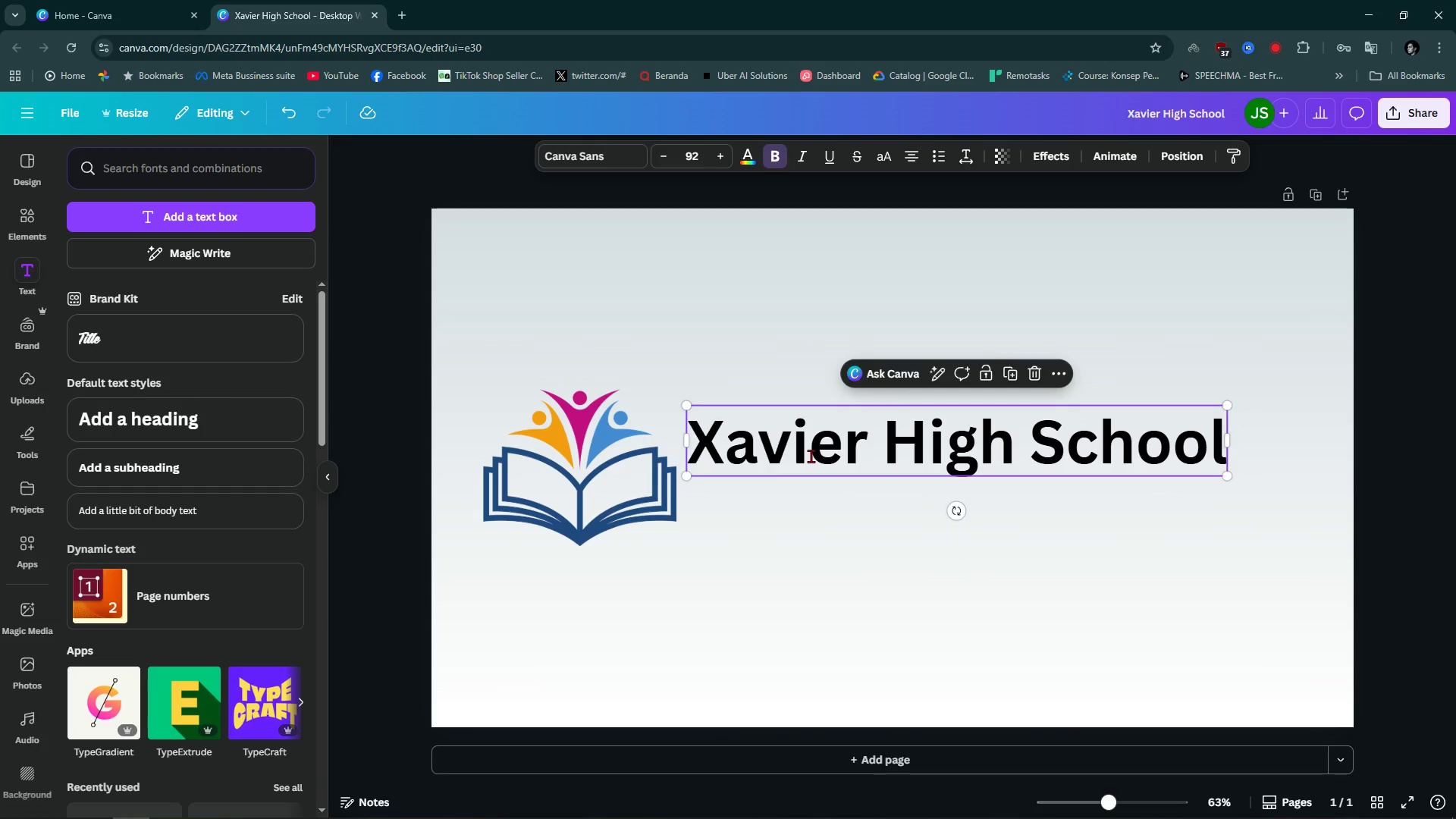 
double_click([811, 456])
 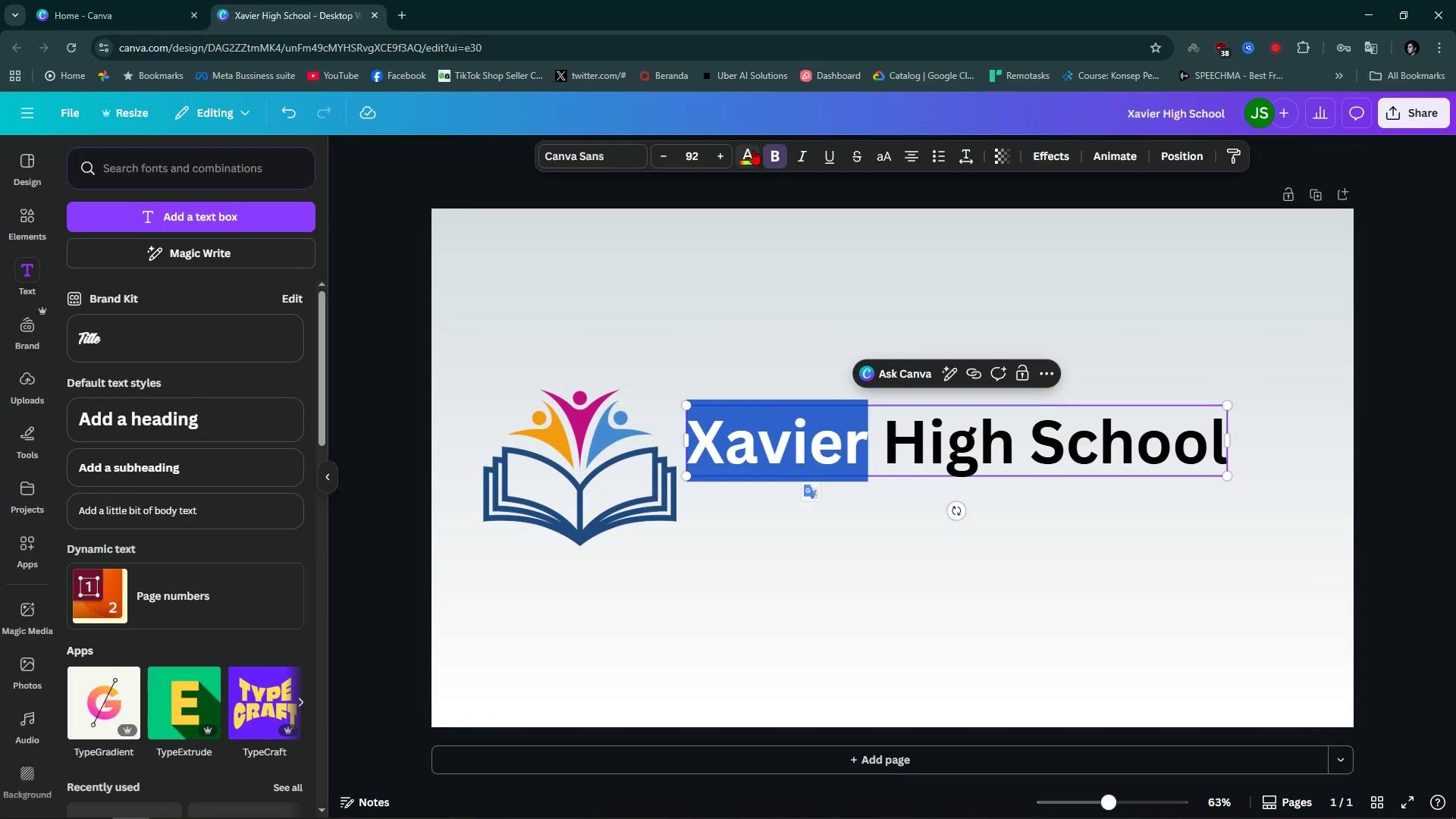 
left_click([753, 149])
 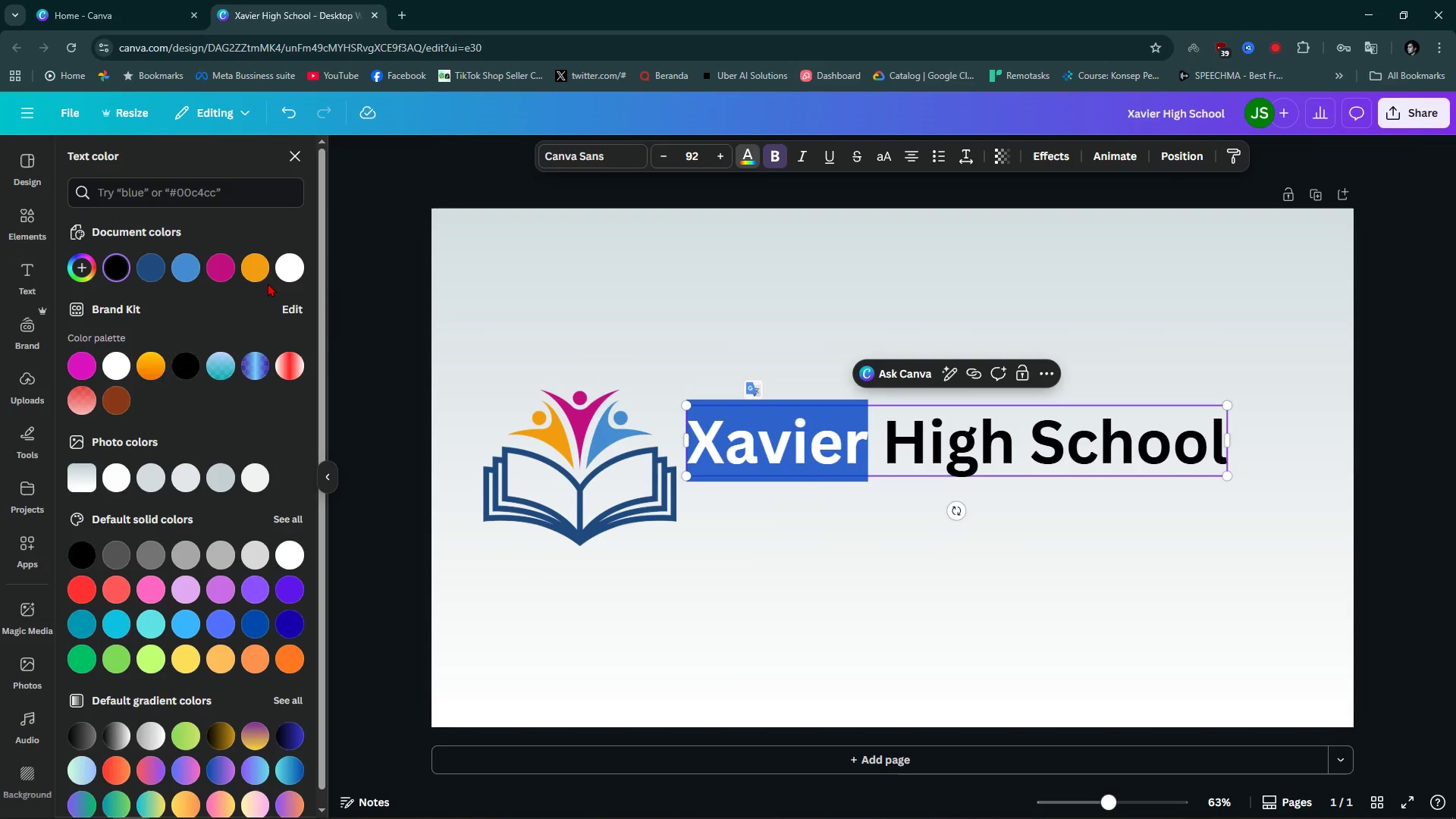 
wait(5.49)
 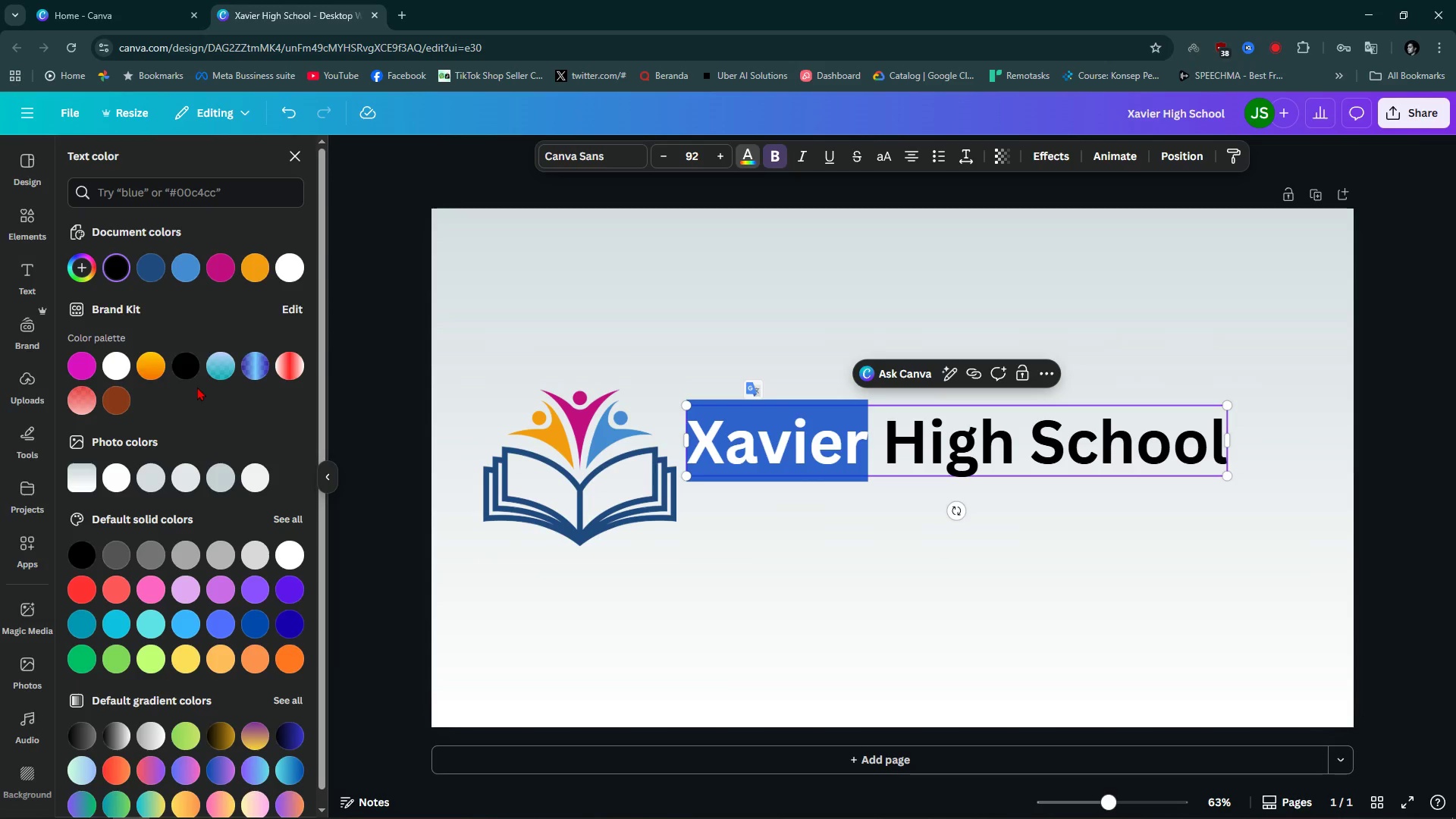 
left_click([258, 281])
 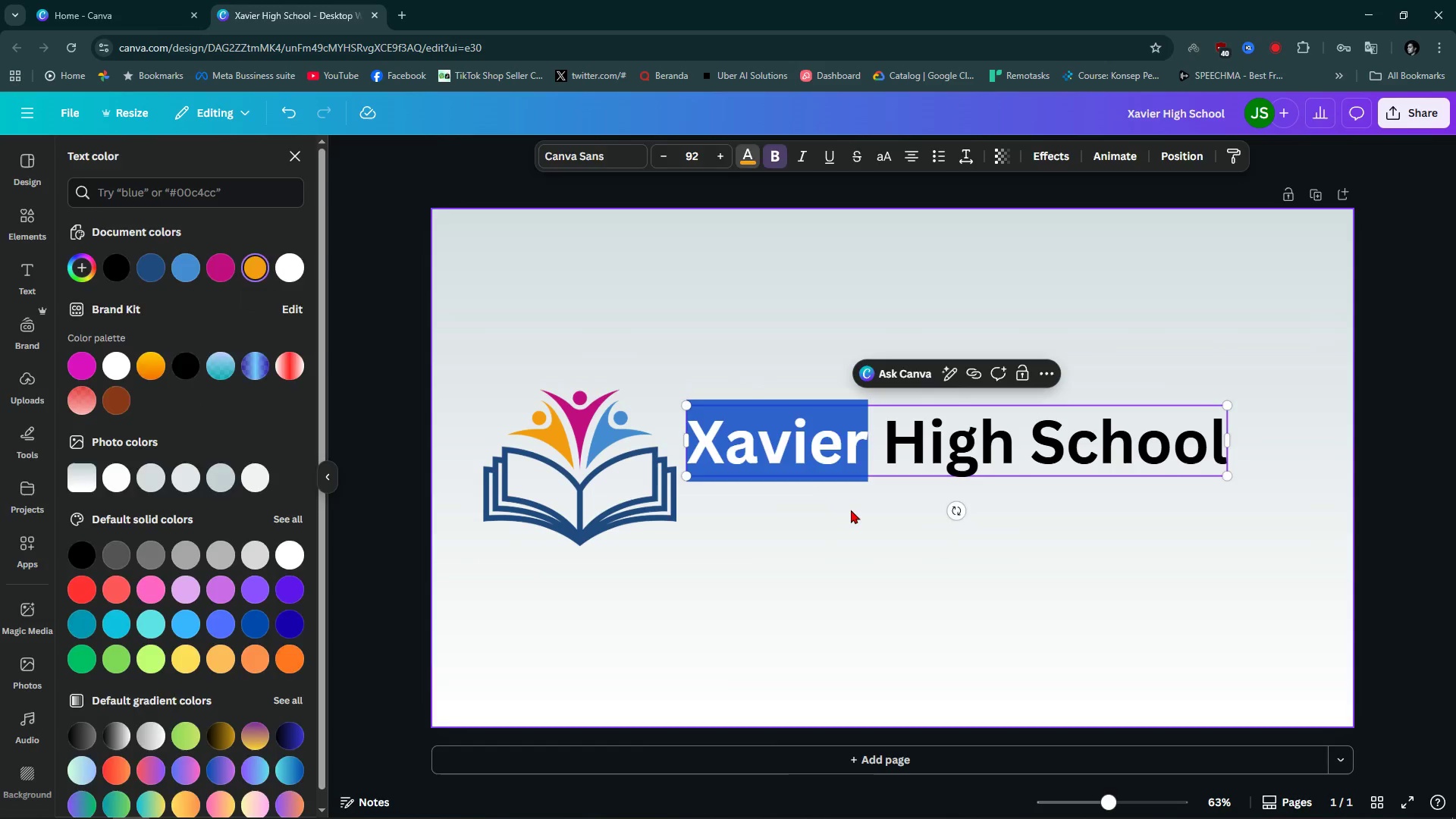 
left_click([851, 510])
 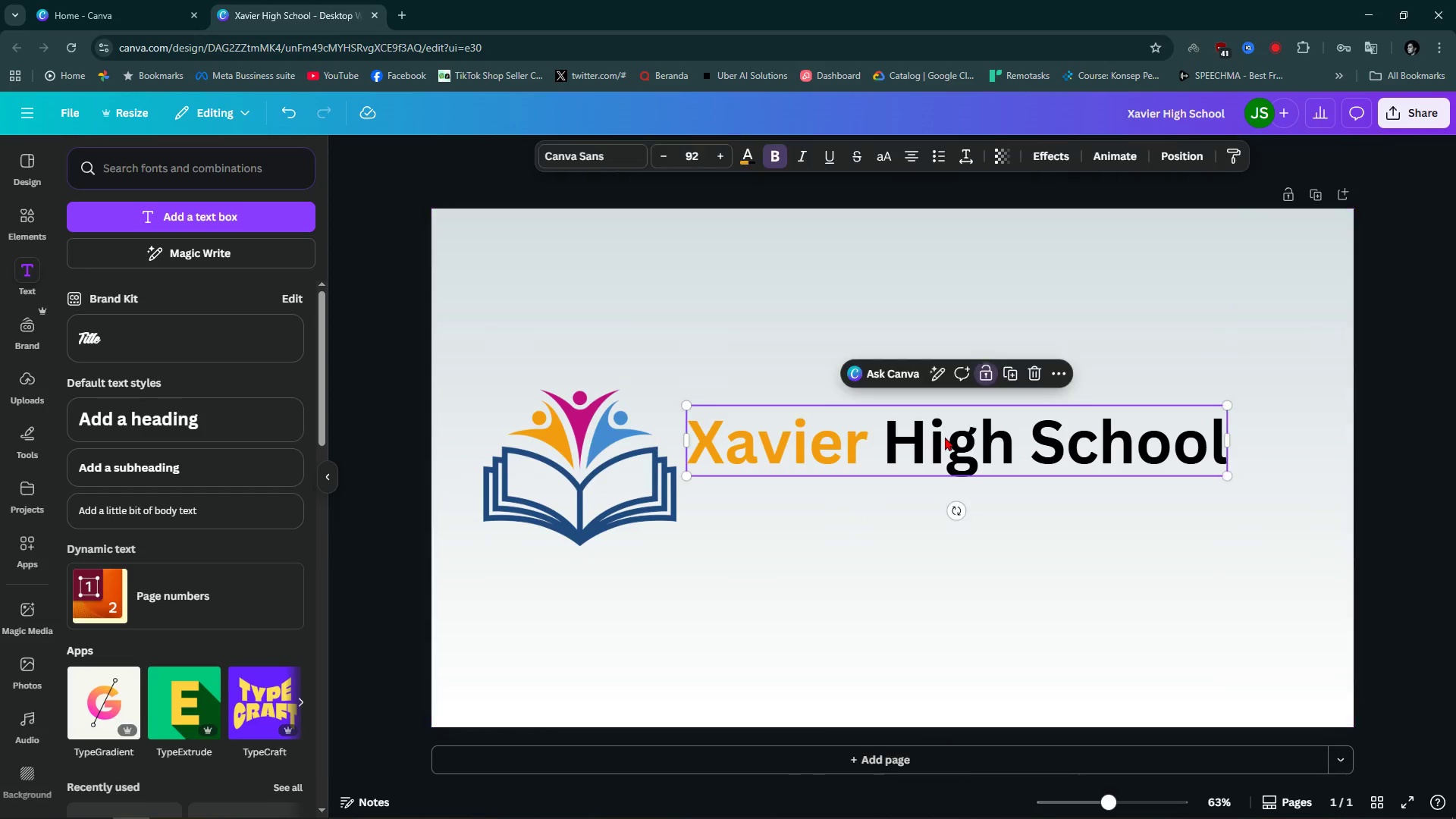 
double_click([945, 437])
 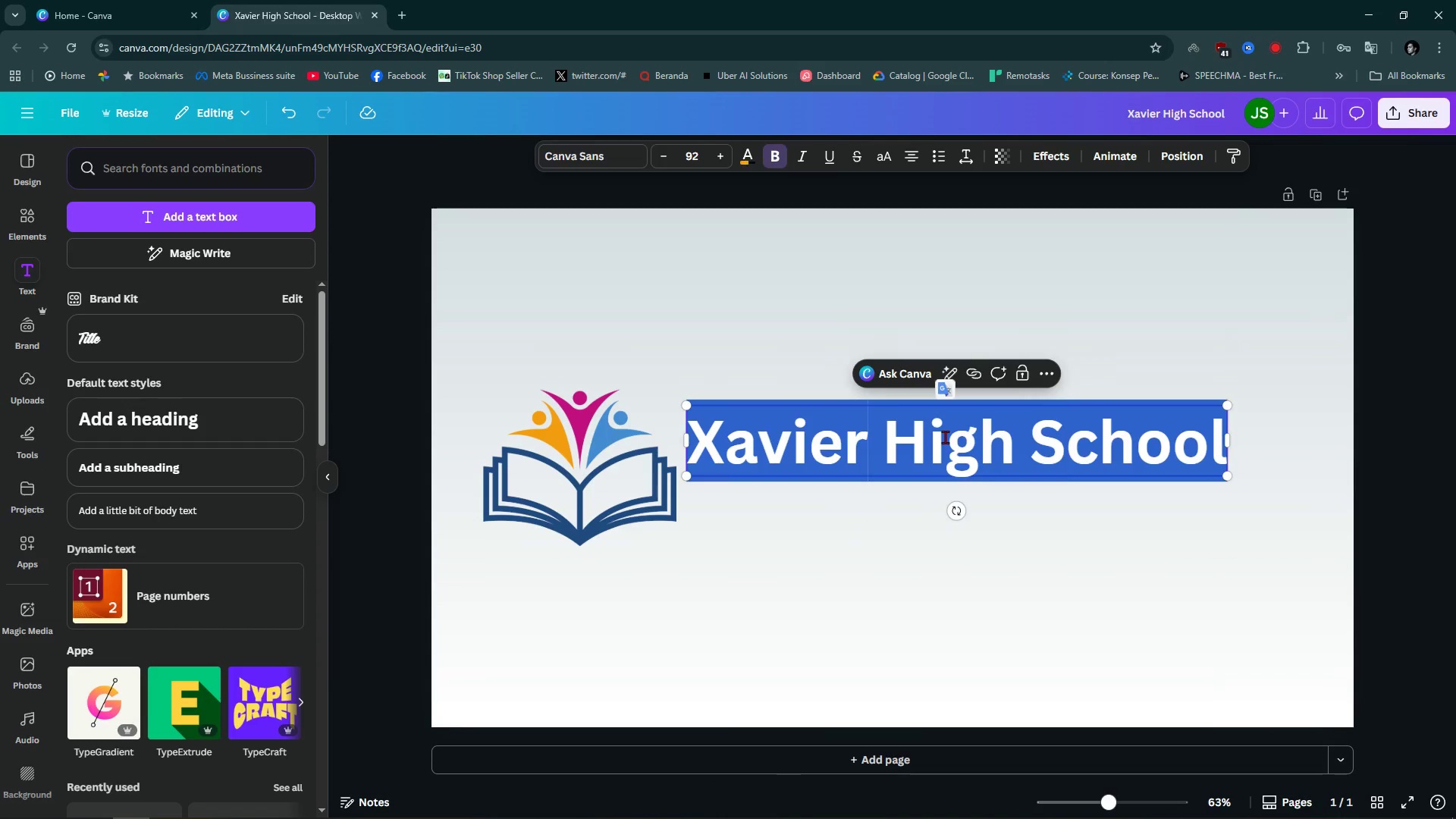 
triple_click([945, 437])
 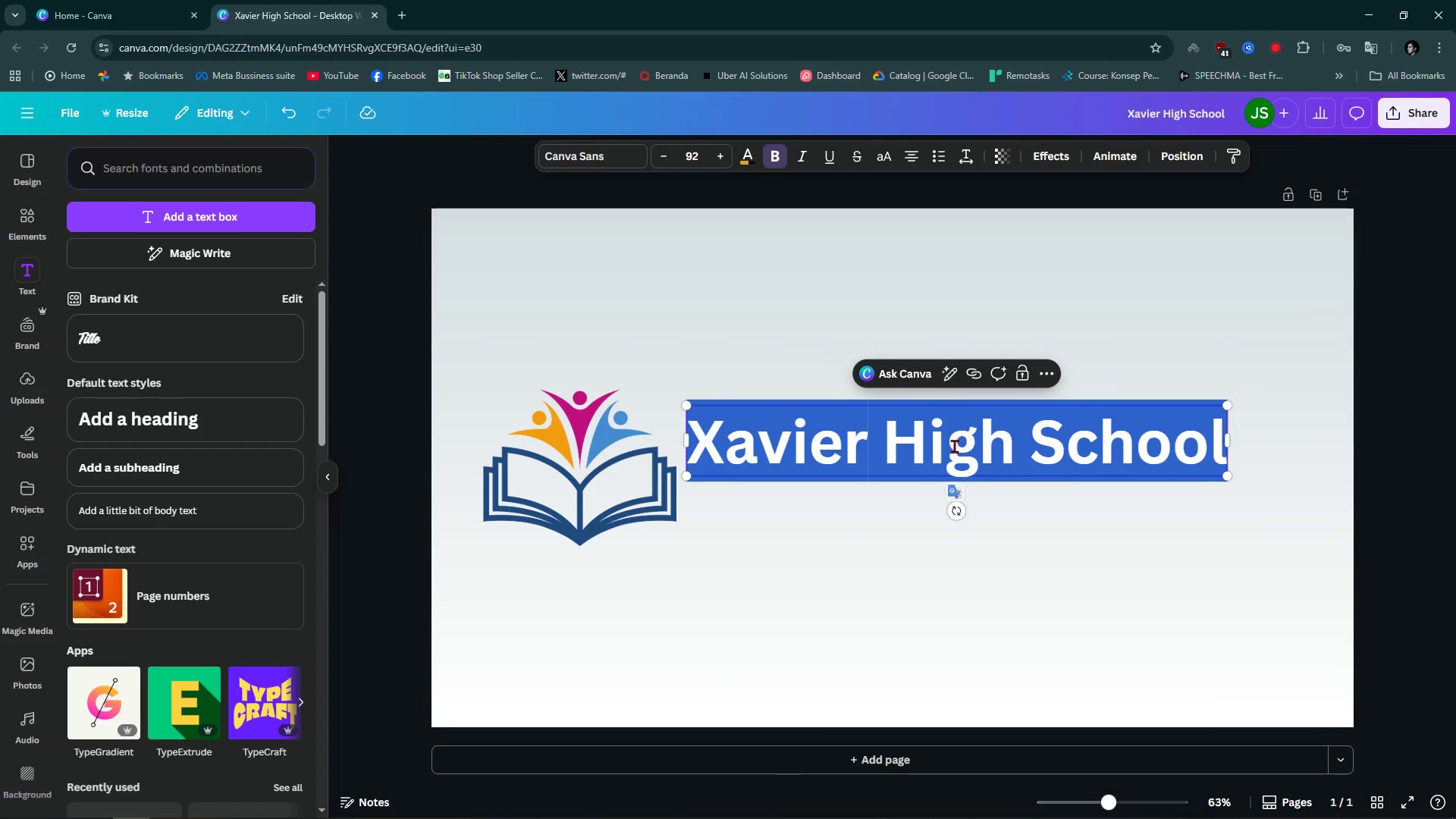 
triple_click([955, 446])
 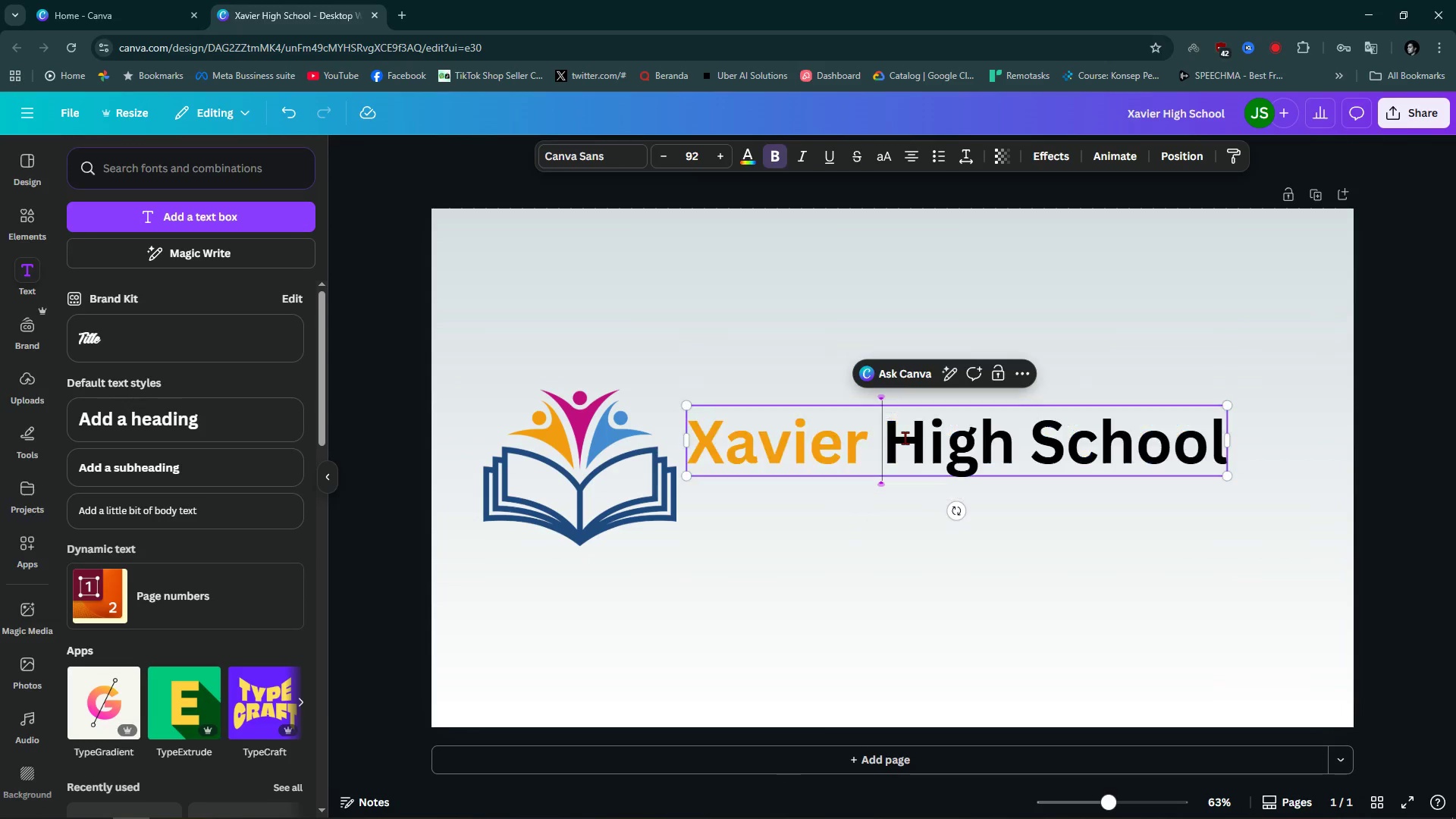 
triple_click([905, 438])
 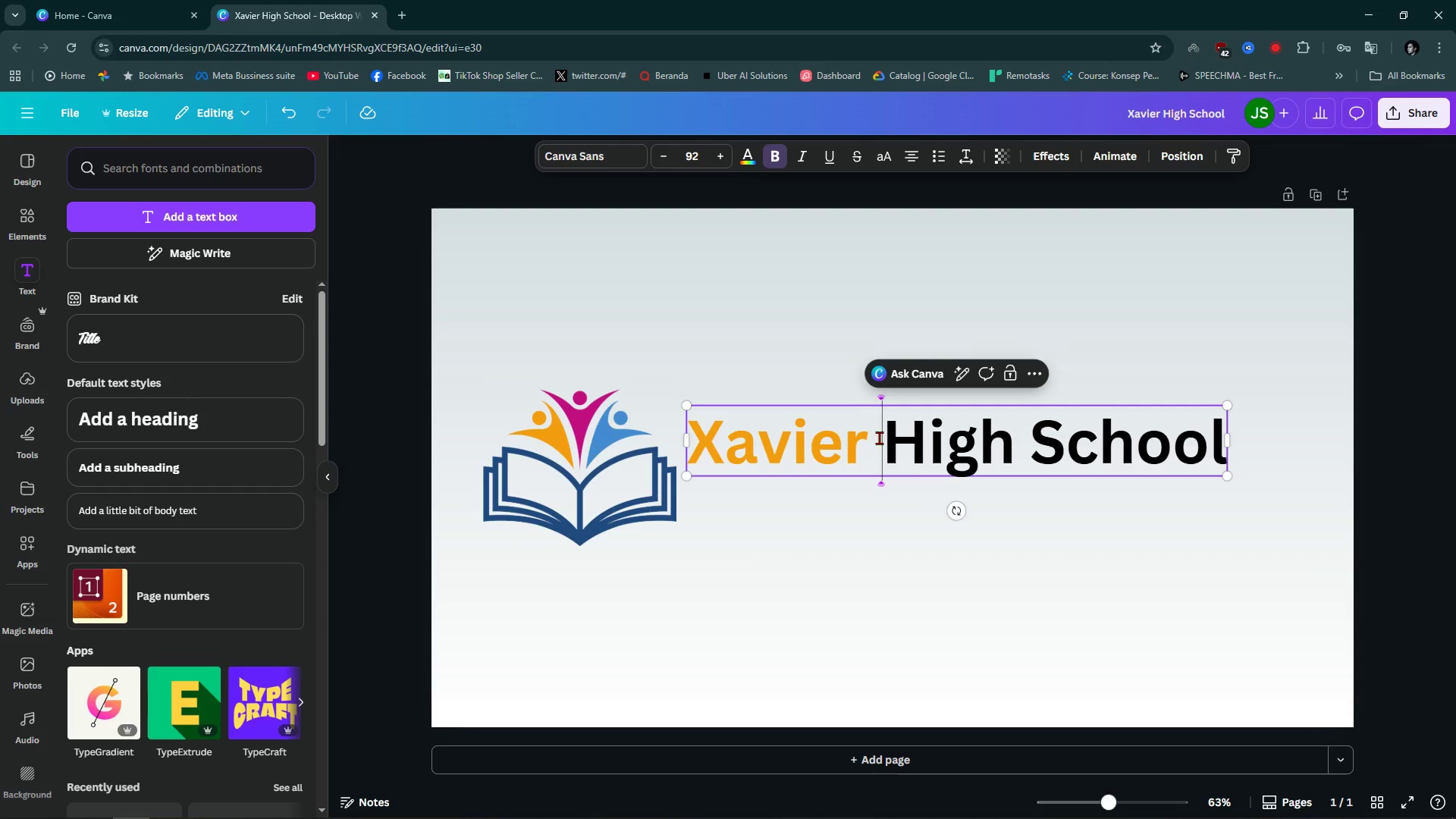 
left_click_drag(start_coordinate=[874, 438], to_coordinate=[1021, 446])
 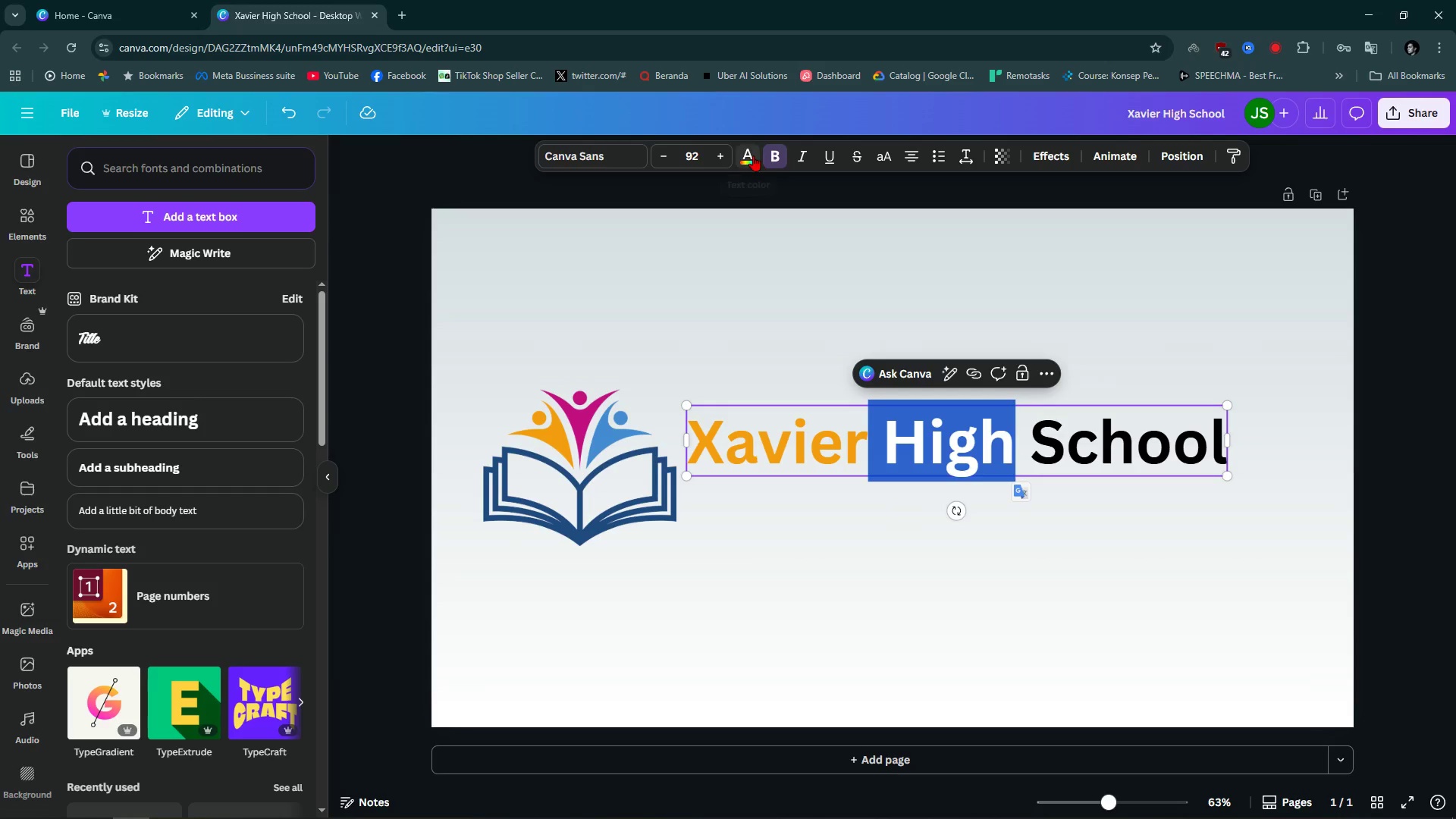 
left_click([749, 153])
 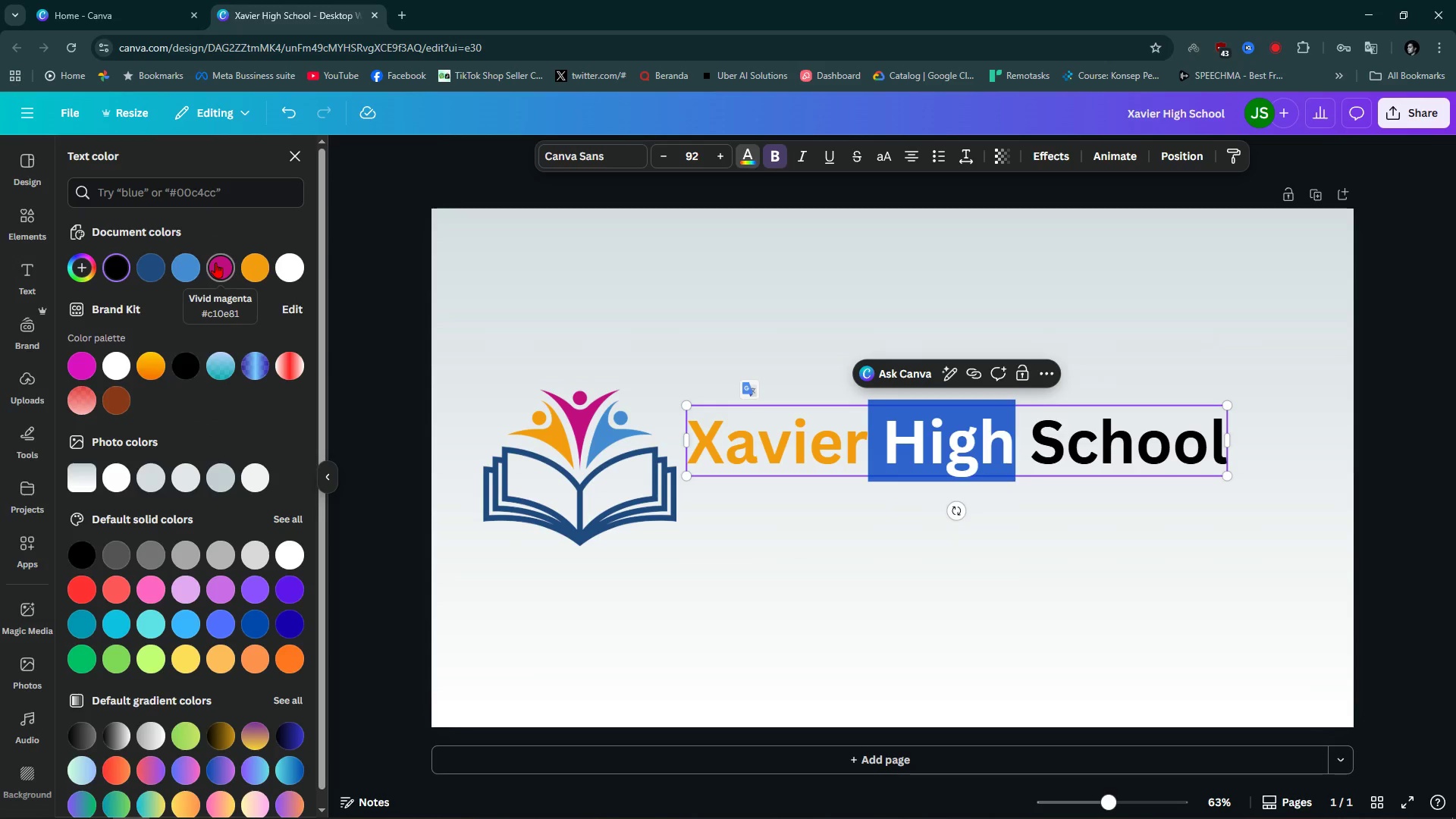 
left_click([215, 262])
 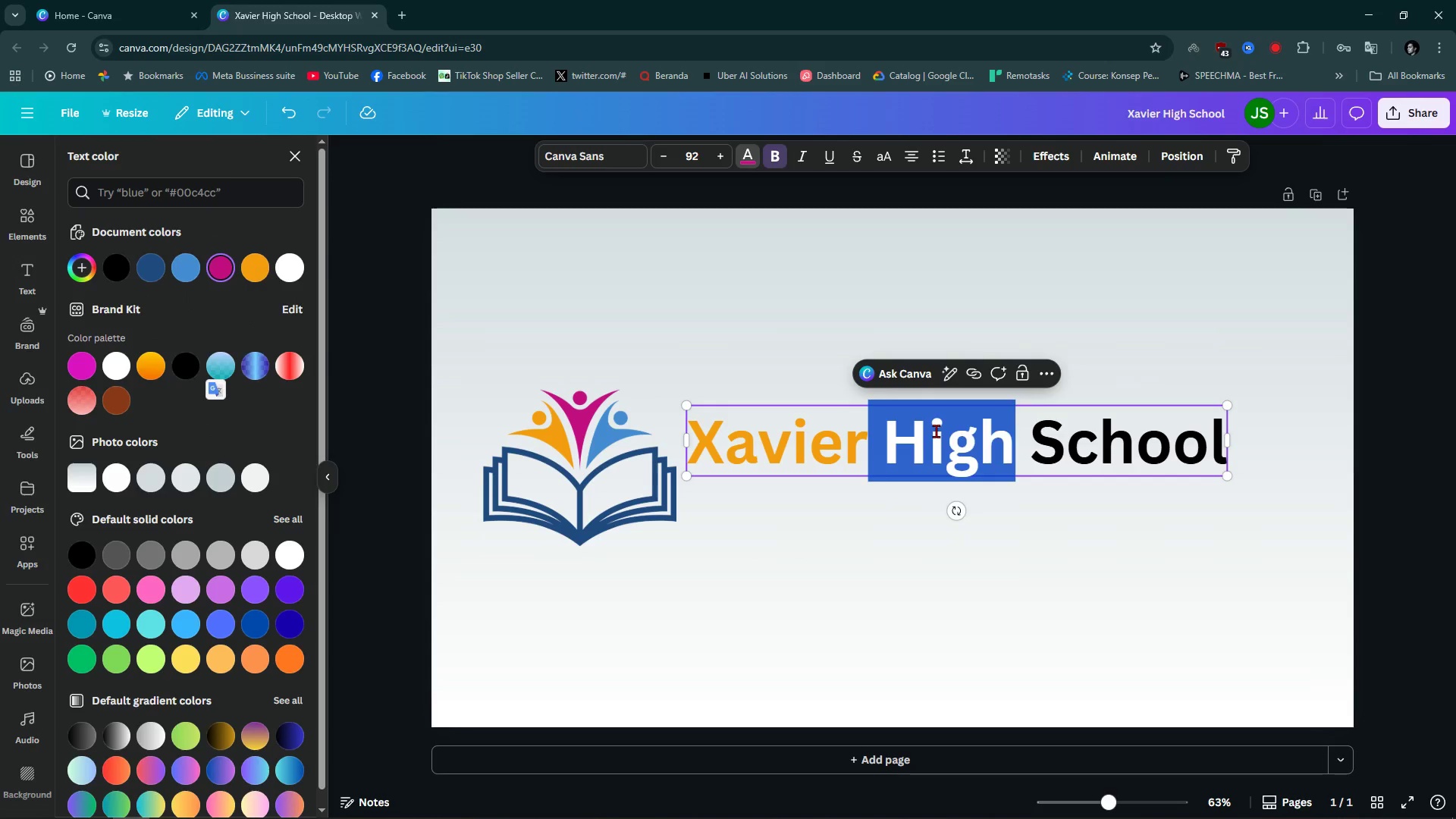 
left_click([936, 431])
 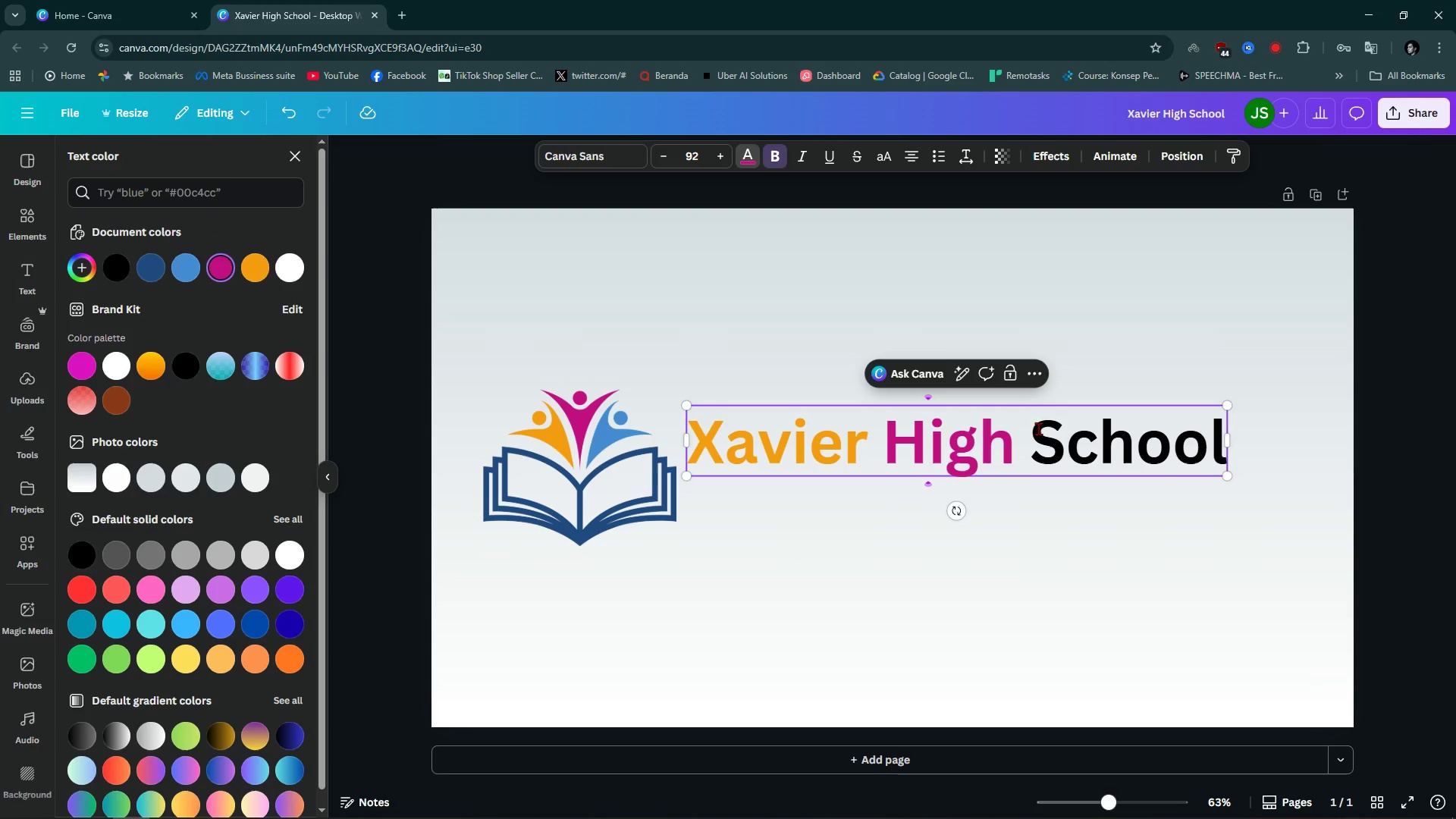 
left_click_drag(start_coordinate=[1038, 428], to_coordinate=[1238, 444])
 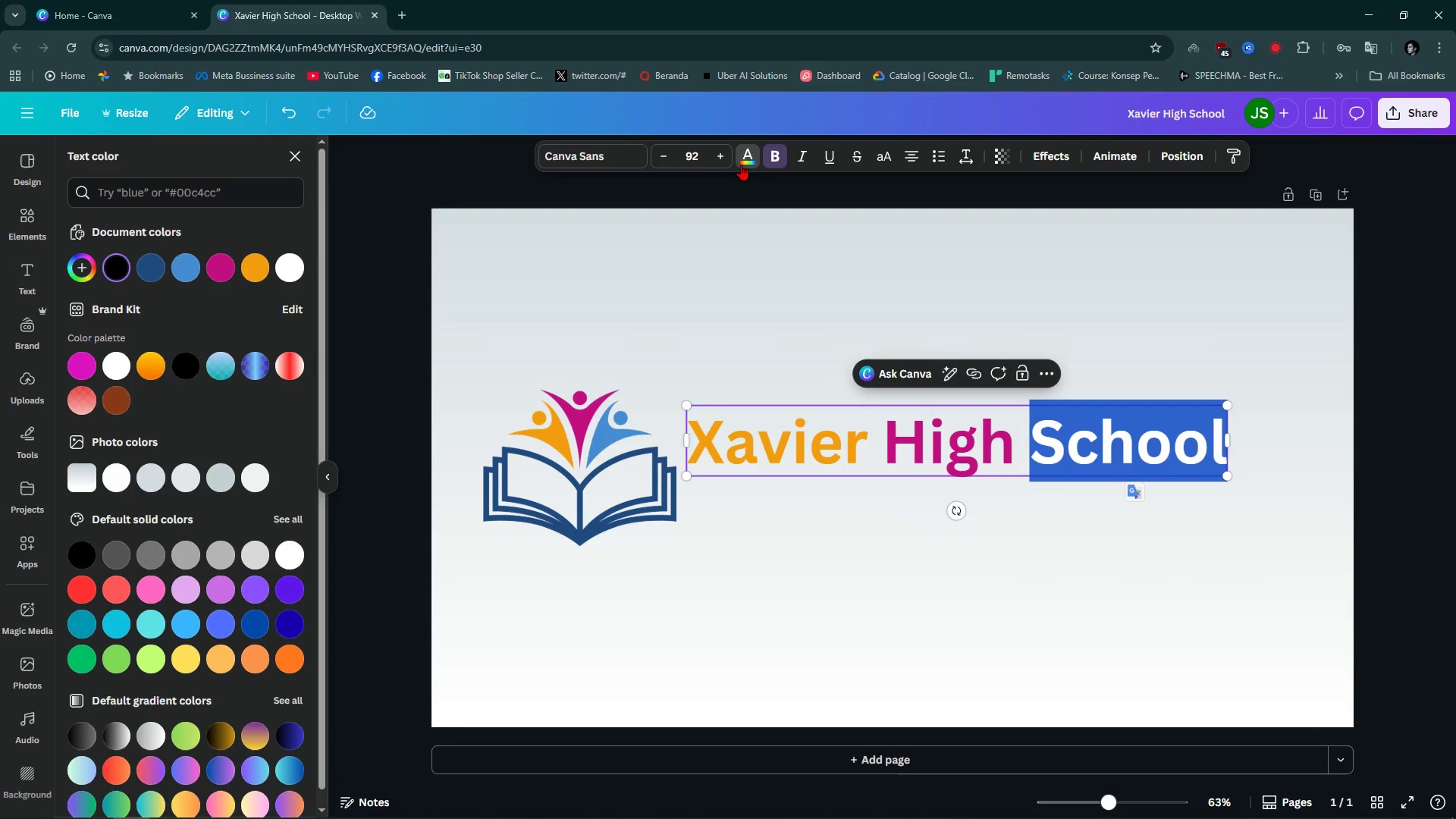 
left_click([758, 147])
 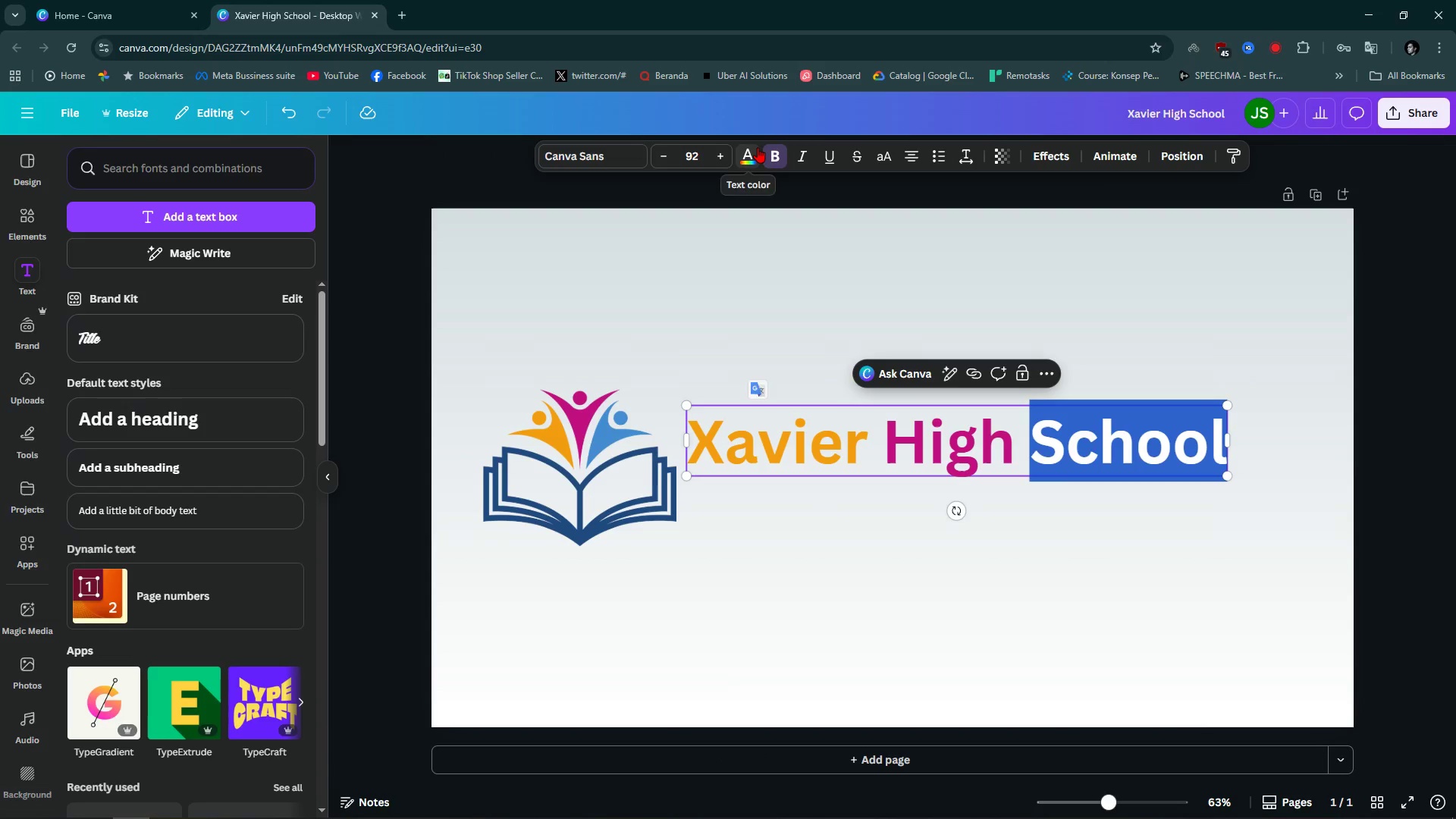 
left_click([758, 147])
 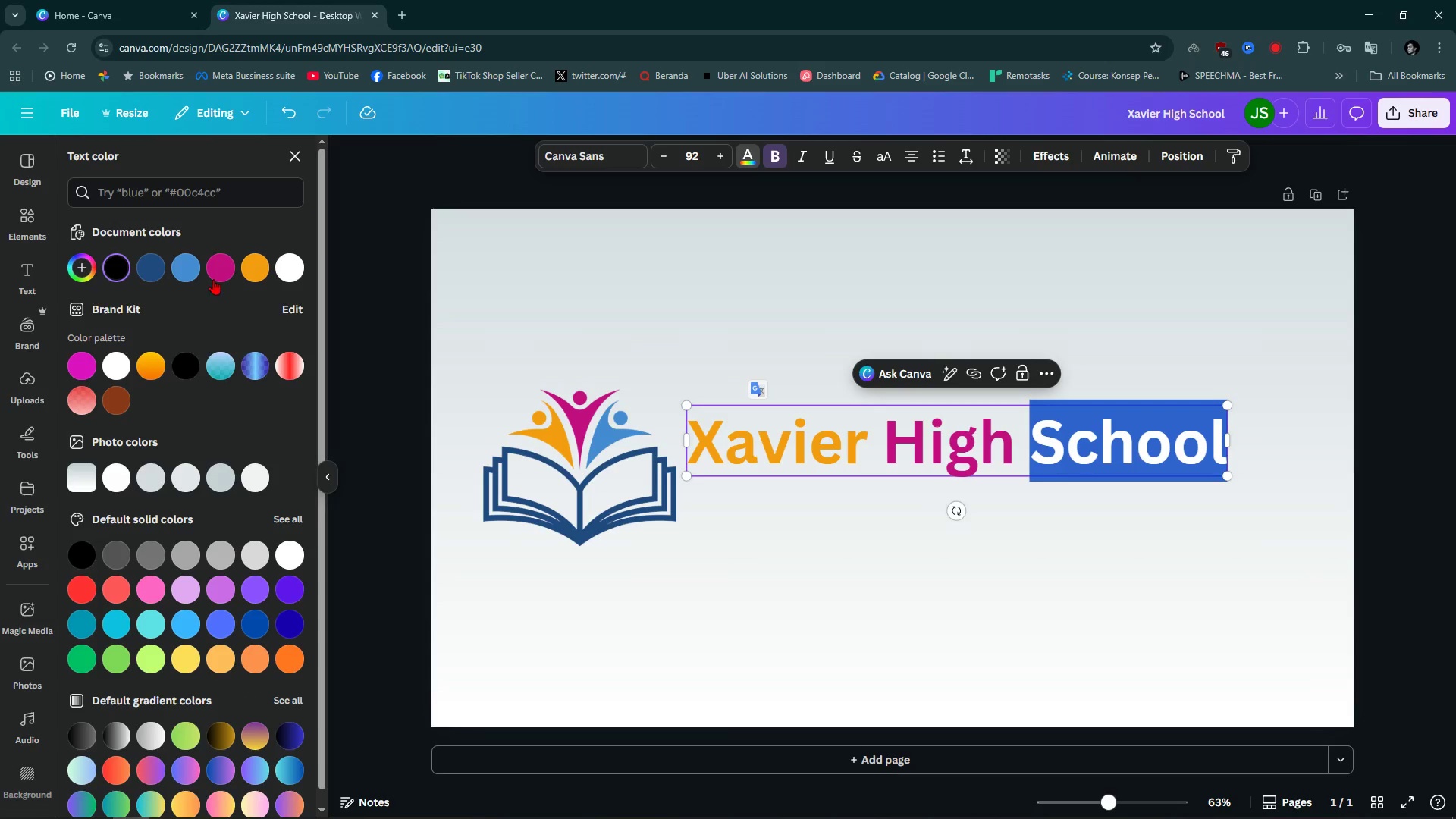 
left_click([191, 265])
 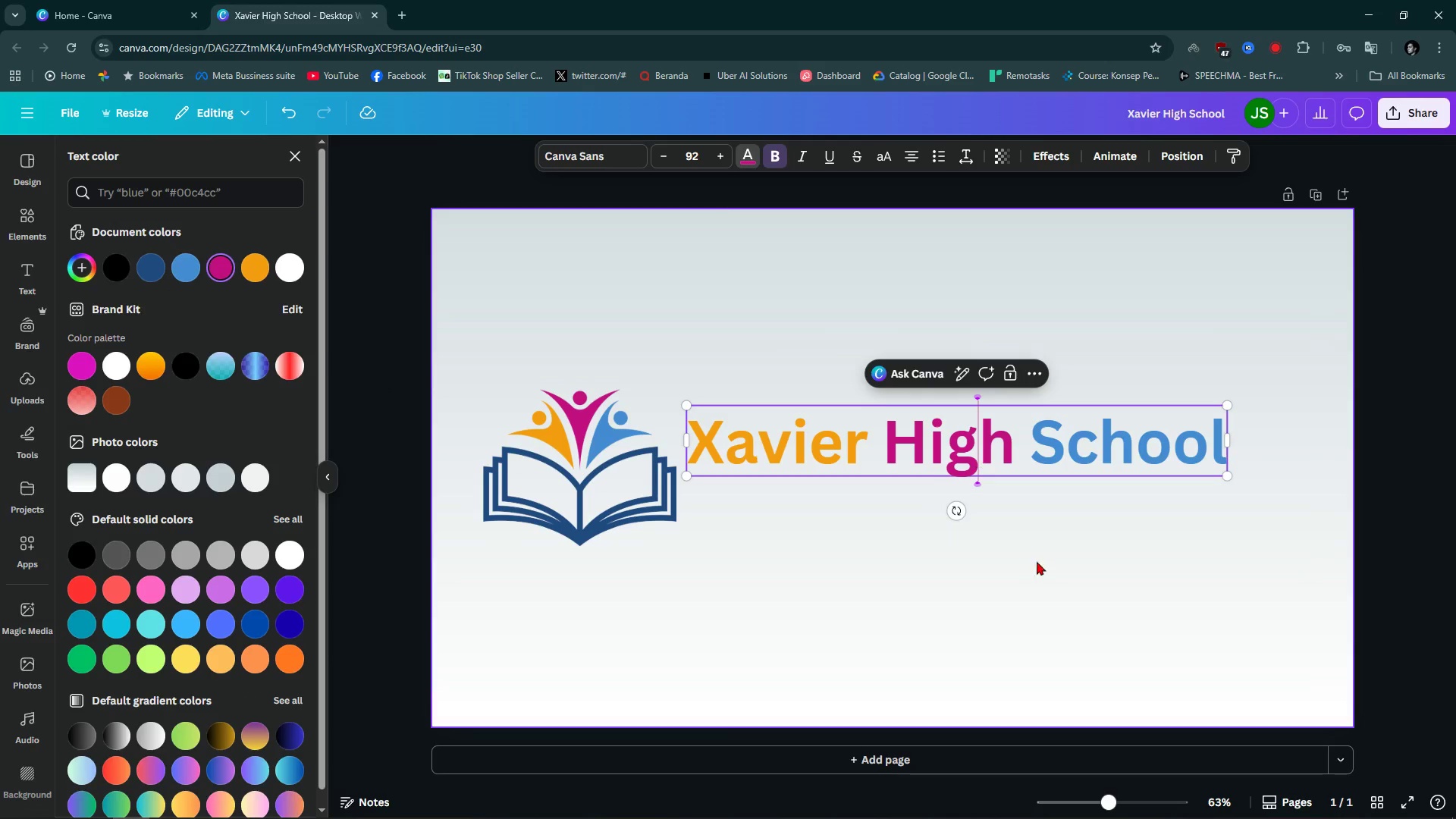 
double_click([1064, 598])
 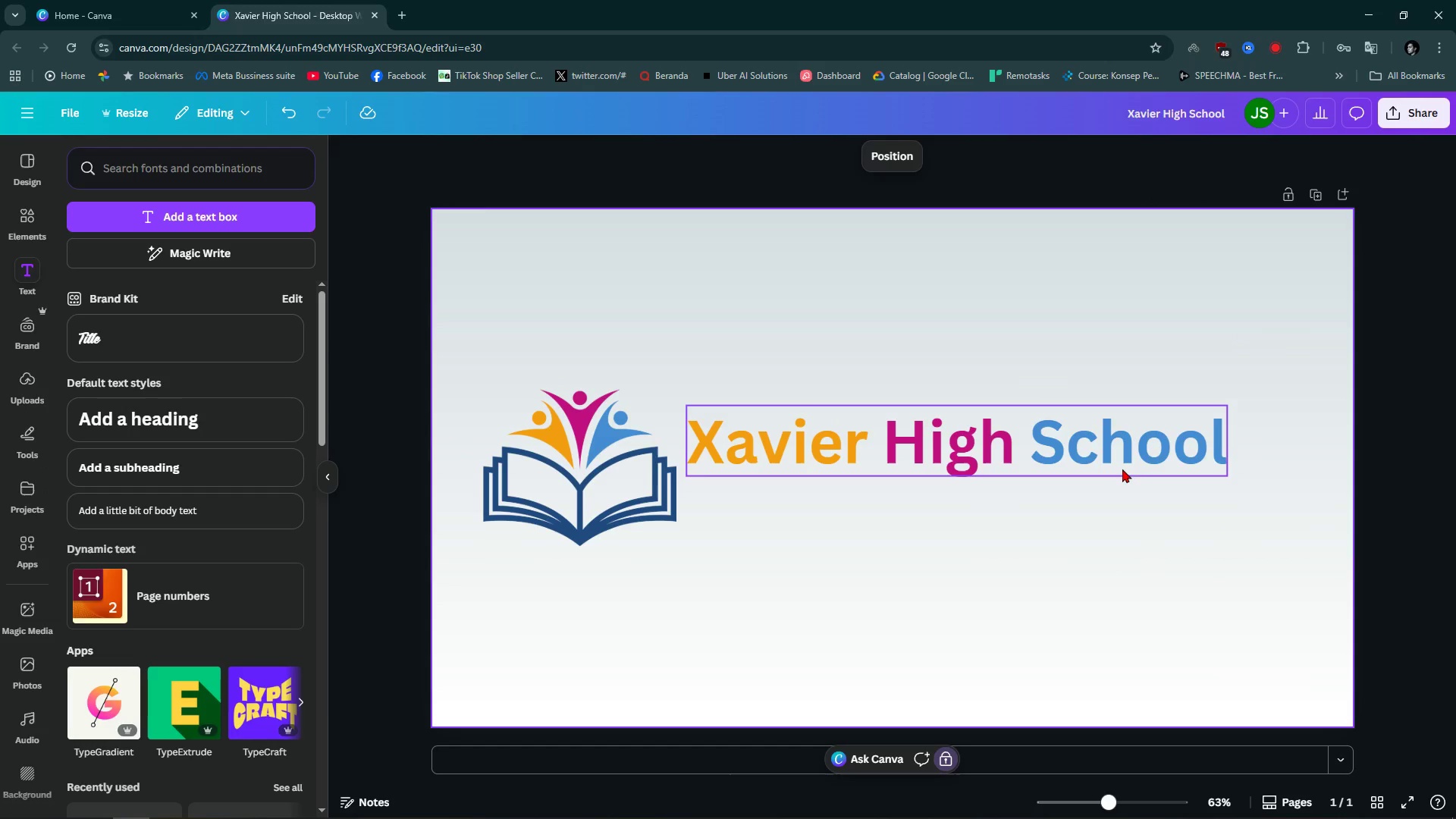 
left_click([1119, 466])
 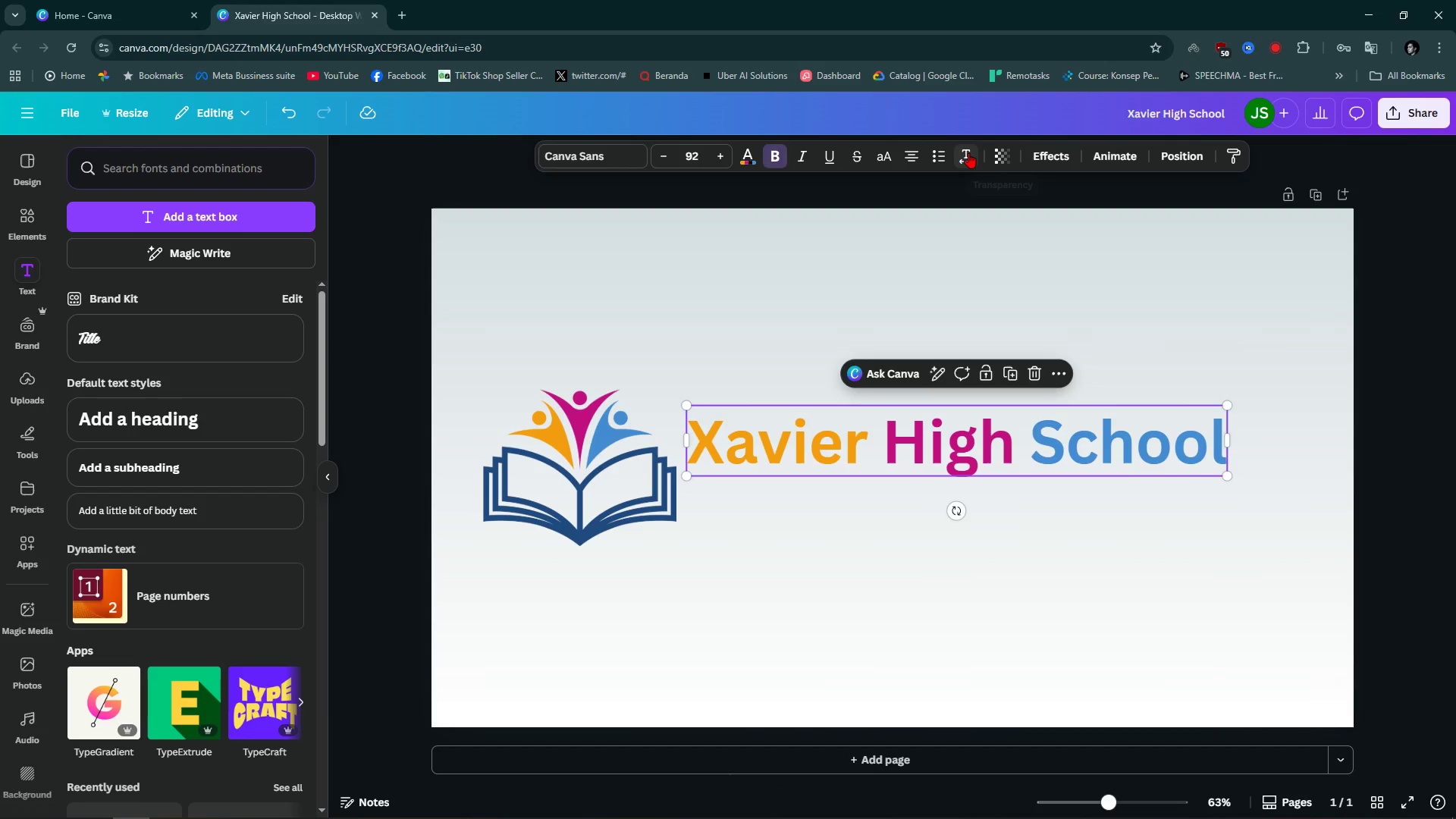 
left_click([965, 152])
 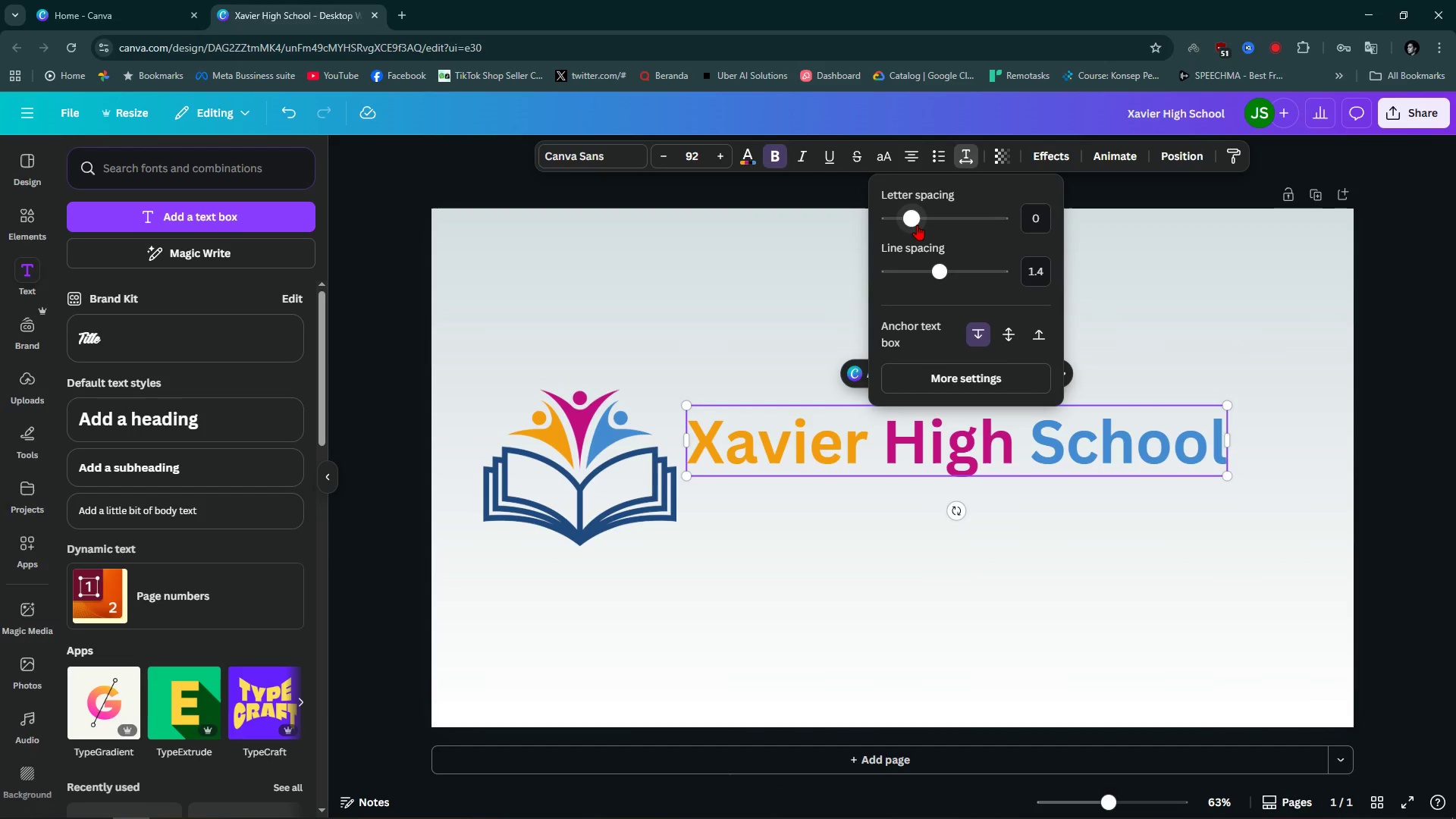 
left_click_drag(start_coordinate=[911, 224], to_coordinate=[899, 225])
 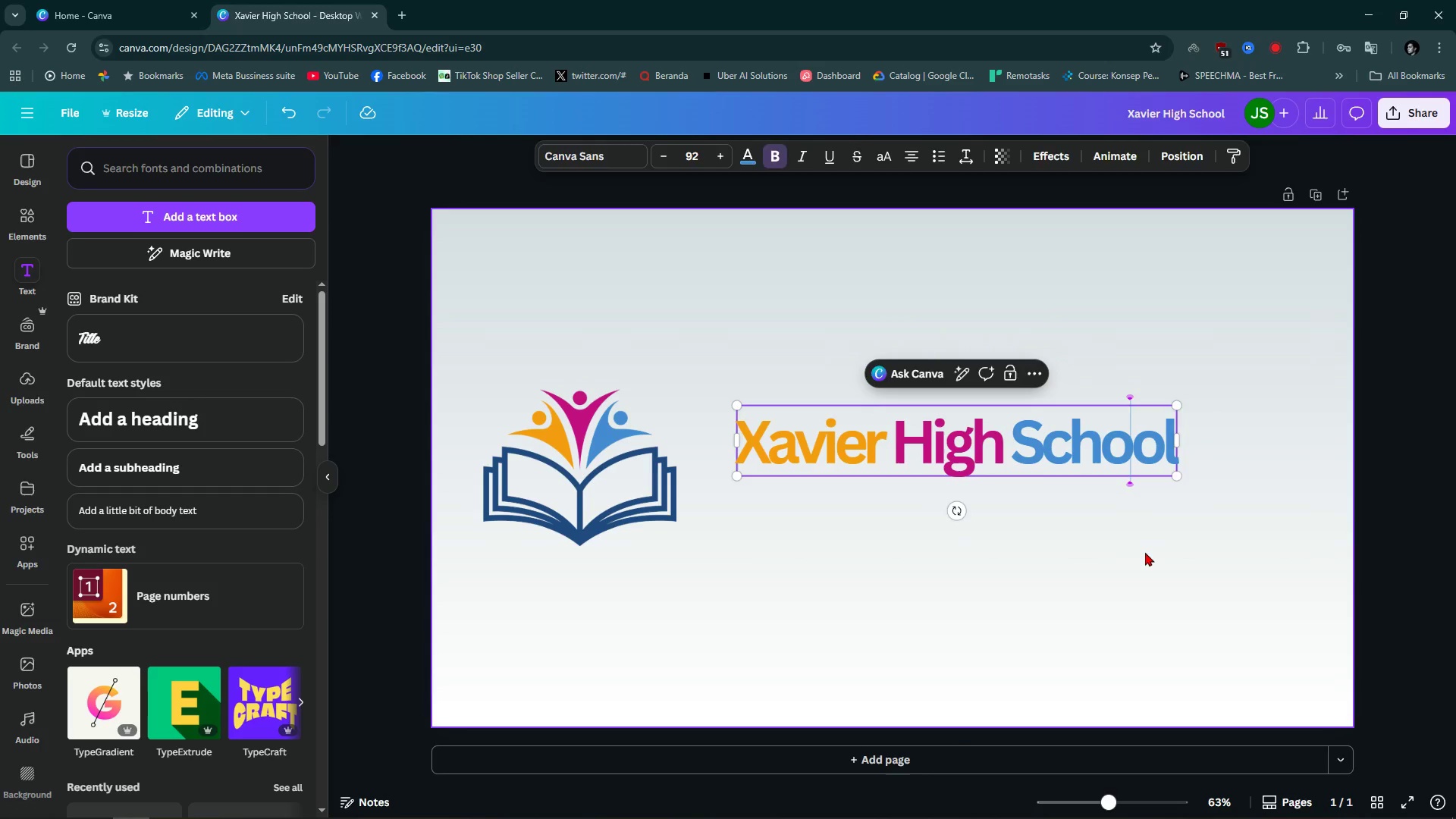 
double_click([1145, 552])
 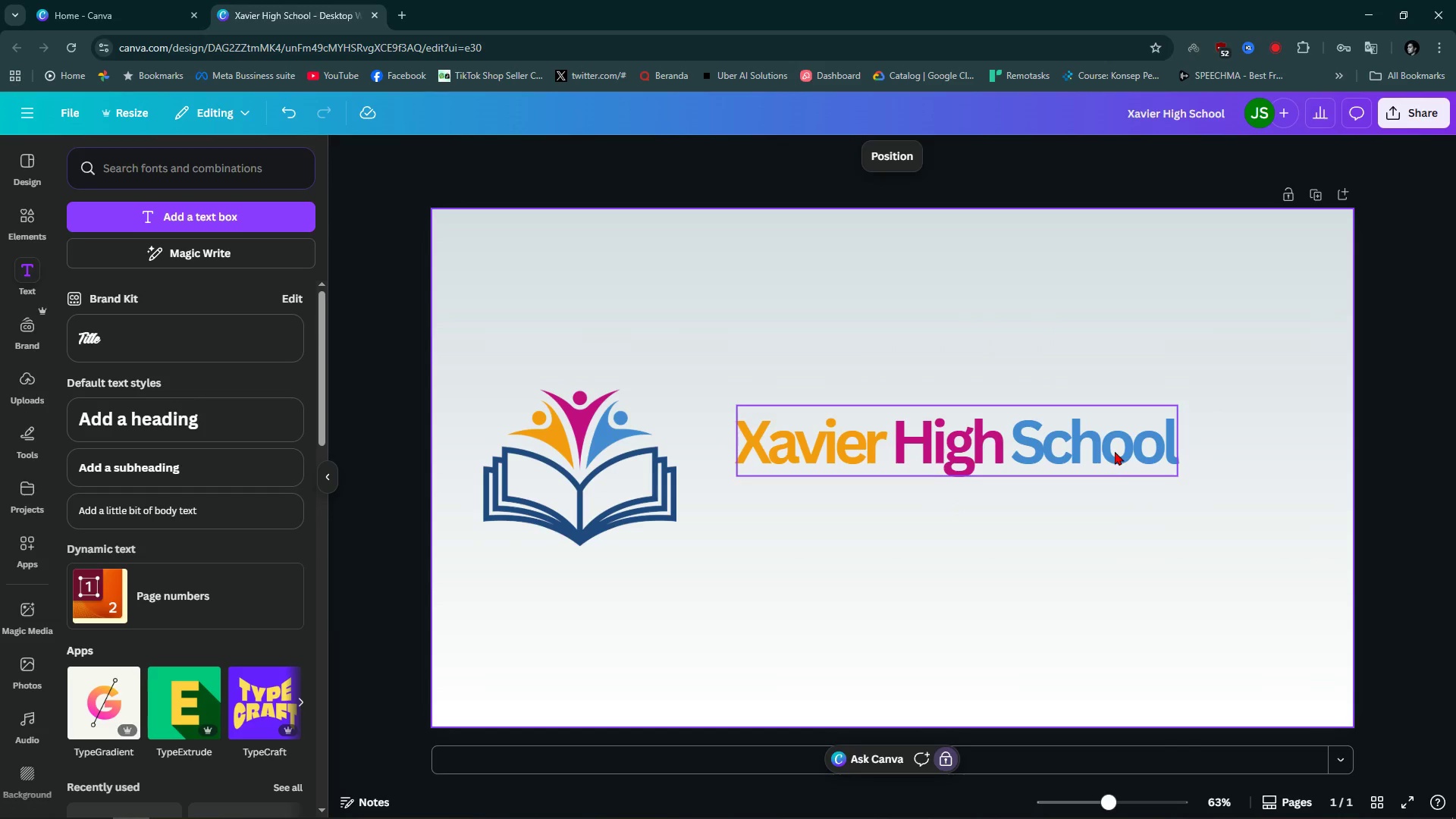 
left_click_drag(start_coordinate=[1115, 450], to_coordinate=[1034, 431])
 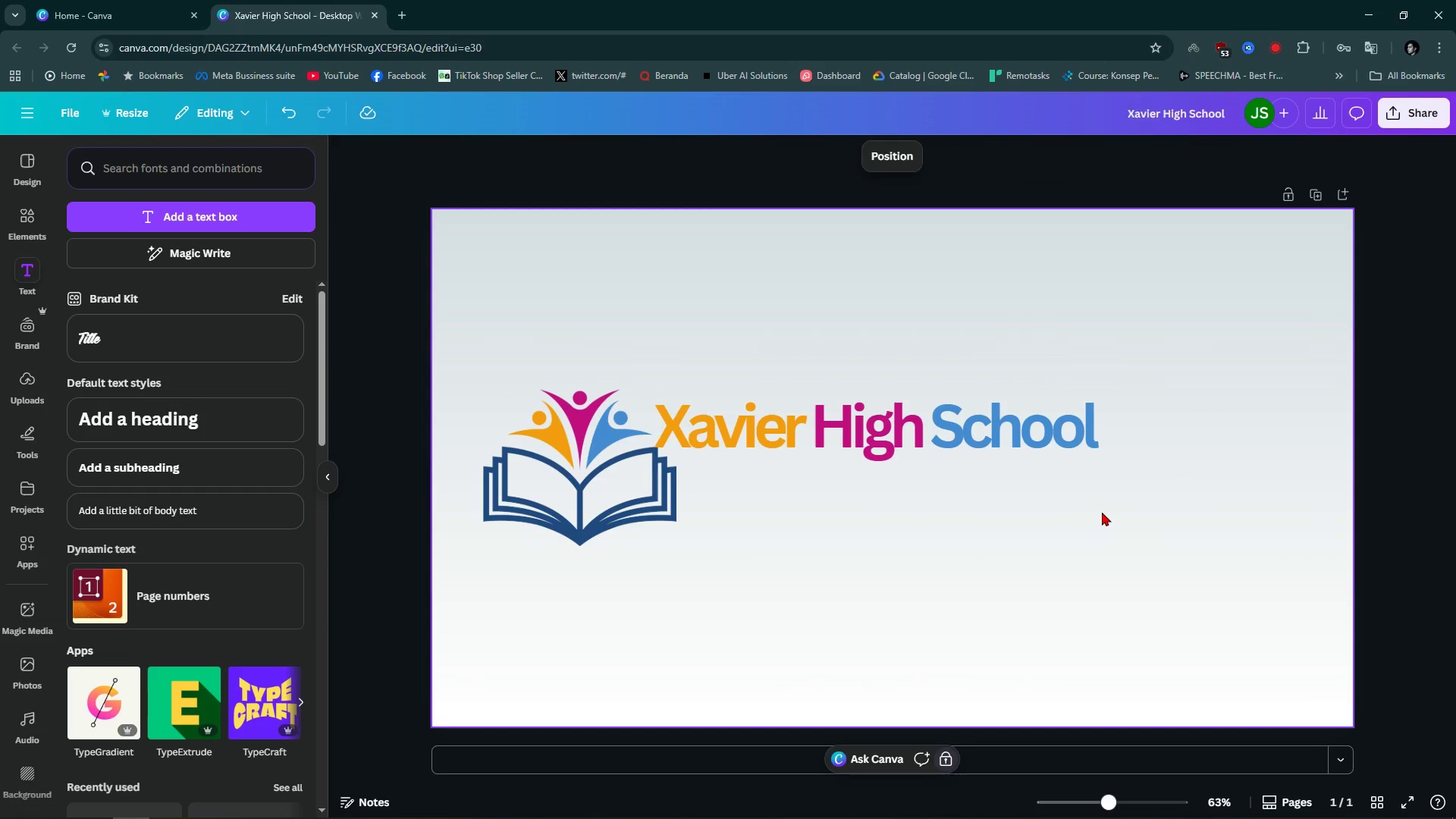 
left_click([1102, 512])
 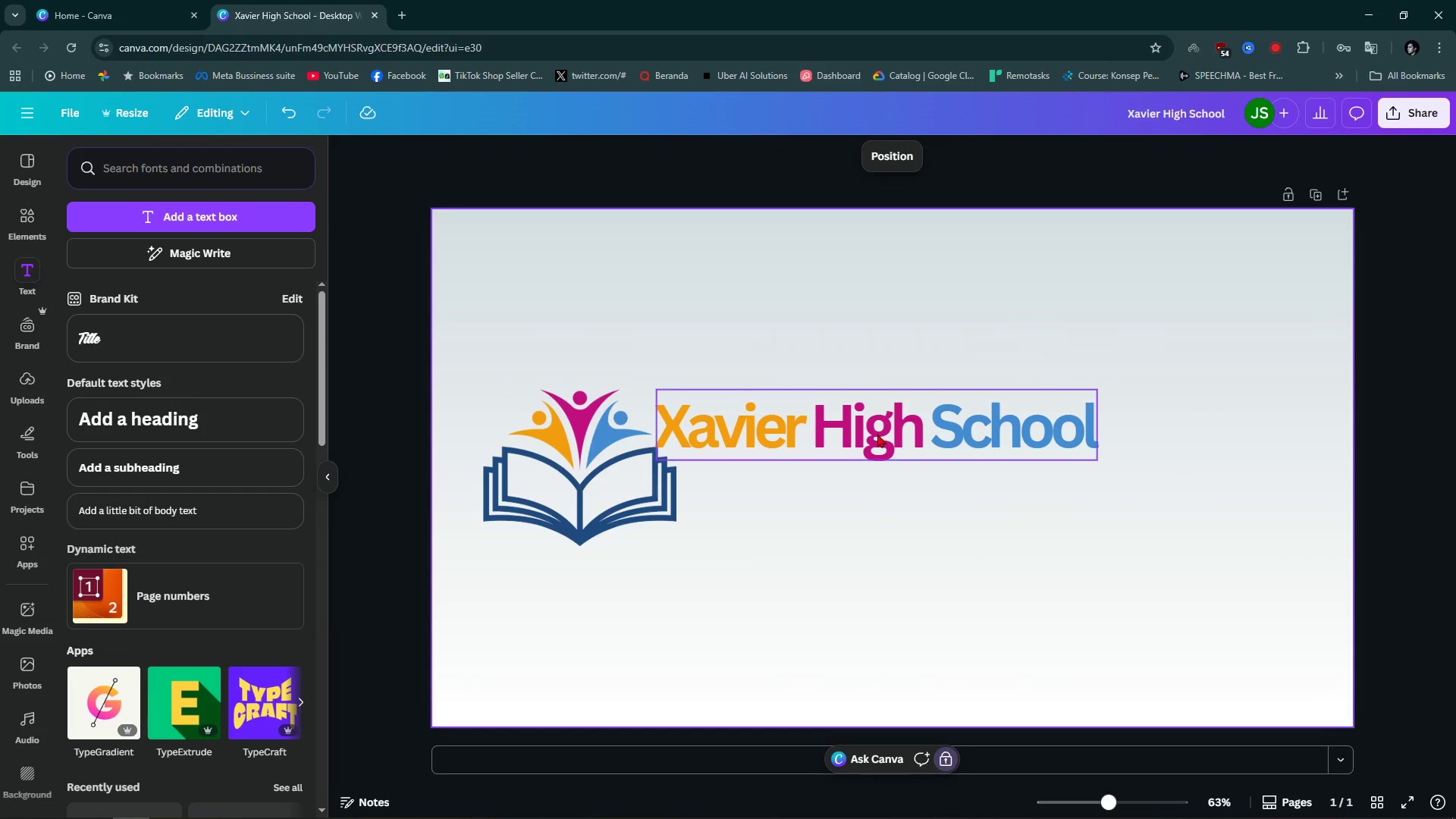 
left_click_drag(start_coordinate=[883, 419], to_coordinate=[900, 422])
 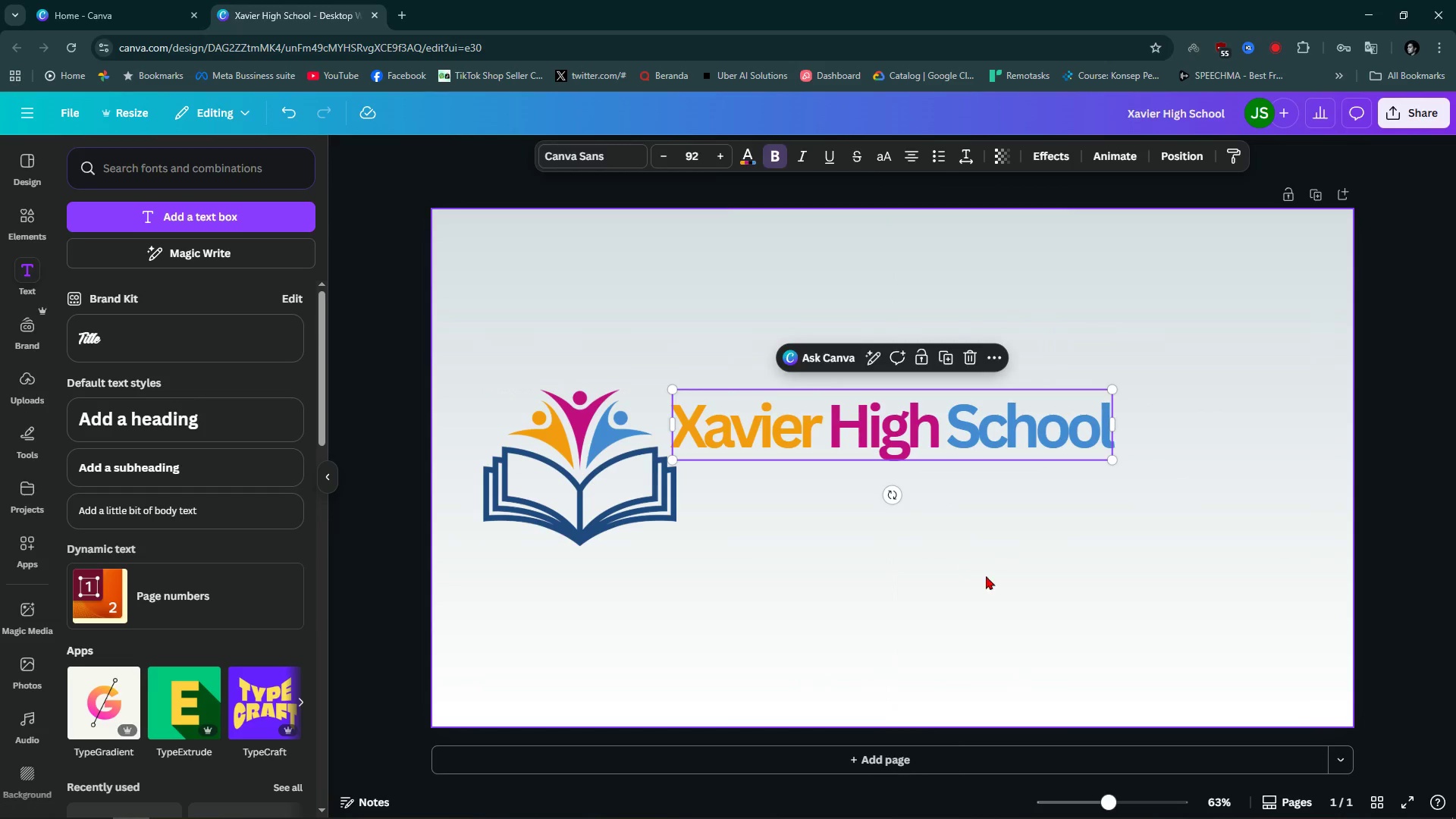 
left_click([986, 576])
 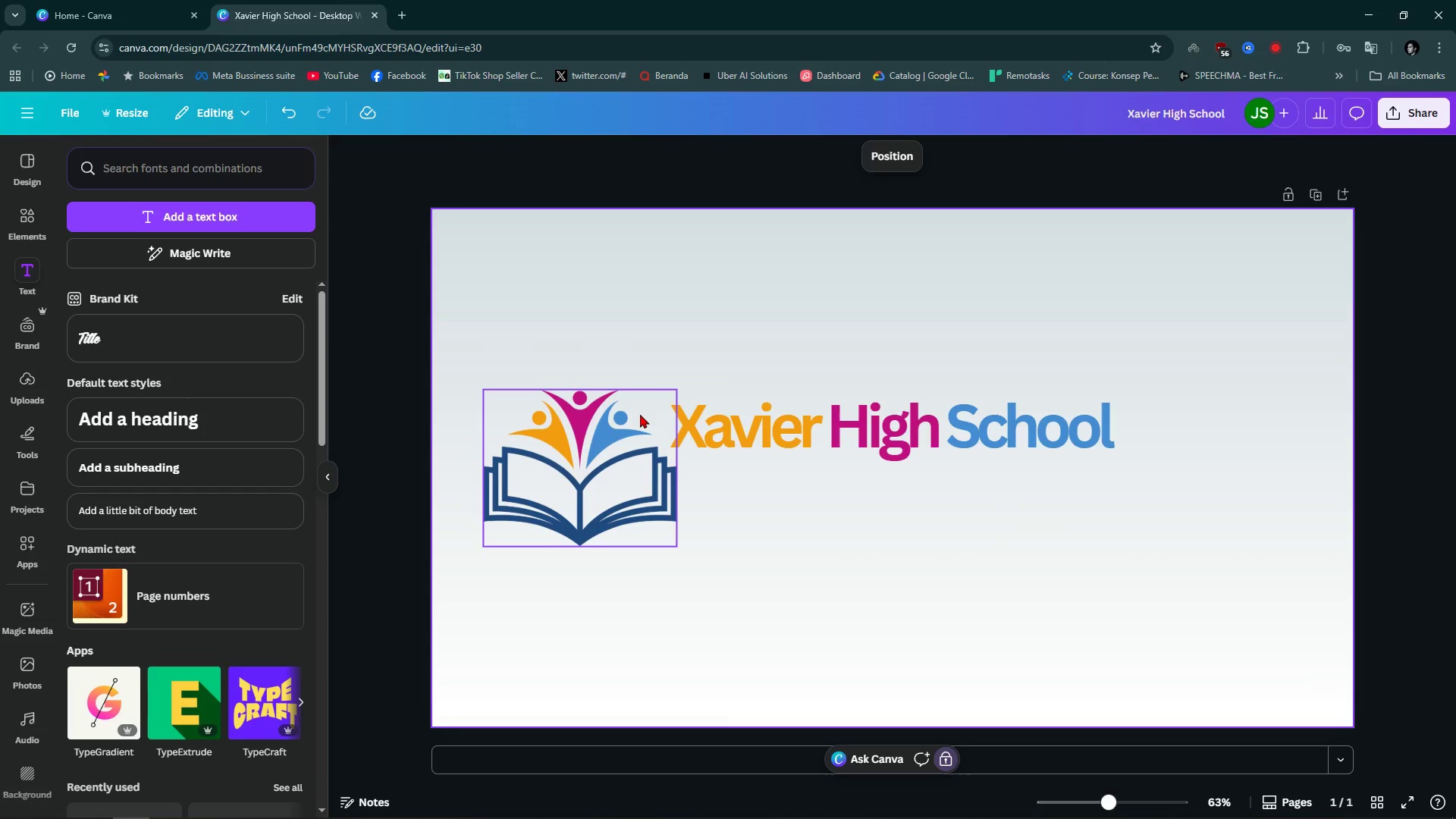 
key(L)
 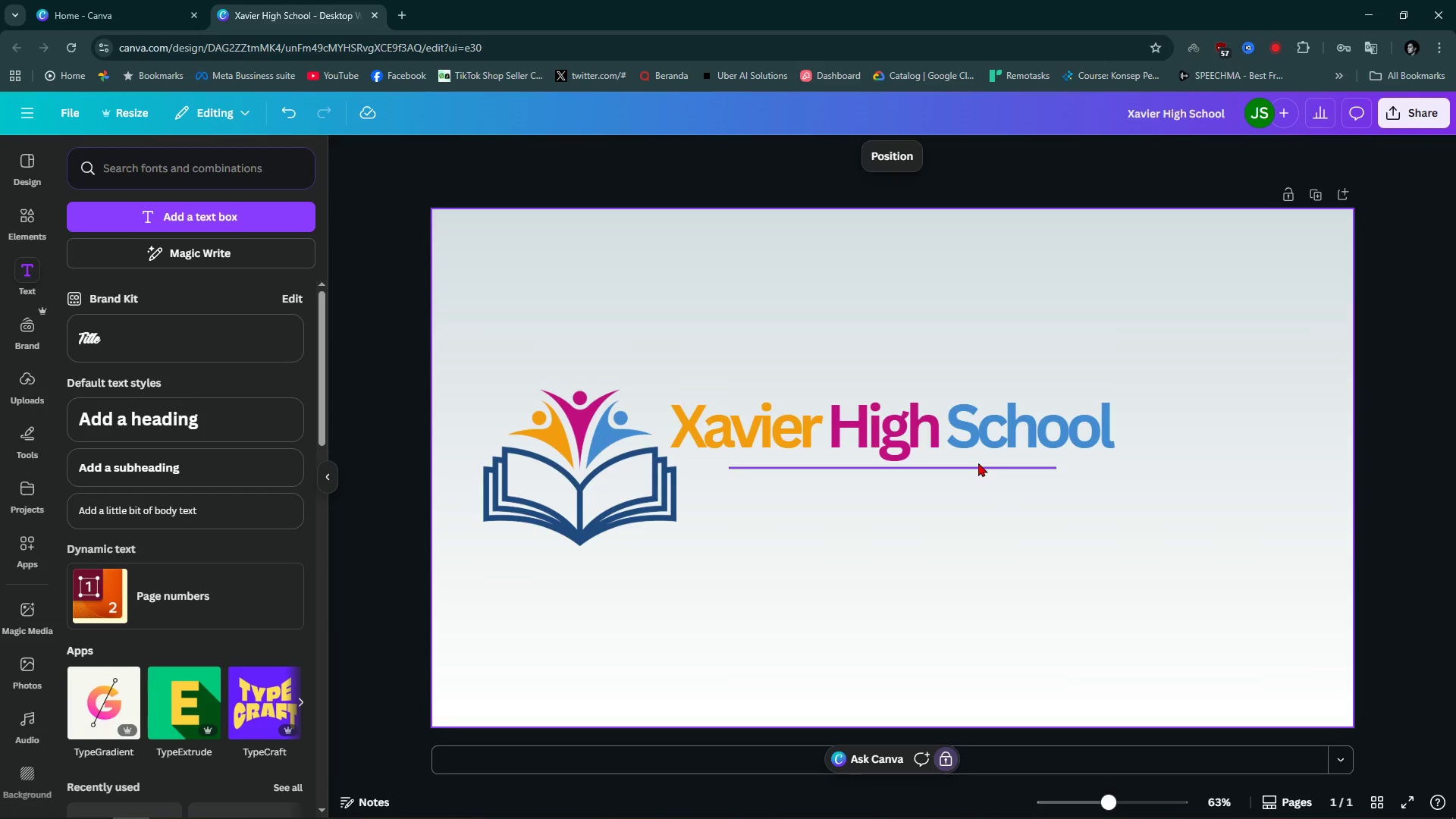 
left_click([975, 466])
 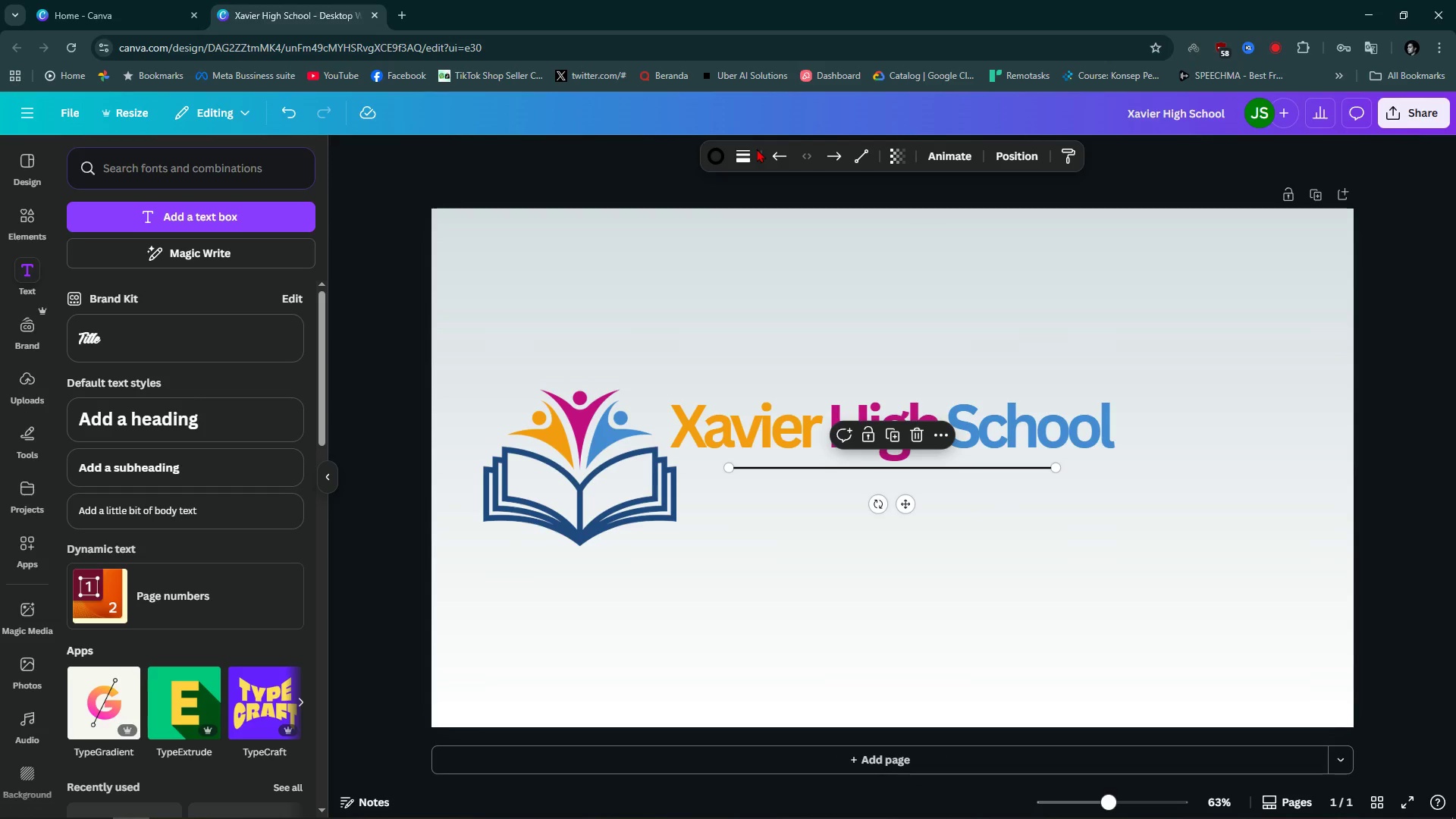 
left_click([748, 149])
 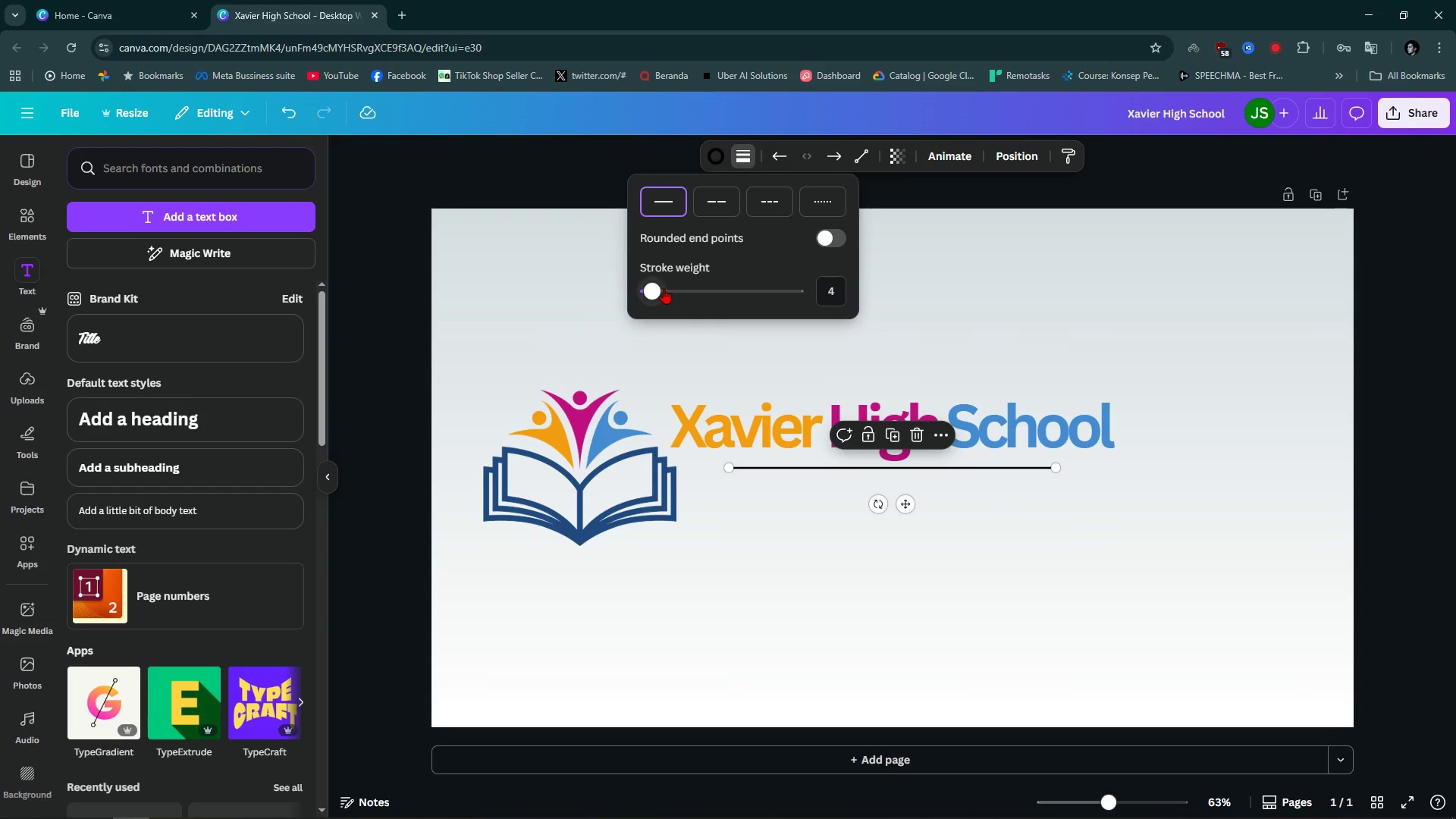 
left_click_drag(start_coordinate=[661, 288], to_coordinate=[654, 285])
 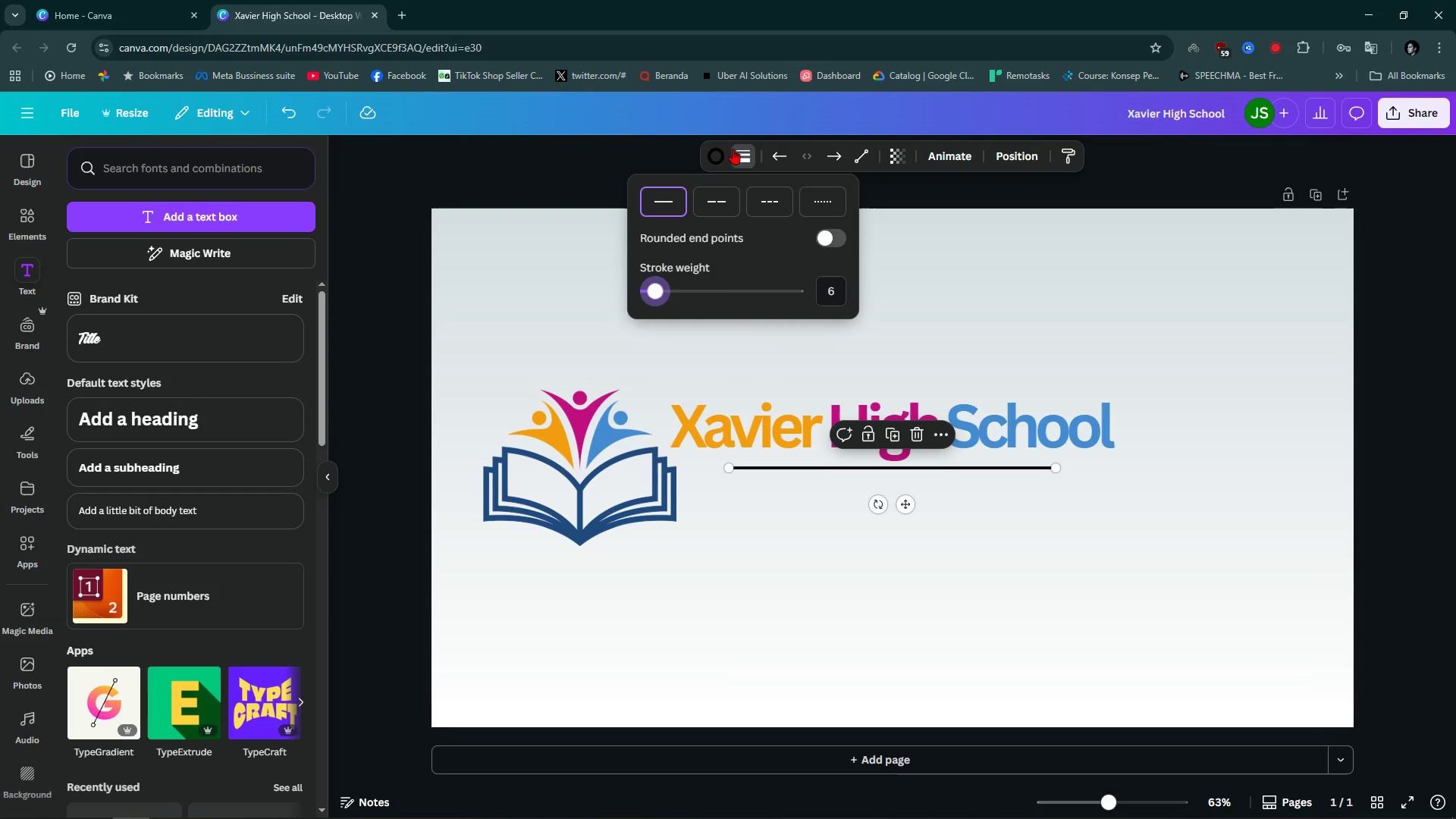 
left_click([715, 154])
 